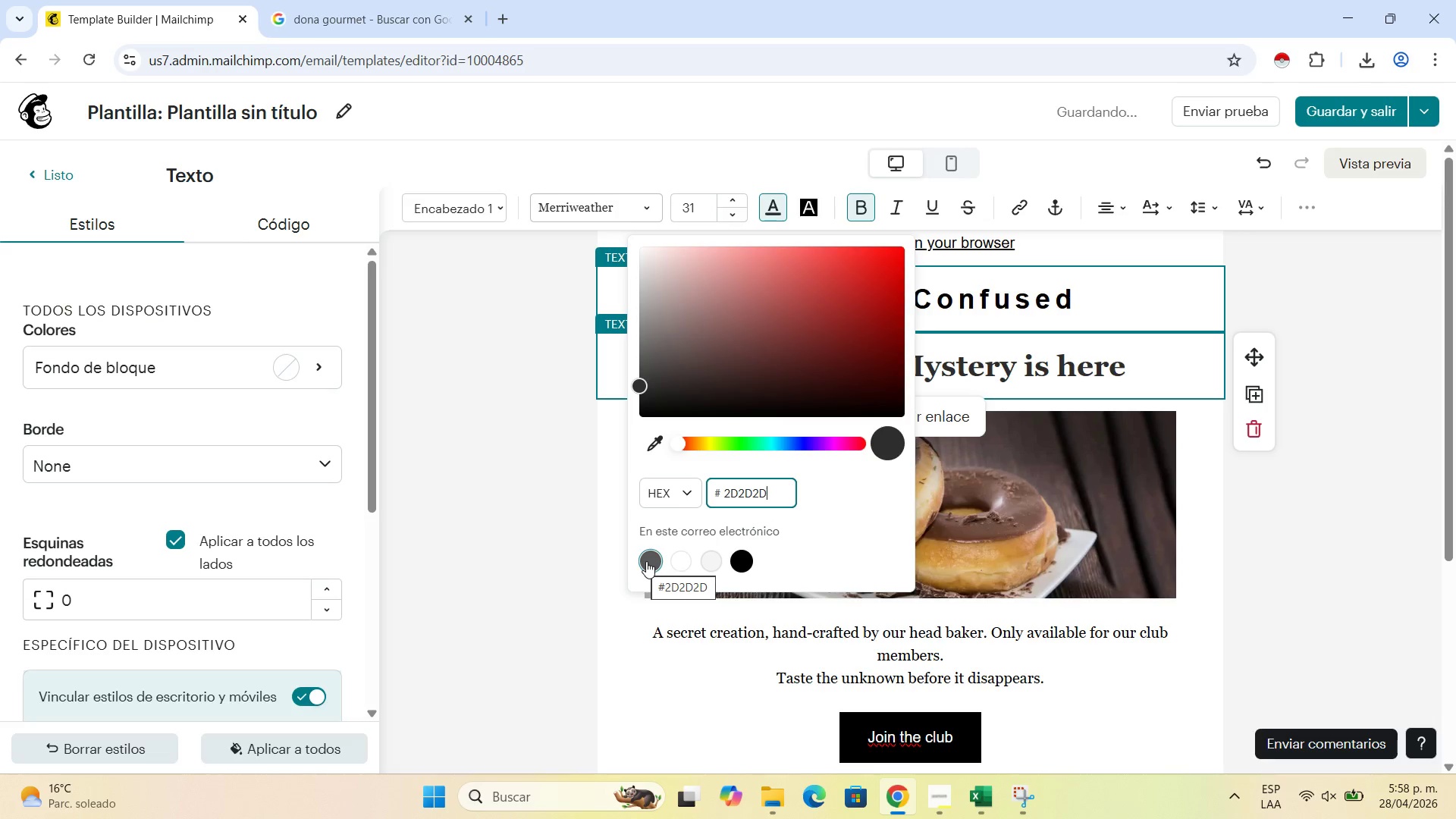 
wait(5.64)
 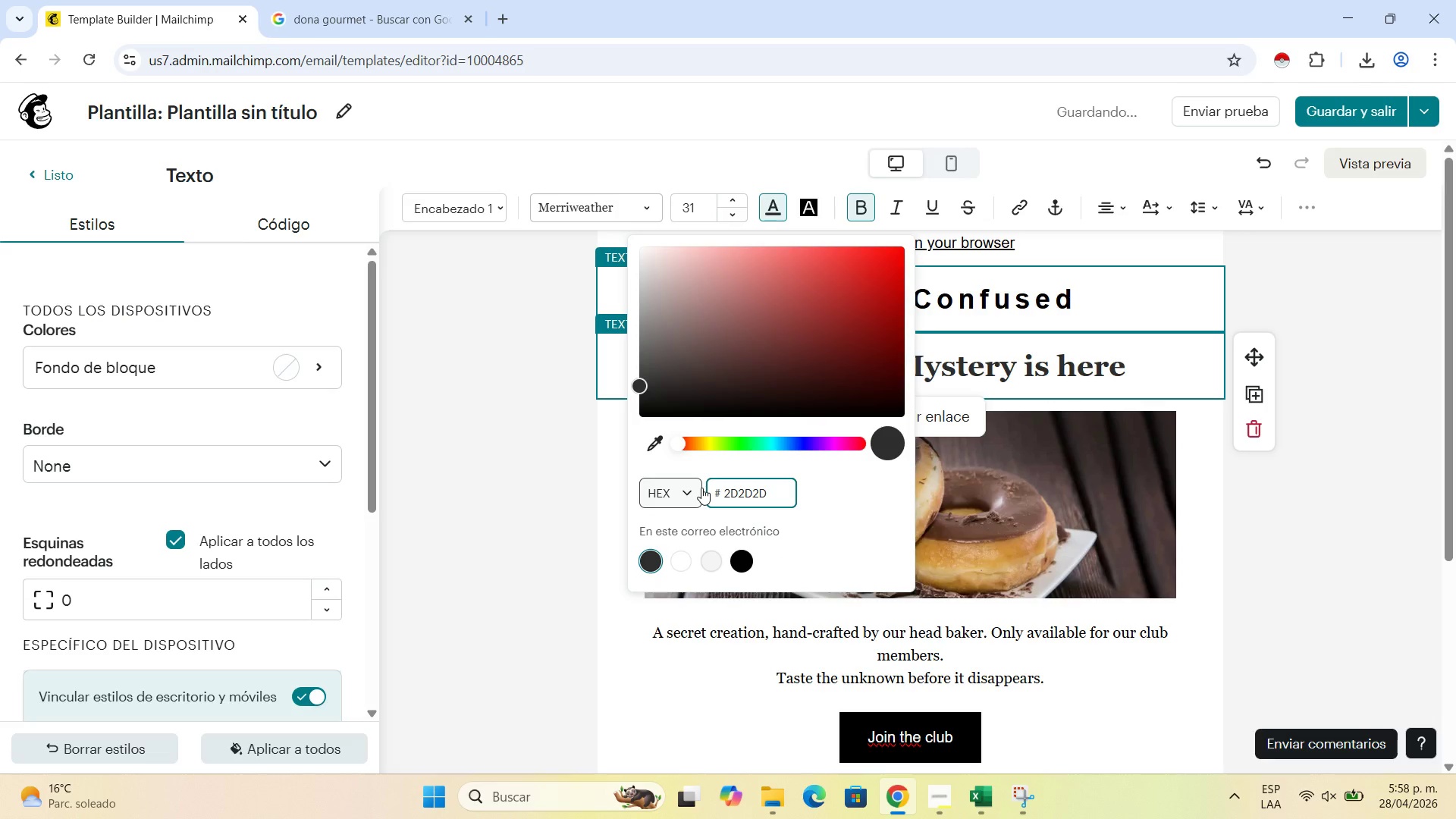 
left_click([646, 560])
 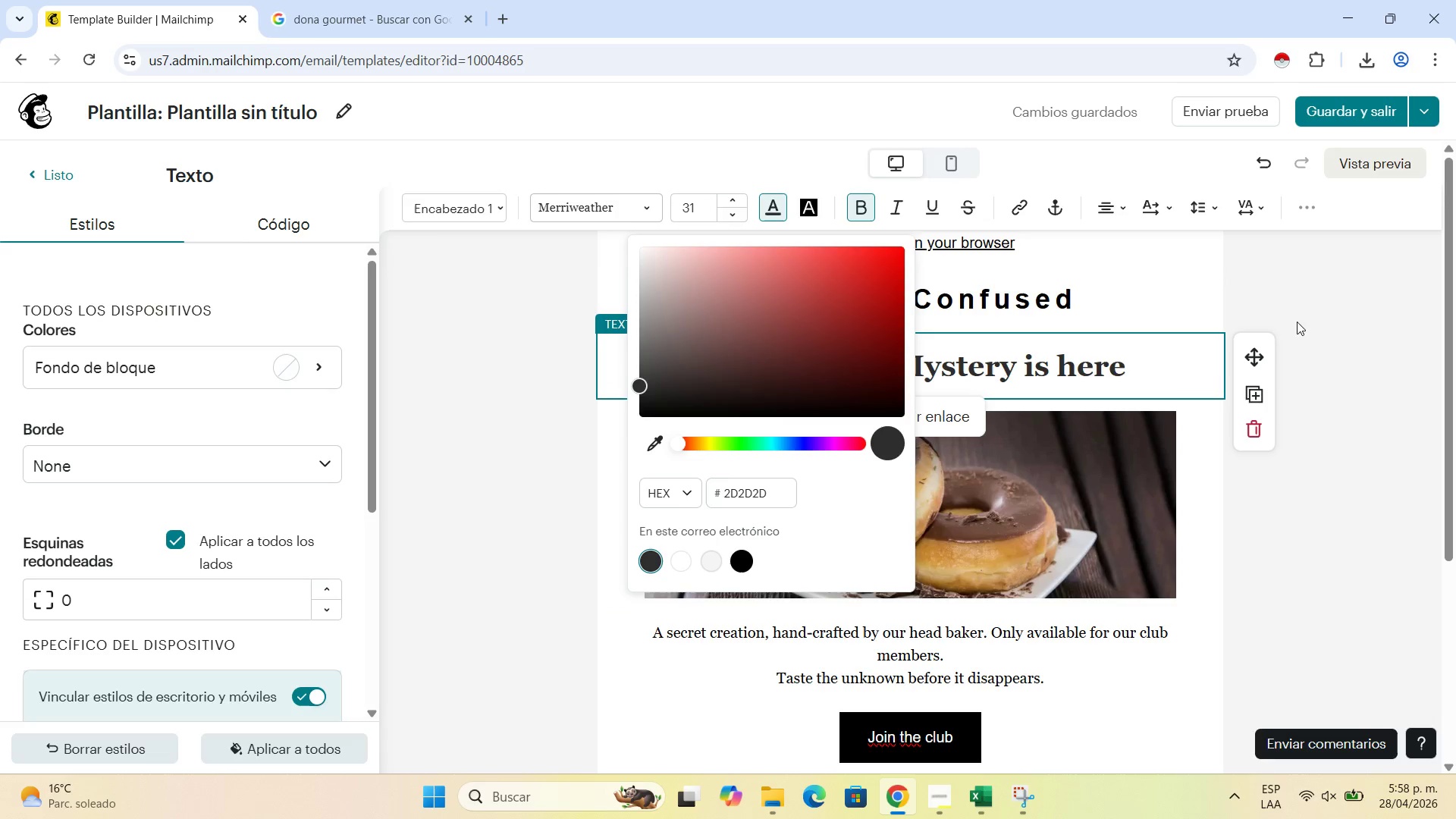 
left_click([1310, 296])
 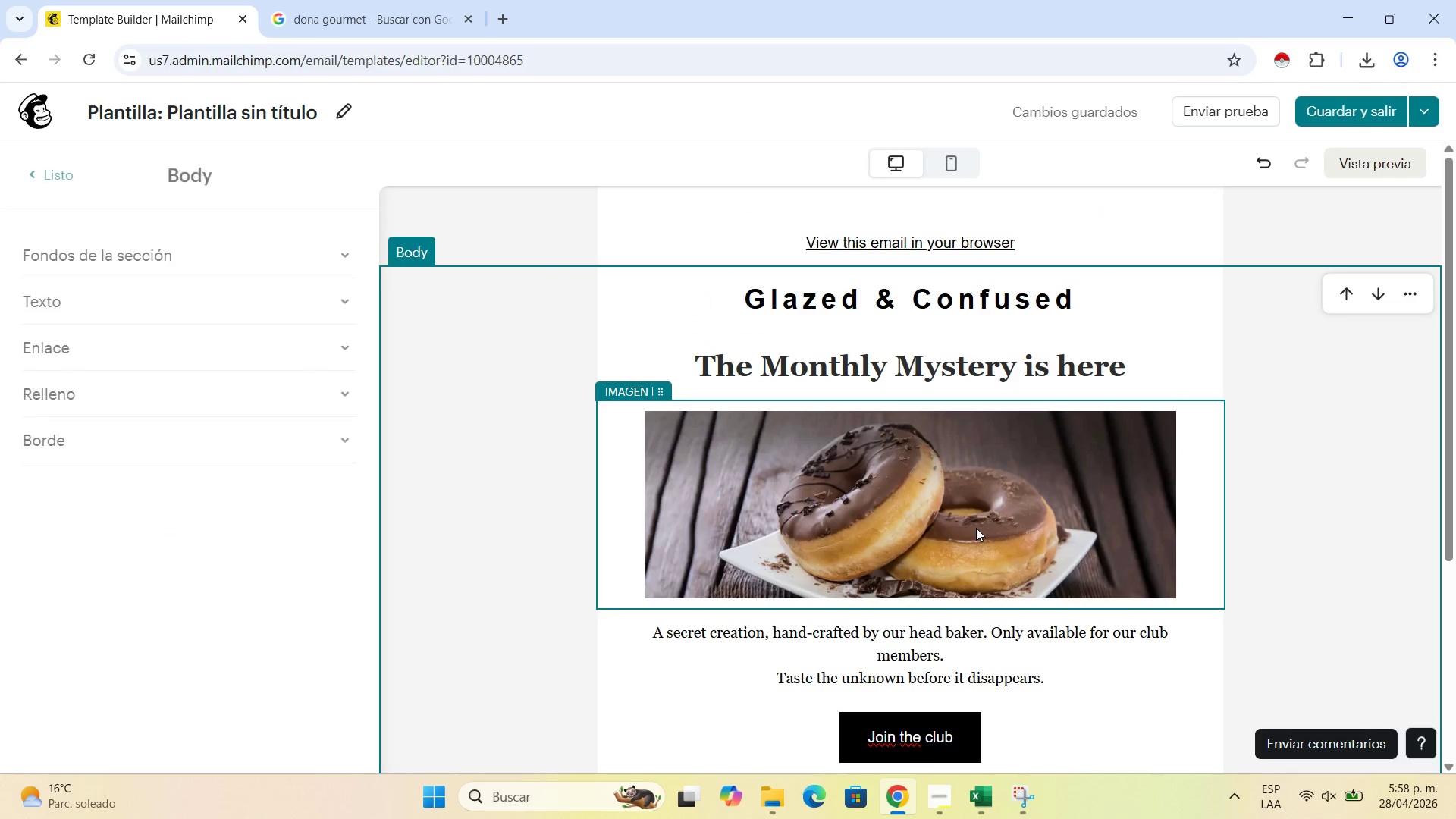 
scroll: coordinate [976, 528], scroll_direction: down, amount: 1.0
 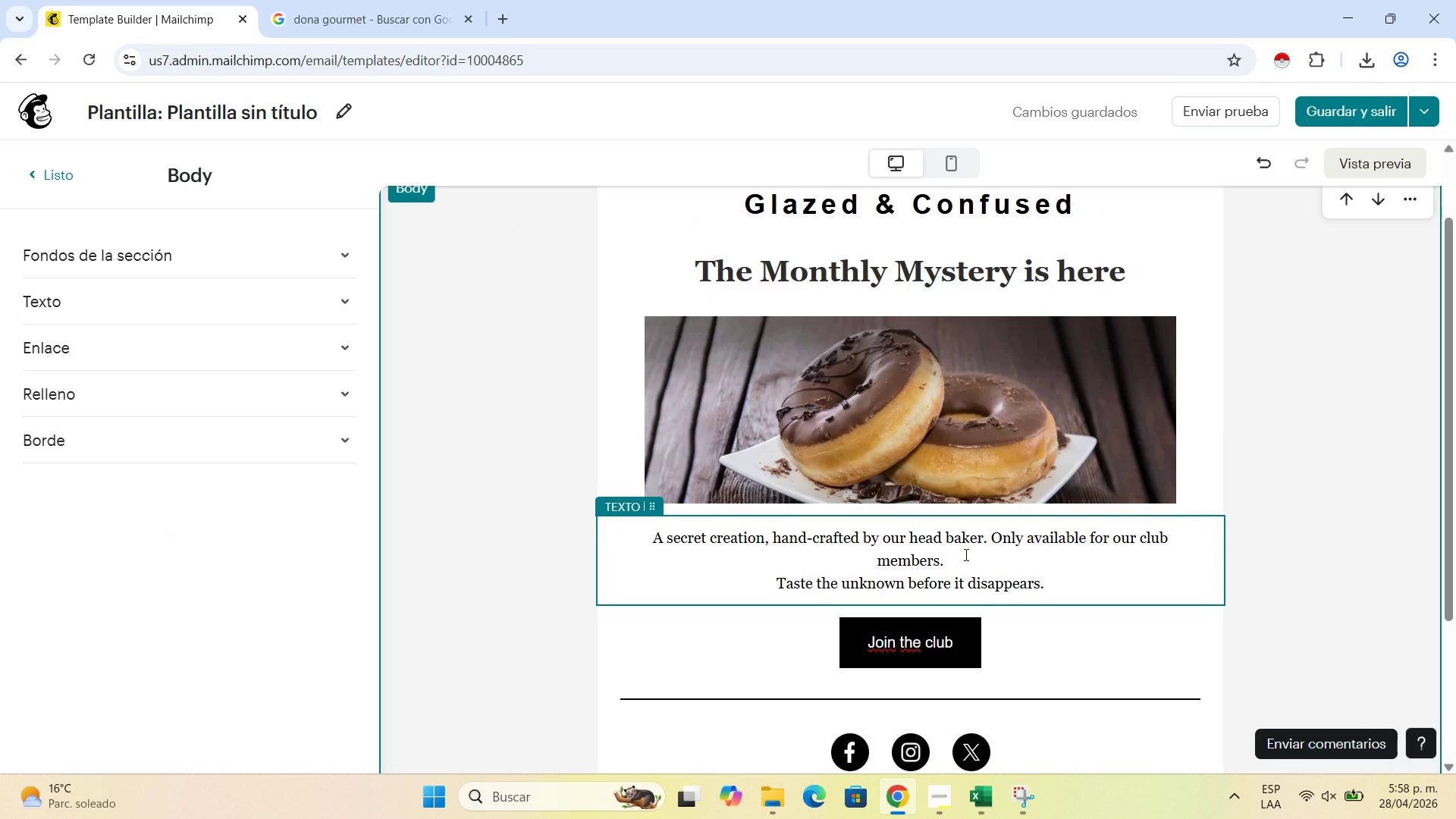 
wait(10.02)
 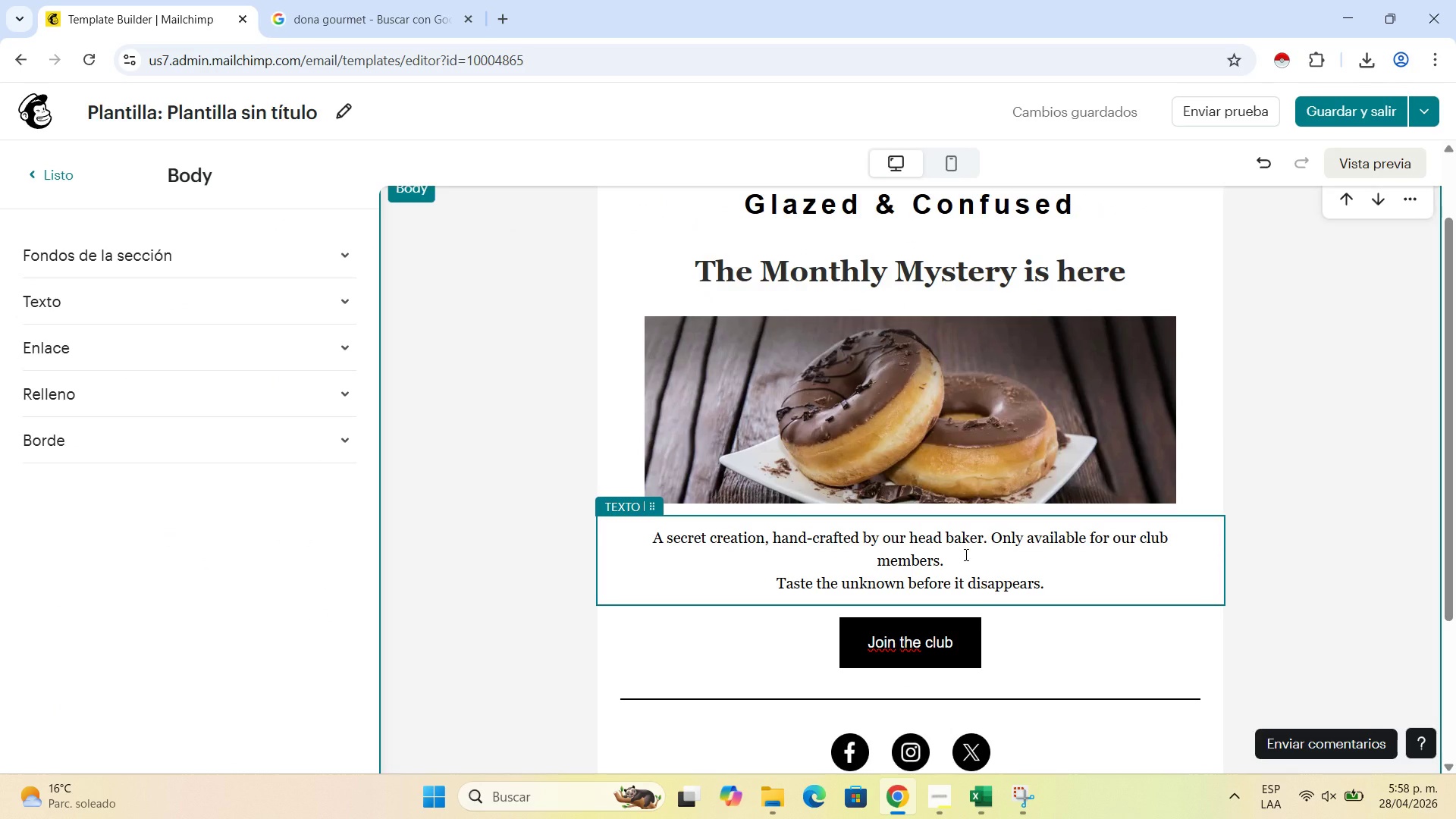 
left_click([955, 559])
 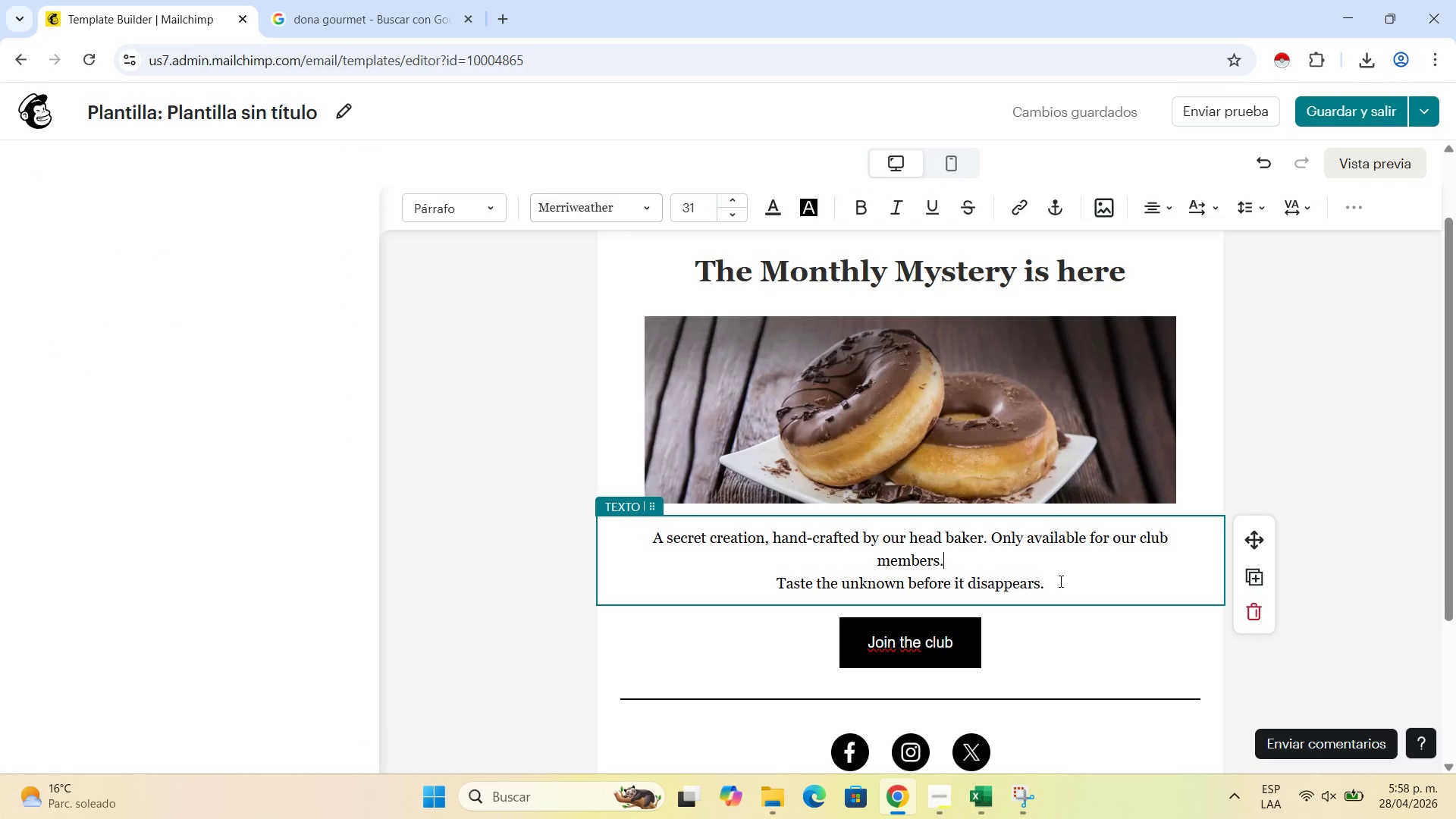 
left_click_drag(start_coordinate=[1059, 581], to_coordinate=[635, 541])
 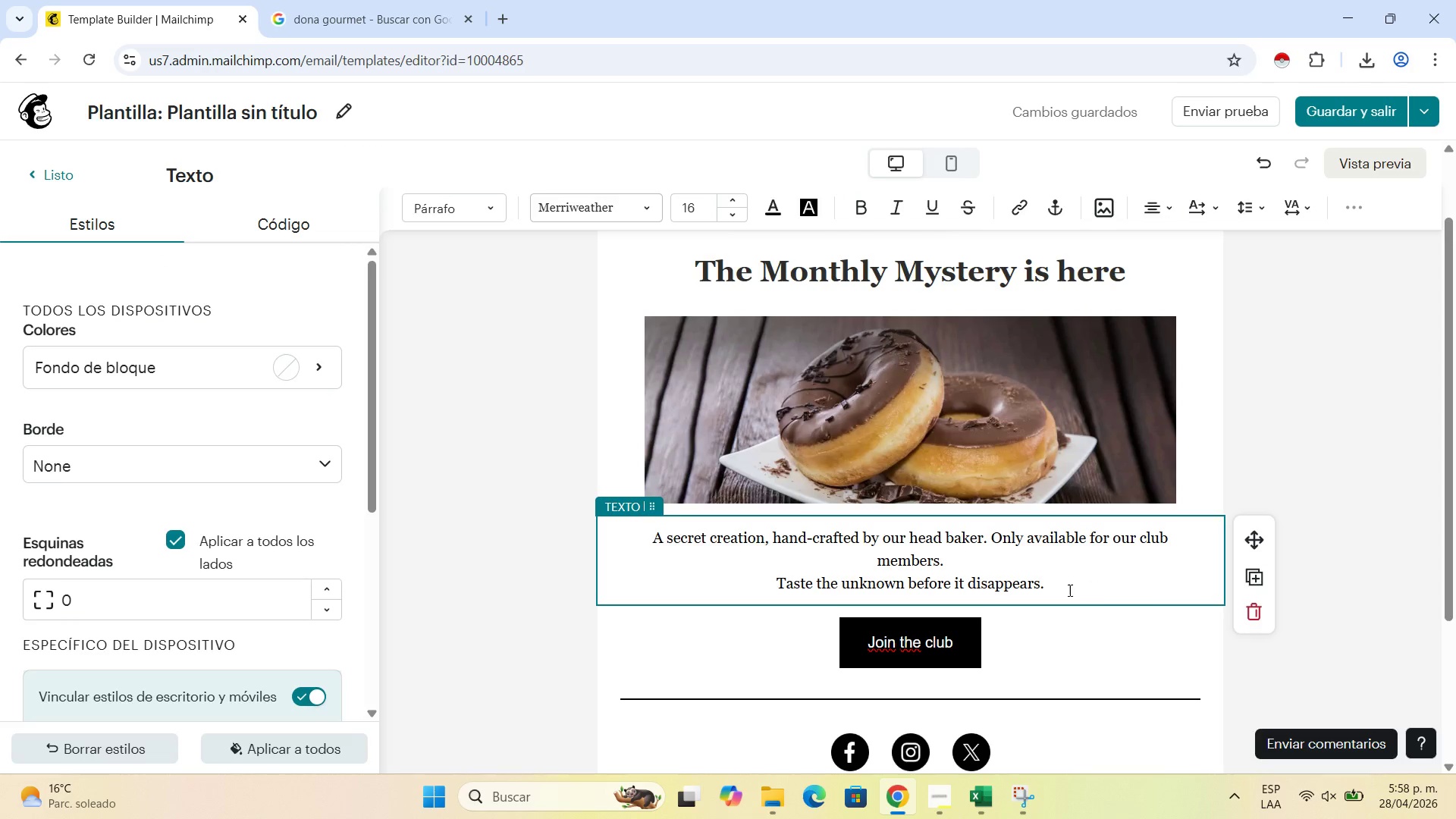 
left_click([1068, 590])
 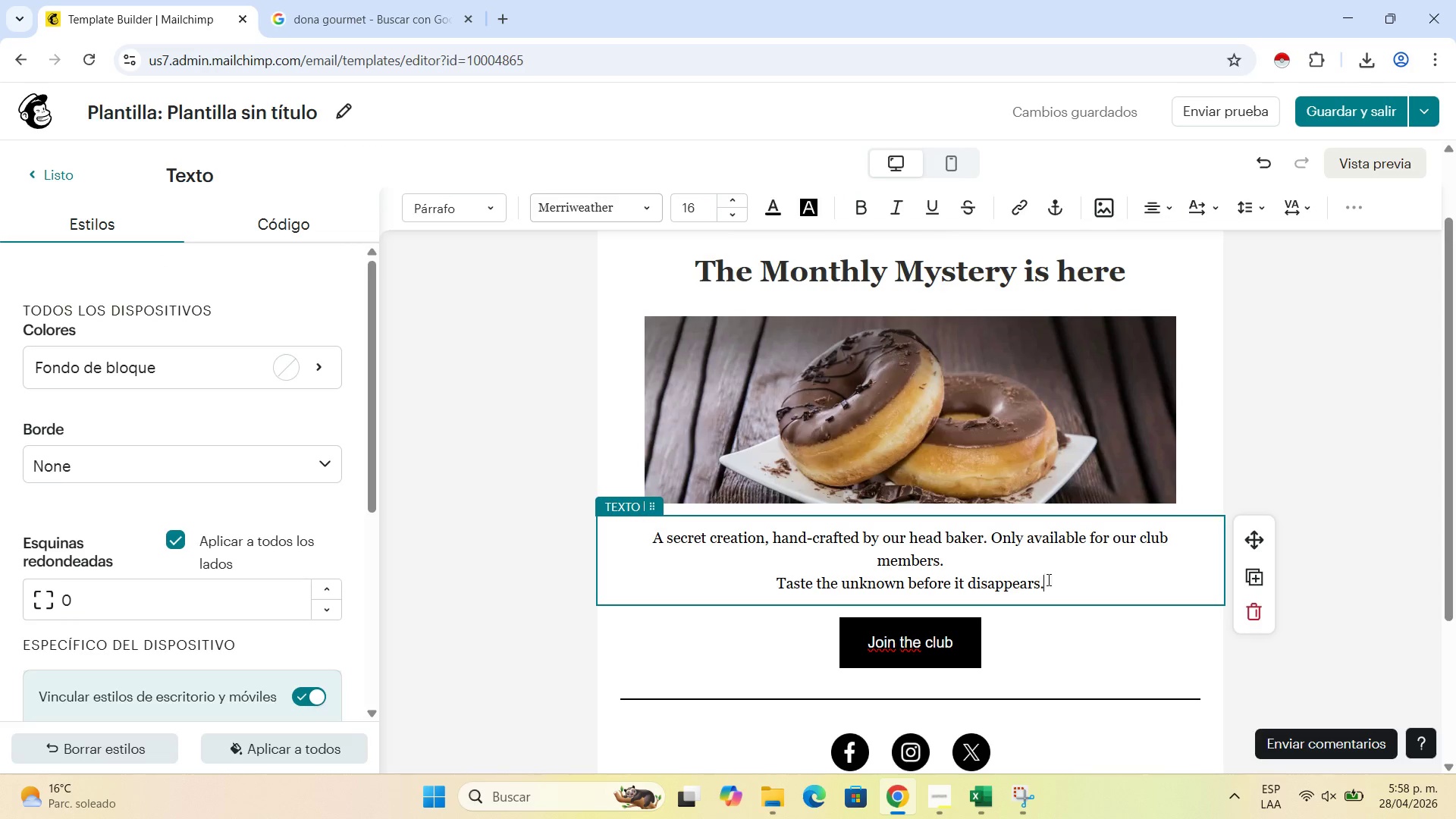 
left_click_drag(start_coordinate=[1049, 579], to_coordinate=[644, 535])
 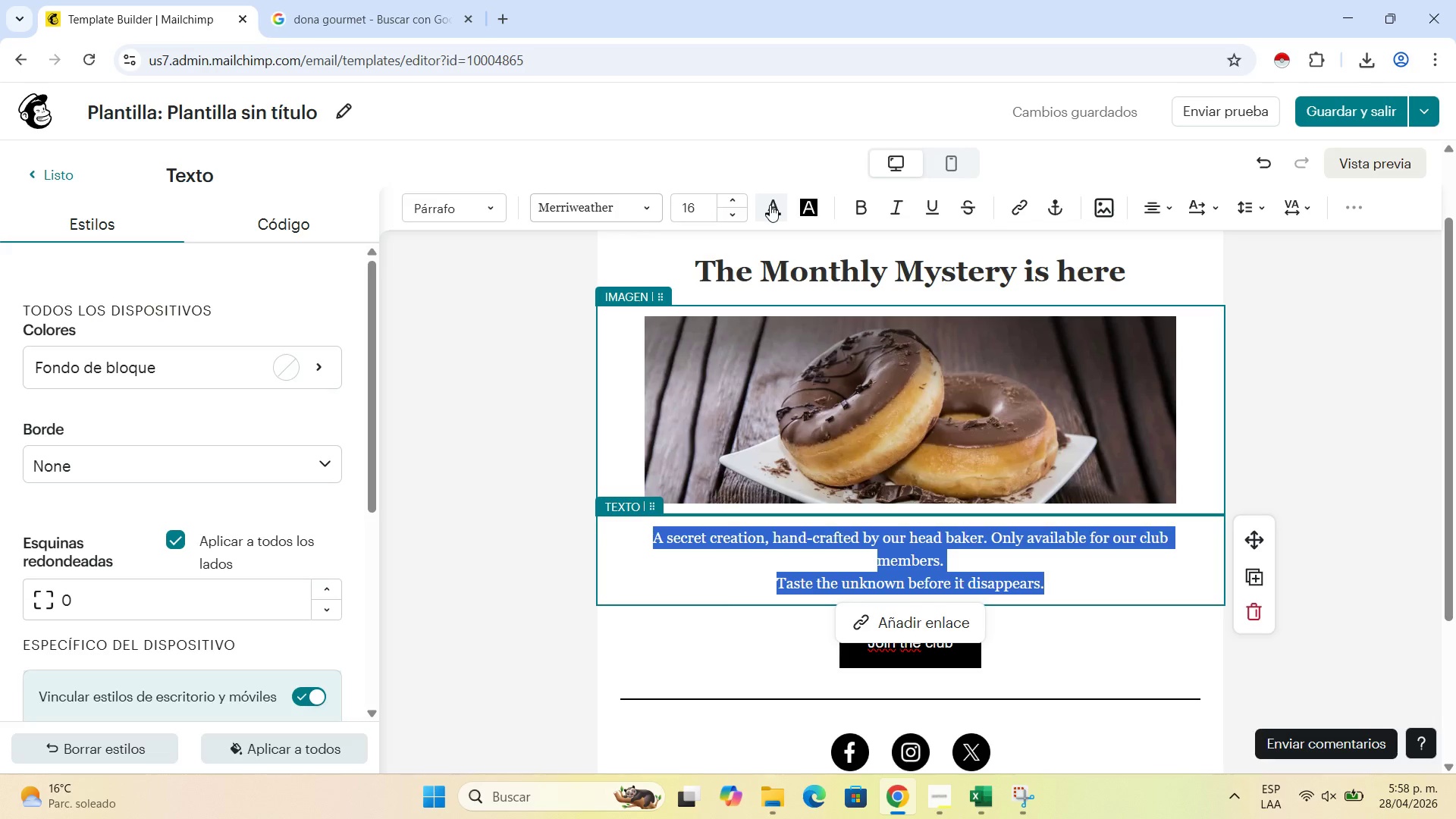 
left_click([770, 205])
 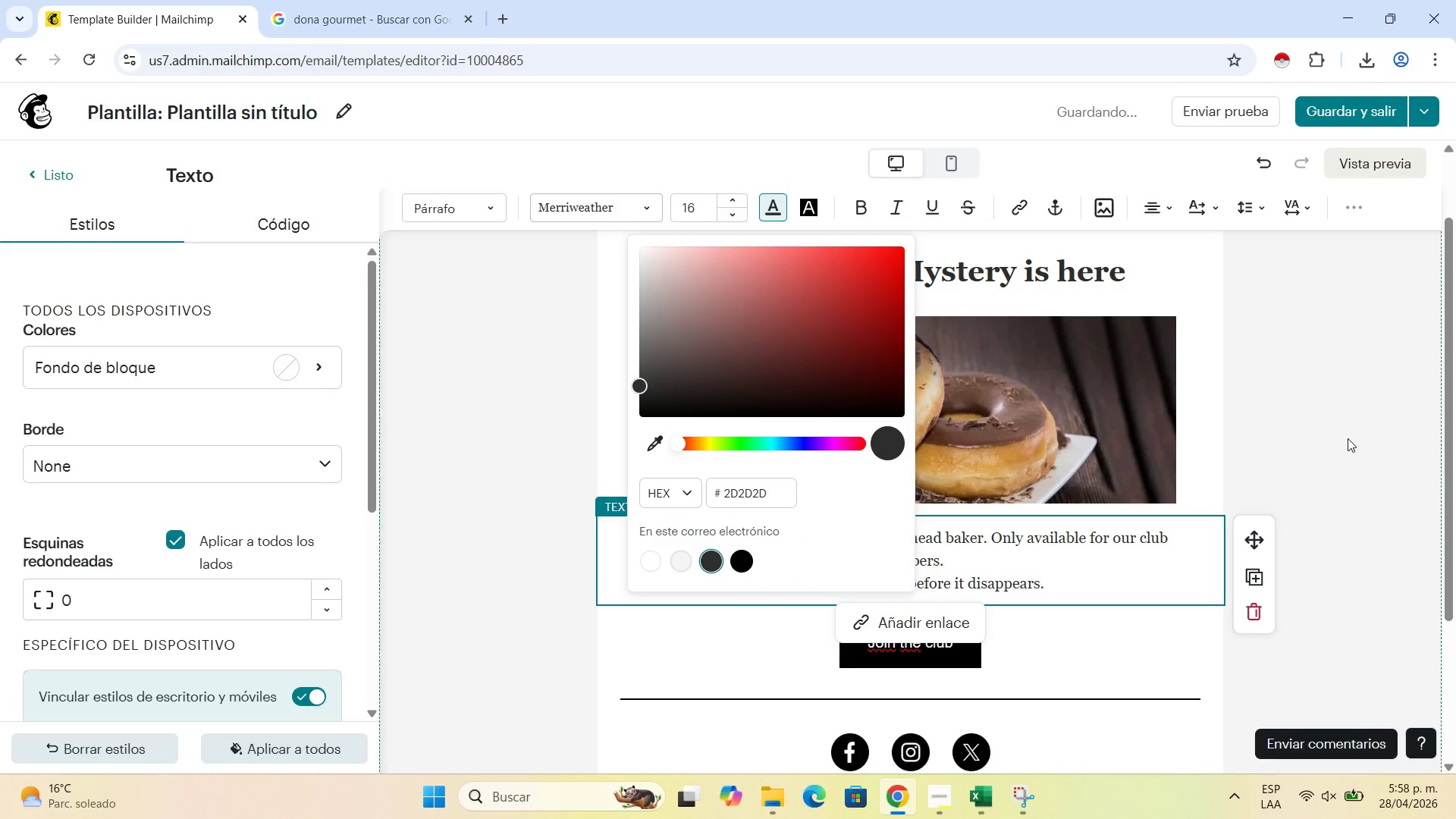 
left_click([1302, 447])
 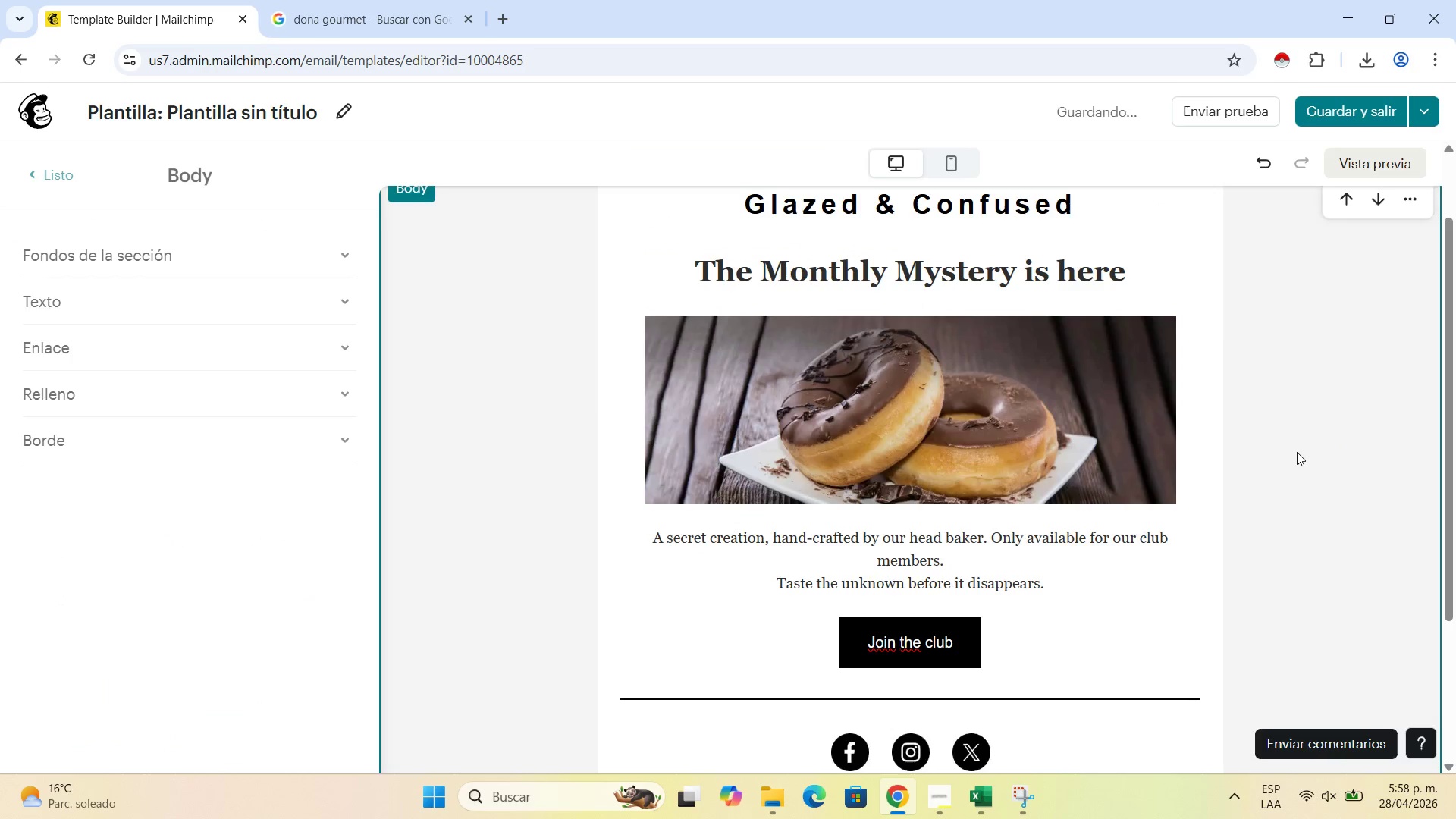 
scroll: coordinate [1297, 452], scroll_direction: up, amount: 2.0
 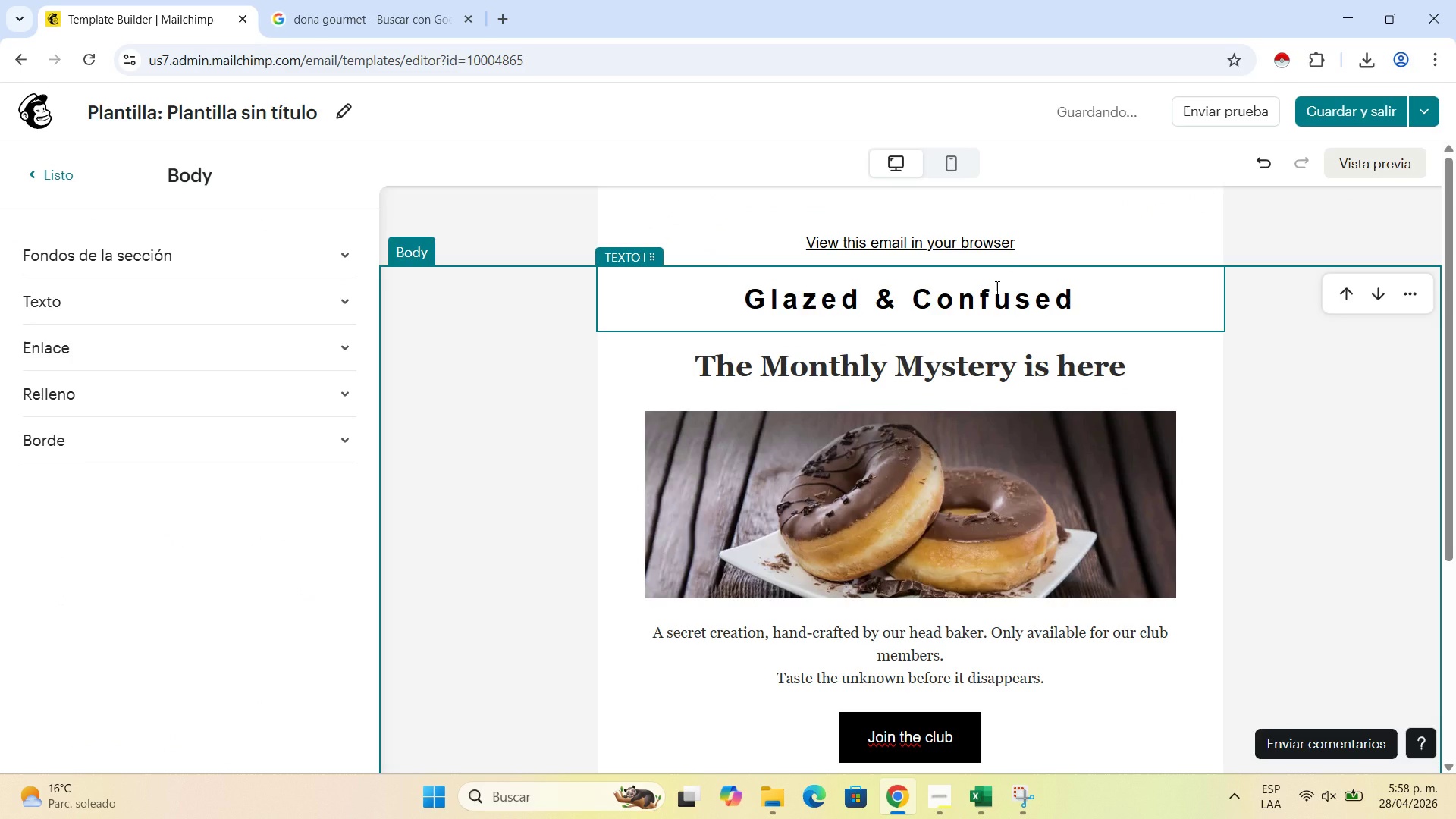 
left_click([996, 287])
 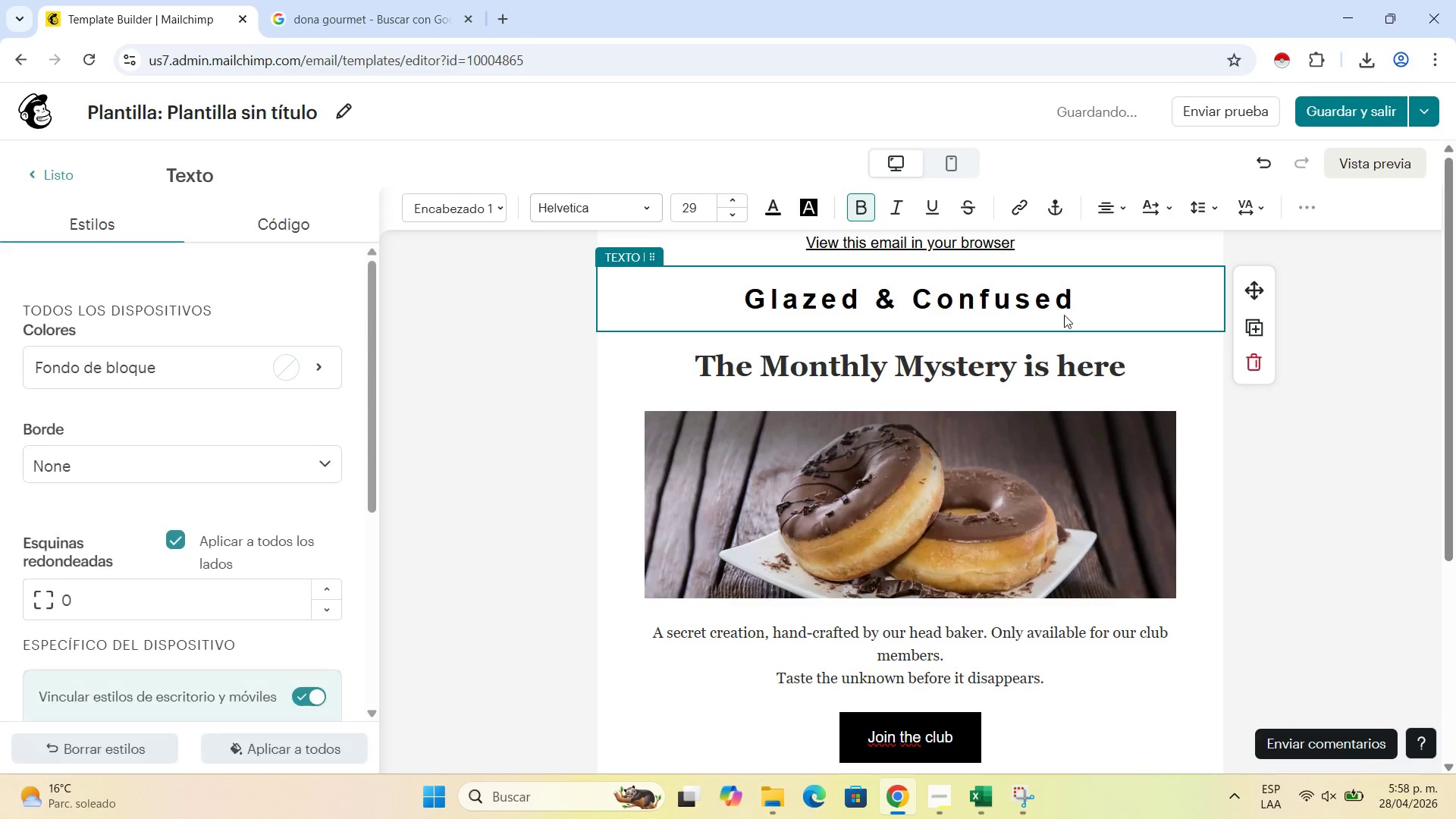 
left_click_drag(start_coordinate=[1080, 296], to_coordinate=[684, 295])
 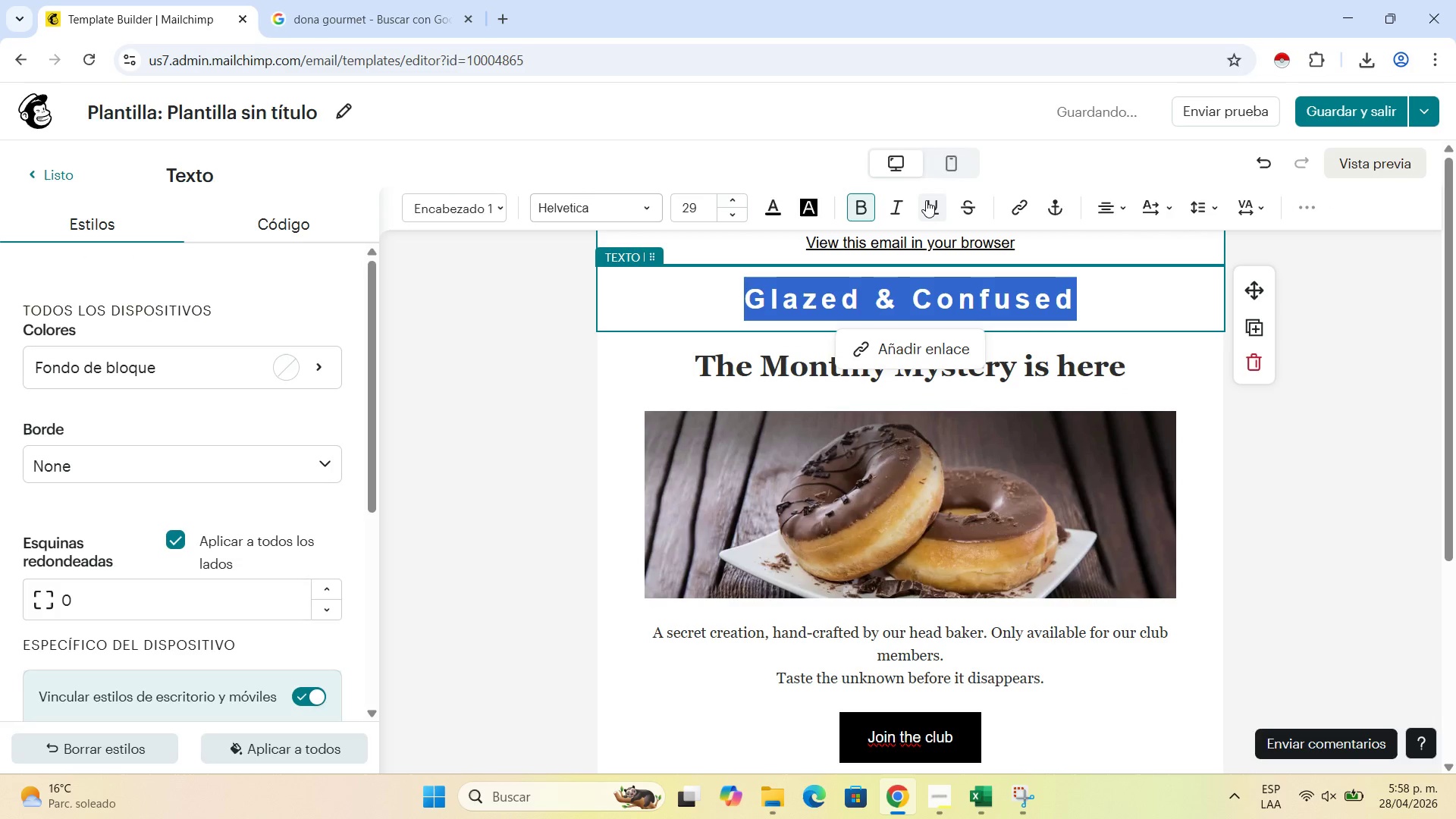 
left_click([926, 200])
 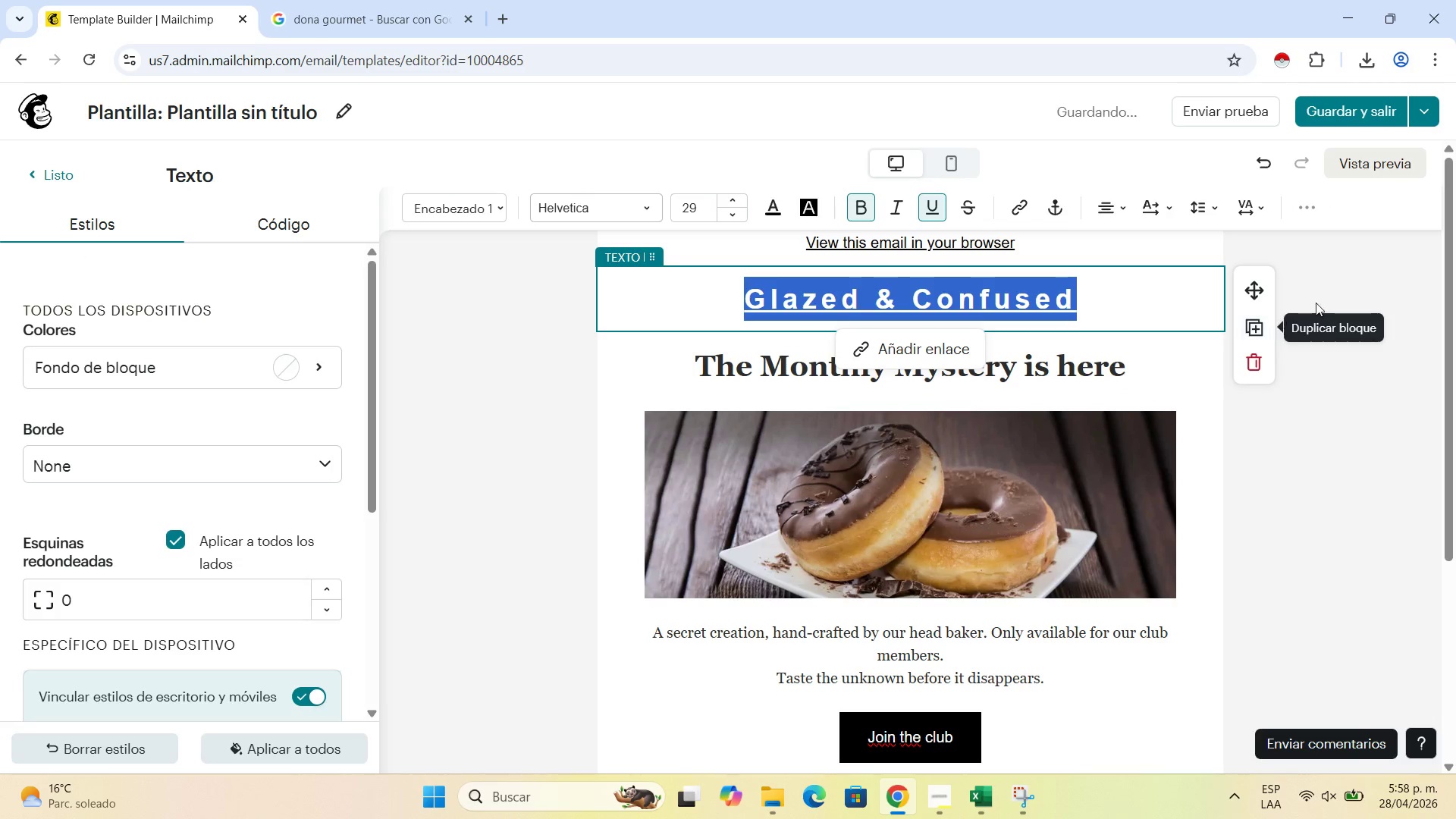 
left_click([1316, 301])
 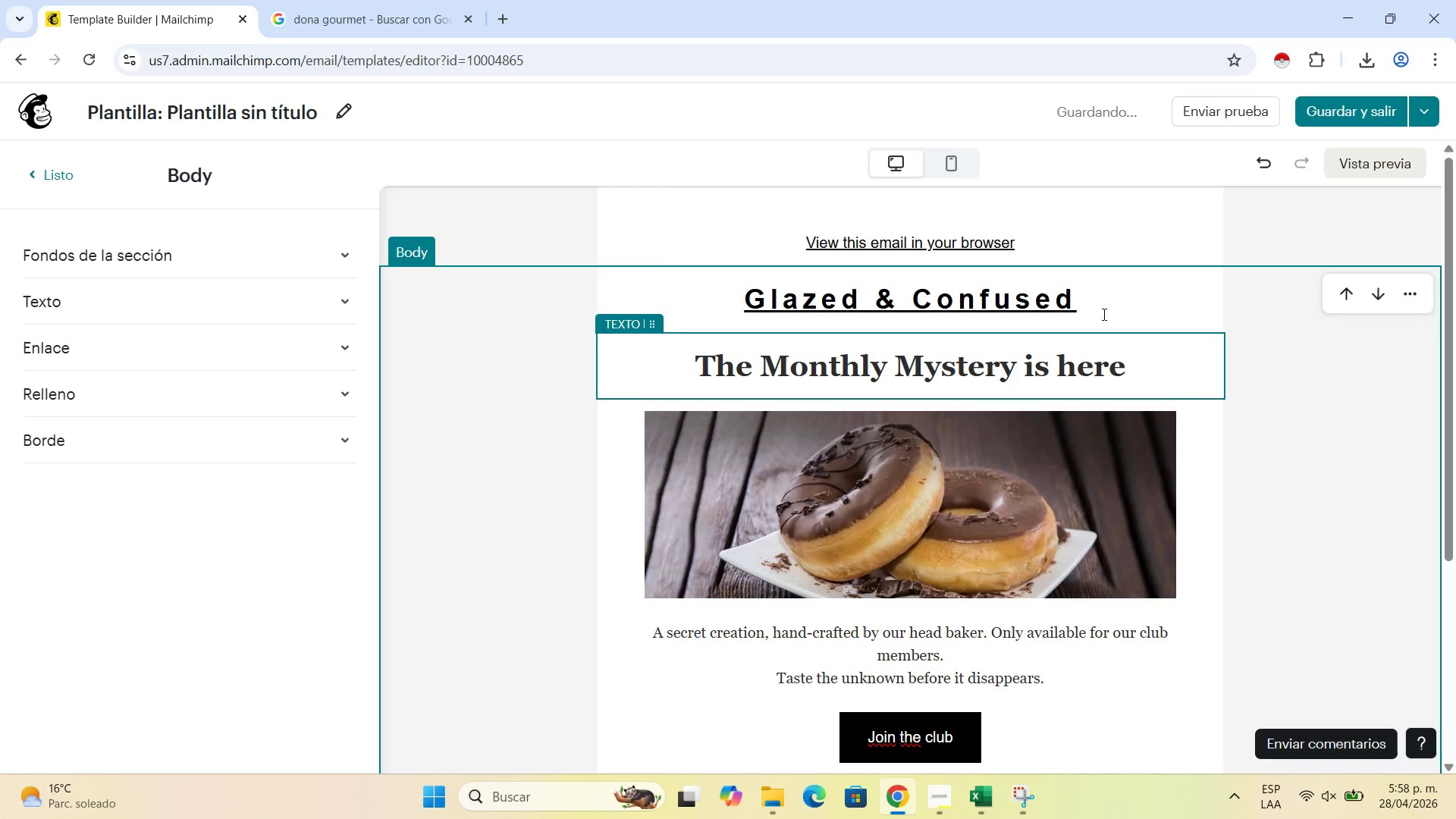 
left_click([1073, 309])
 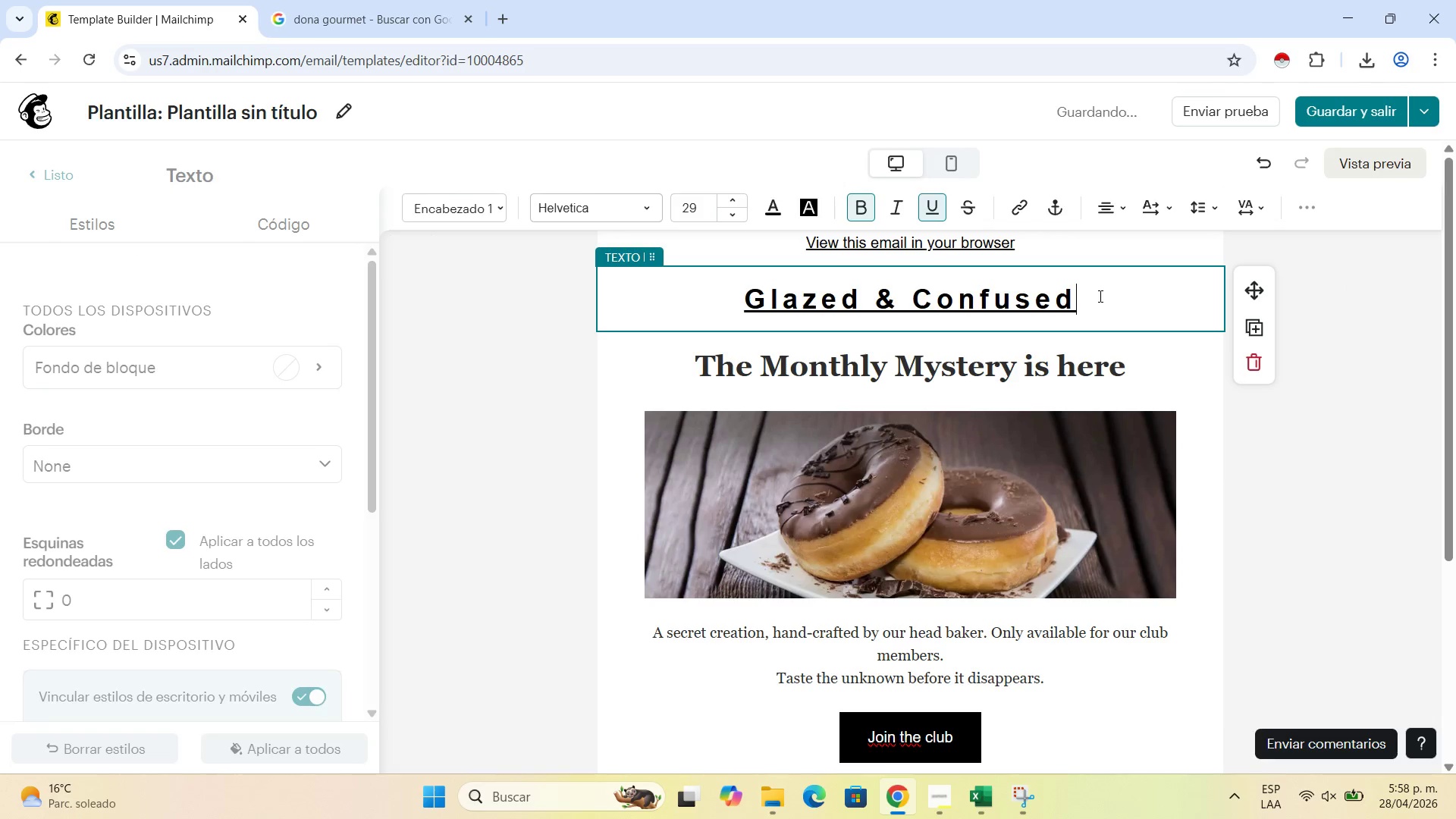 
left_click_drag(start_coordinate=[1099, 292], to_coordinate=[708, 270])
 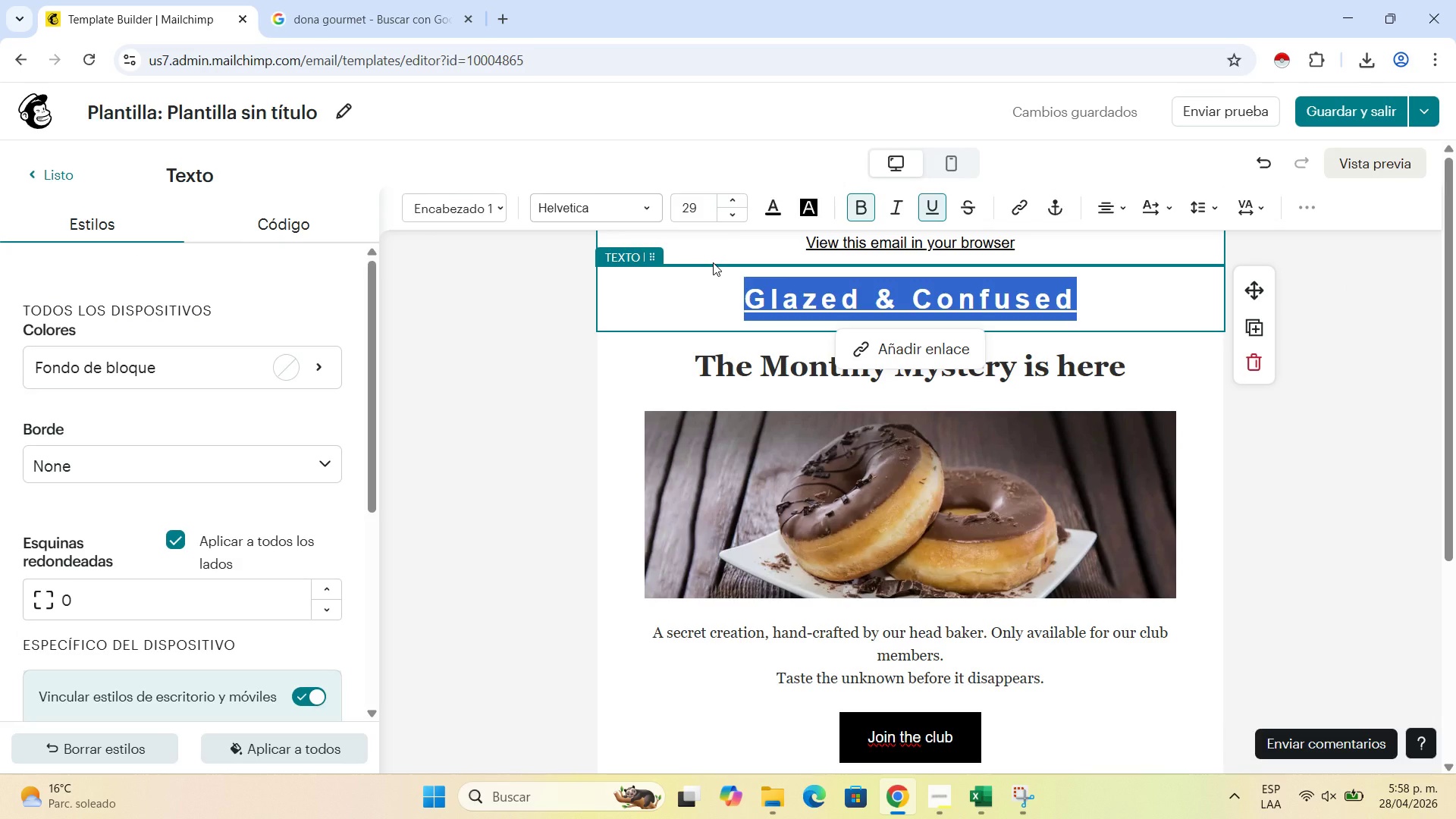 
scroll: coordinate [959, 522], scroll_direction: down, amount: 2.0
 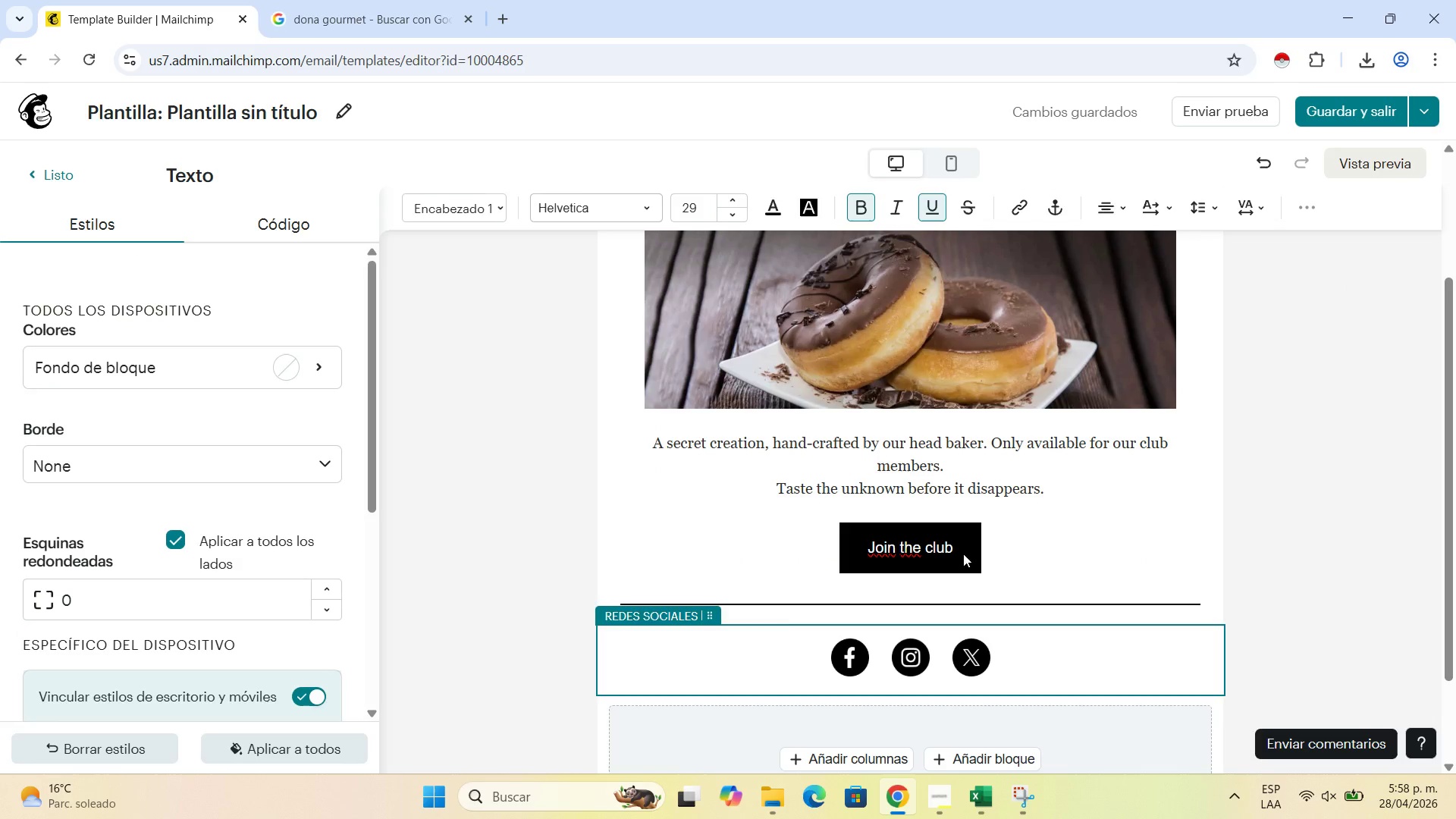 
left_click([968, 531])
 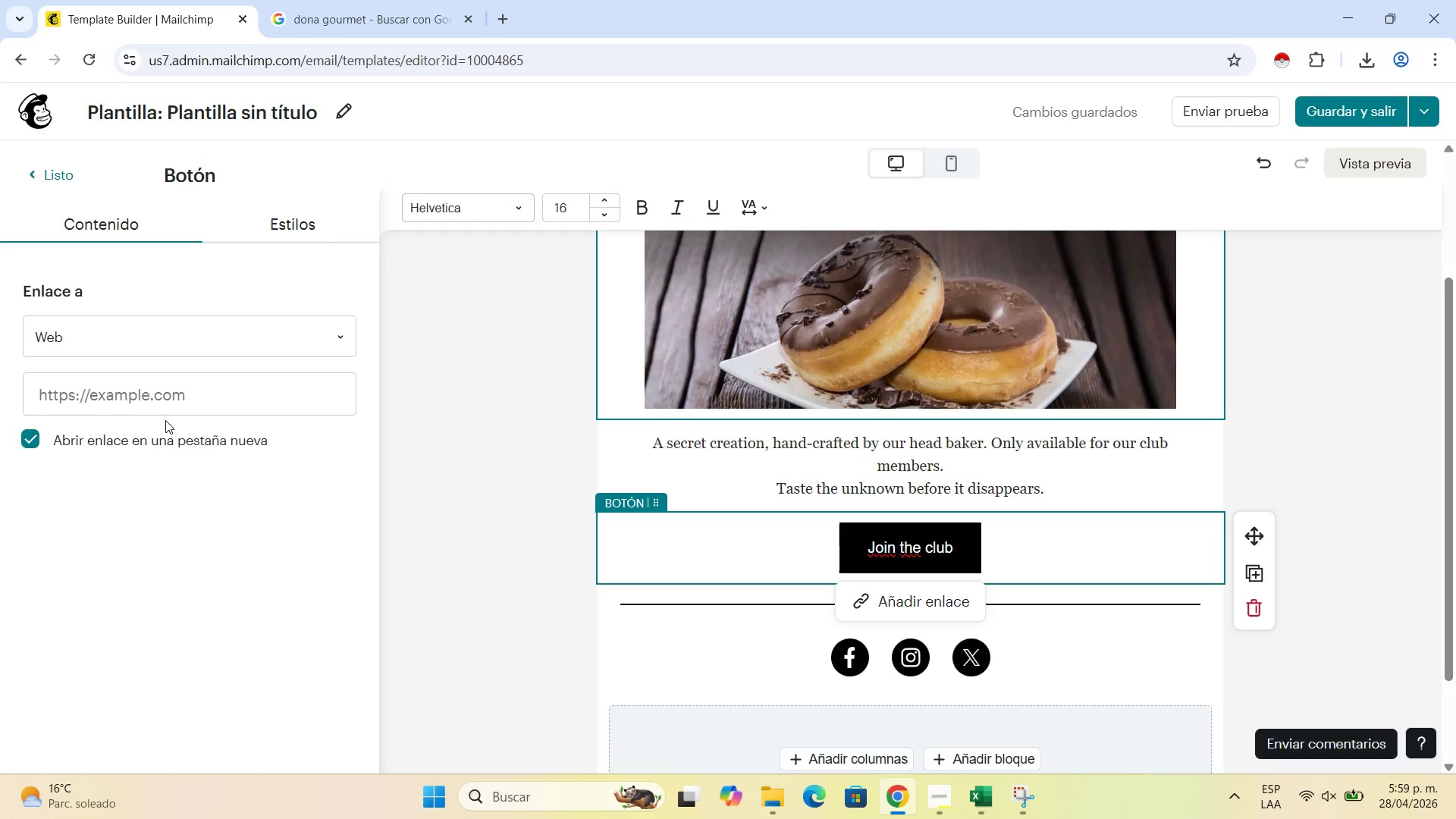 
left_click([182, 409])
 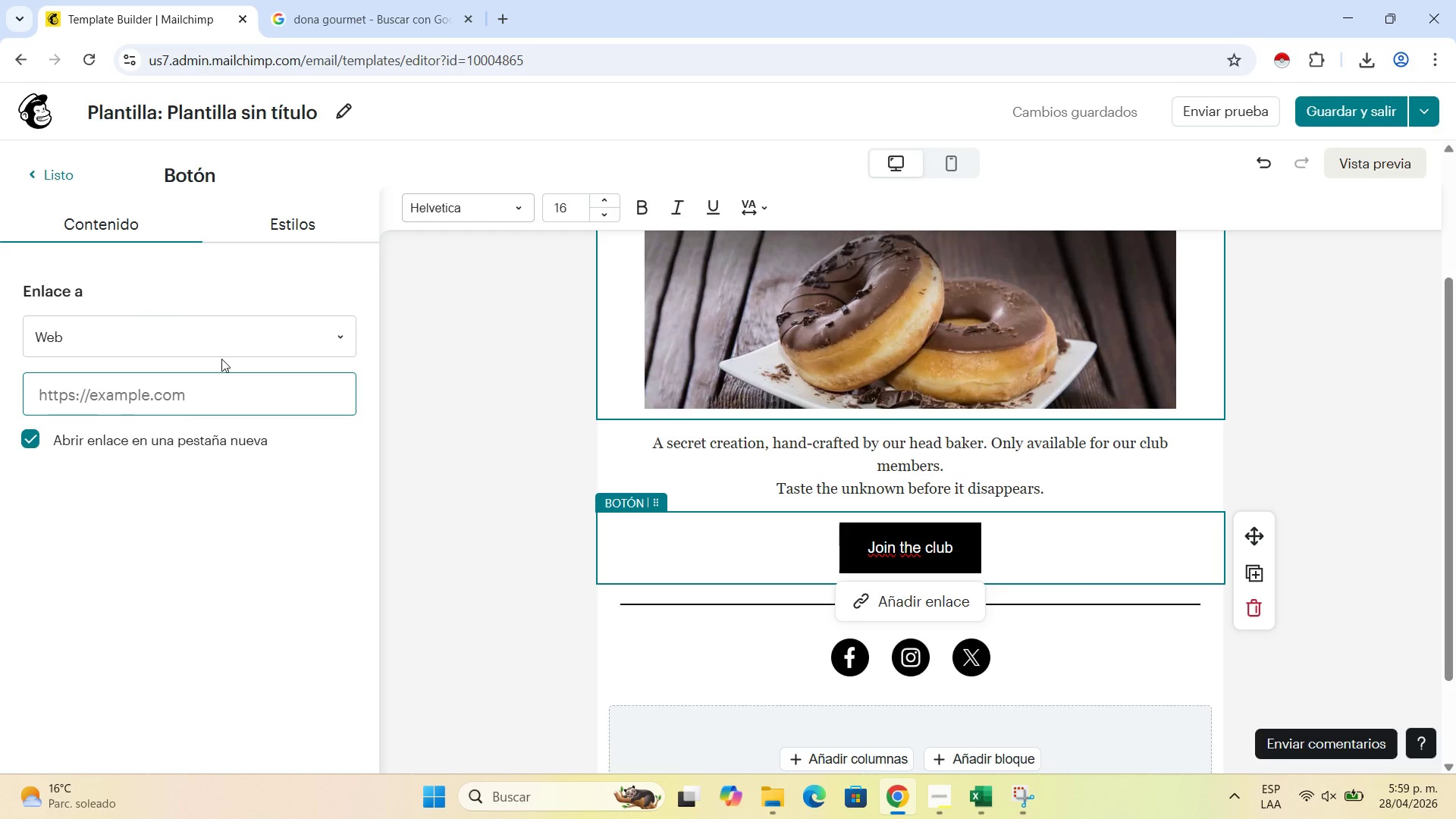 
type(GO)
key(Backspace)
key(Backspace)
type(google.com)
 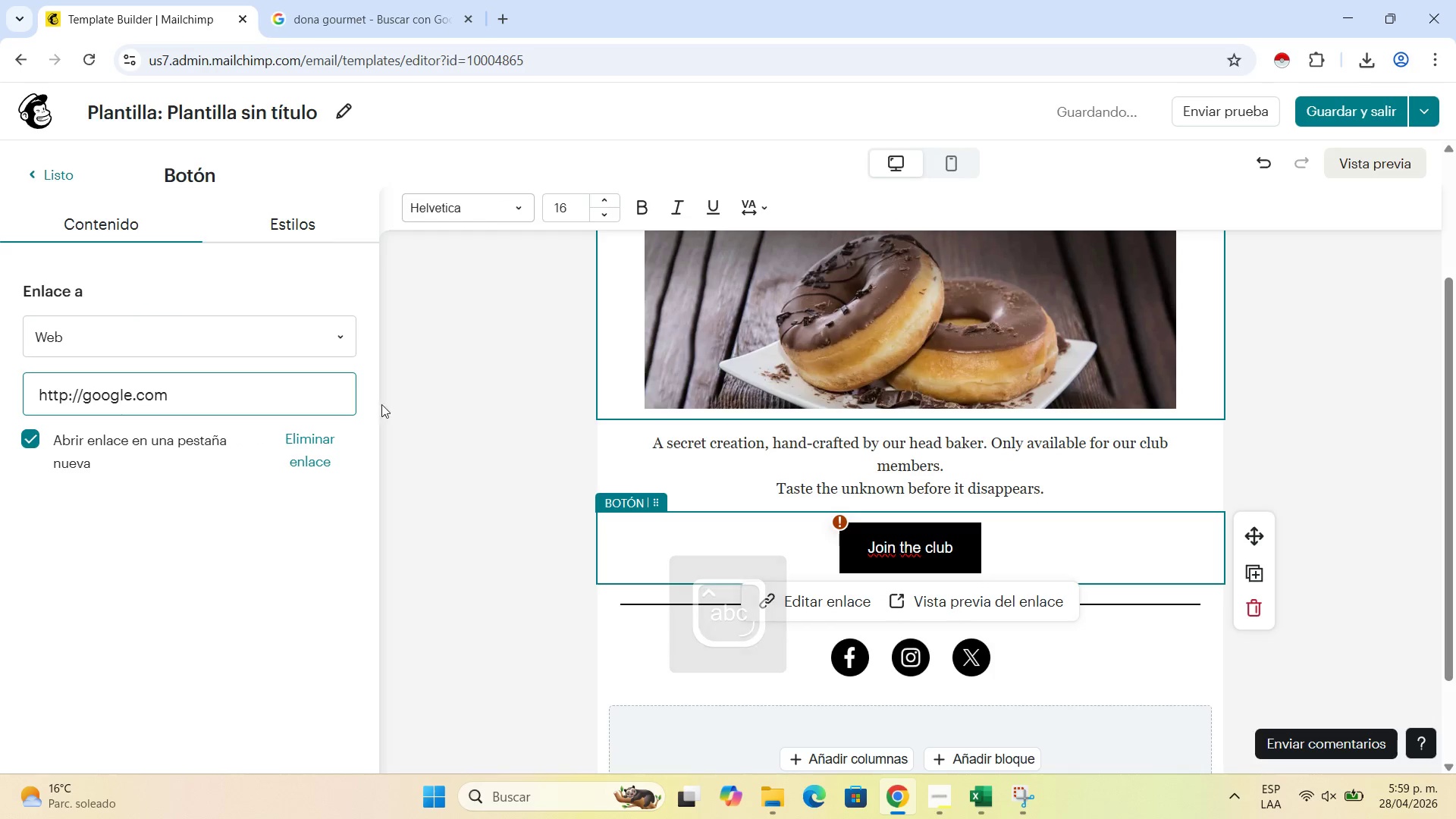 
left_click([432, 394])
 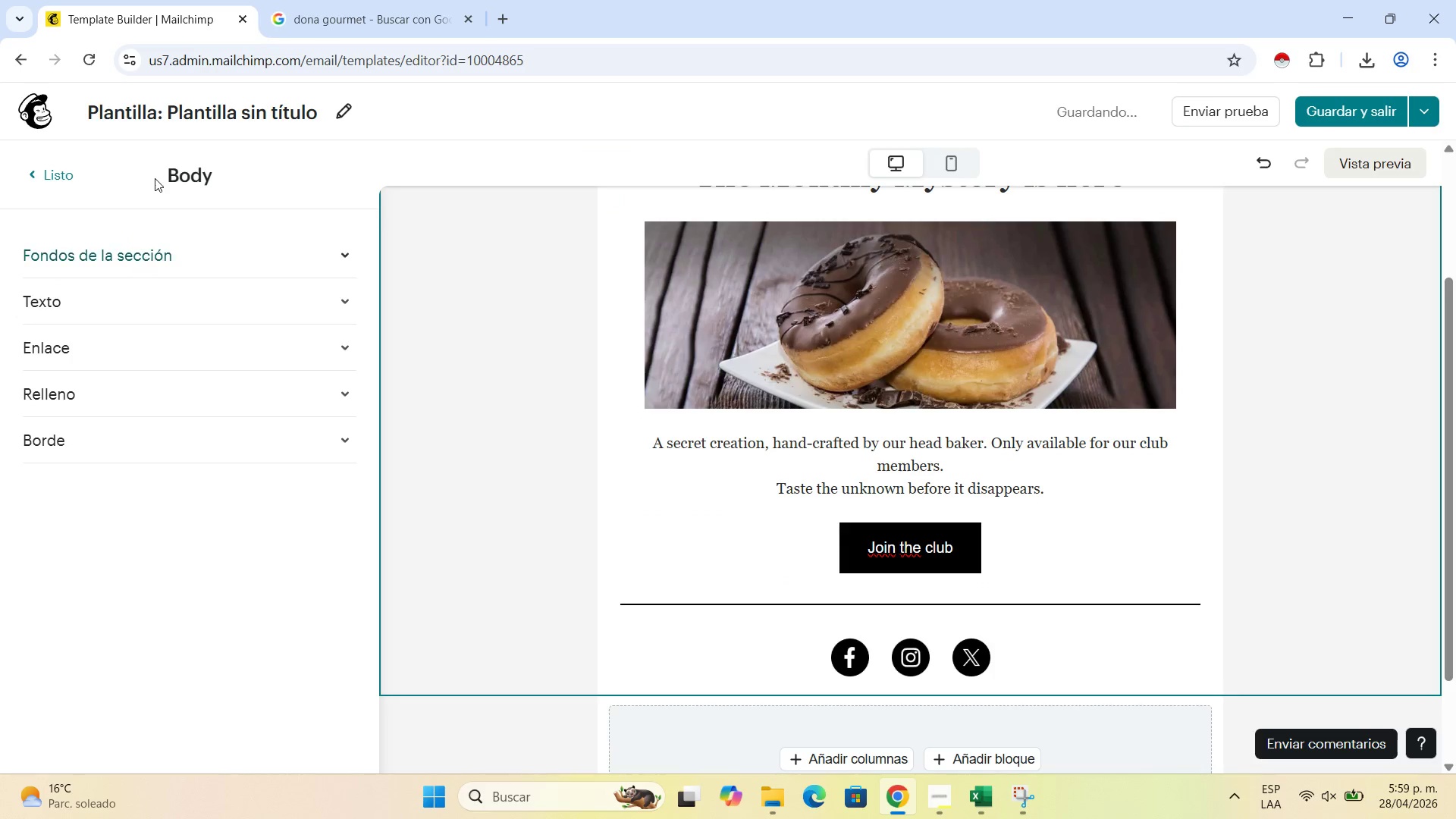 
left_click([982, 552])
 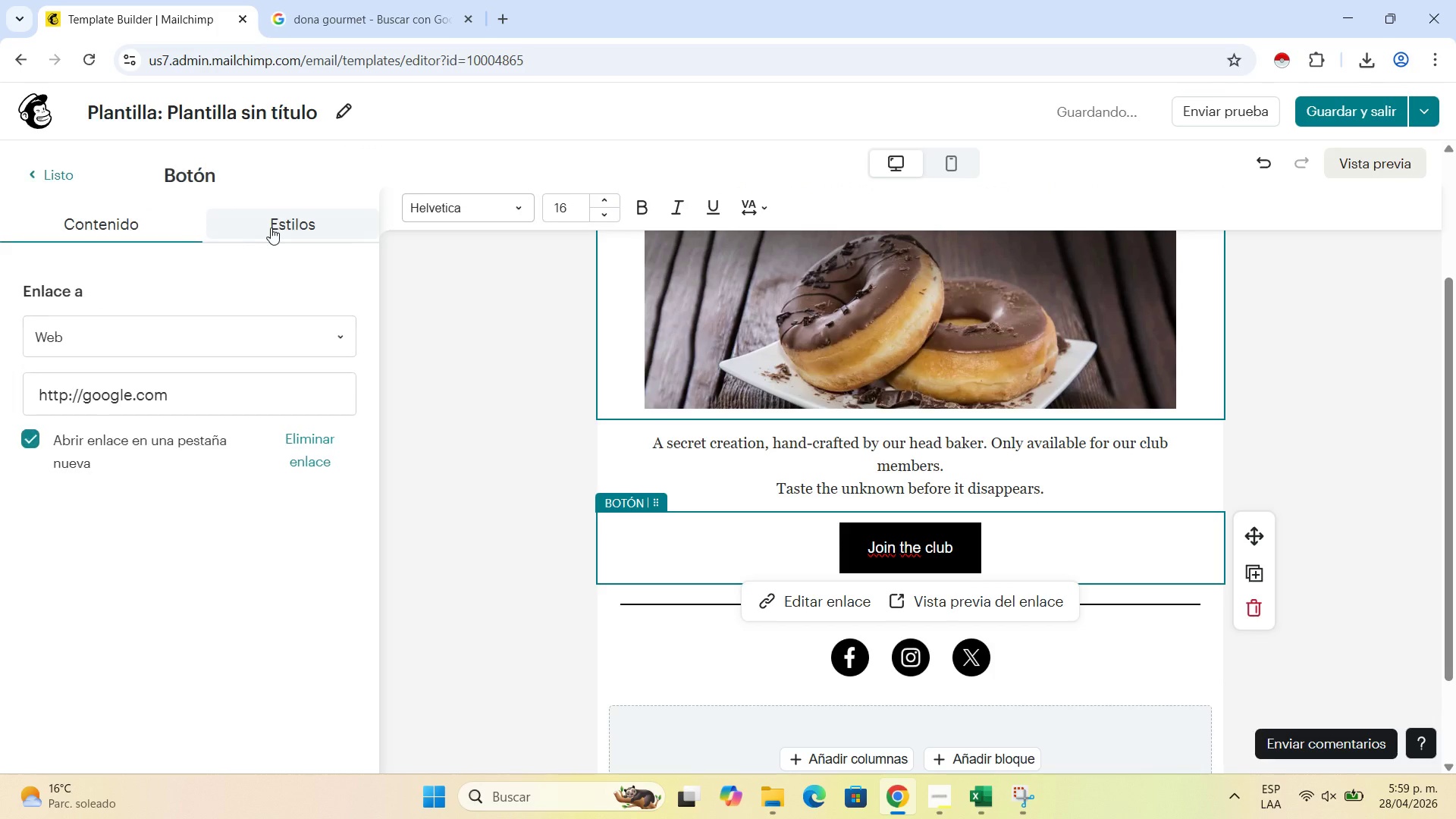 
left_click([273, 224])
 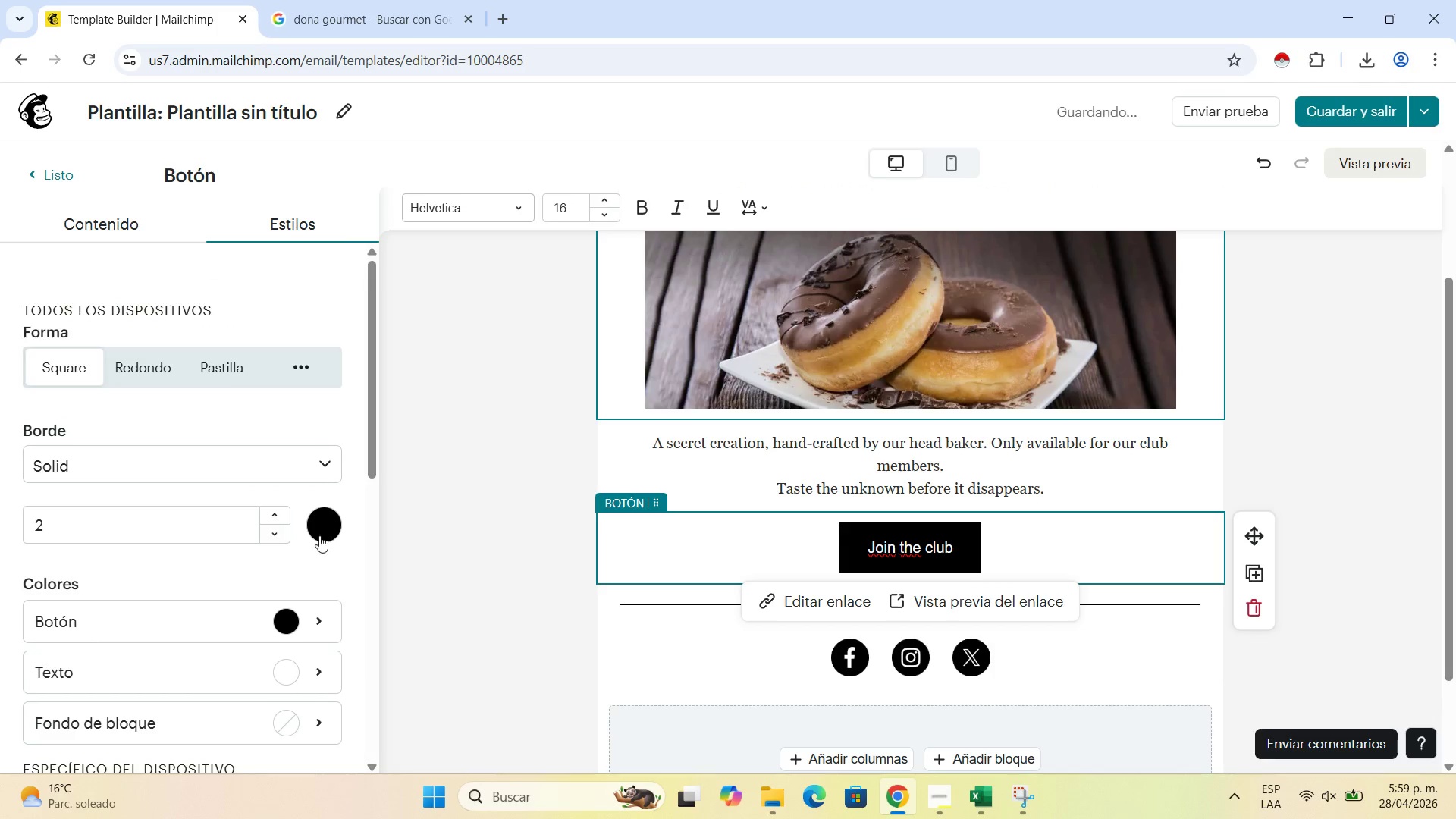 
double_click([320, 529])
 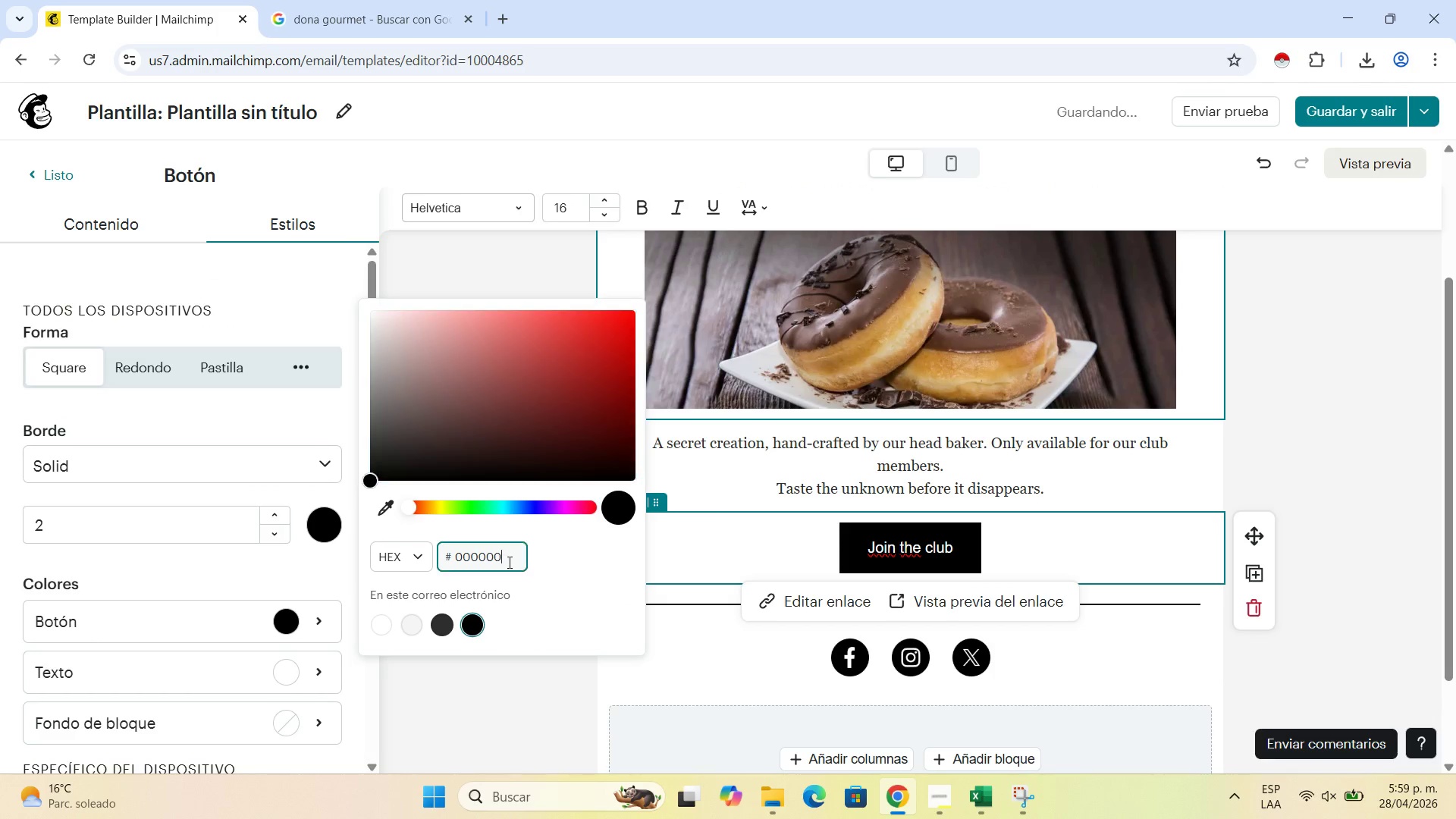 
left_click_drag(start_coordinate=[507, 562], to_coordinate=[442, 561])
 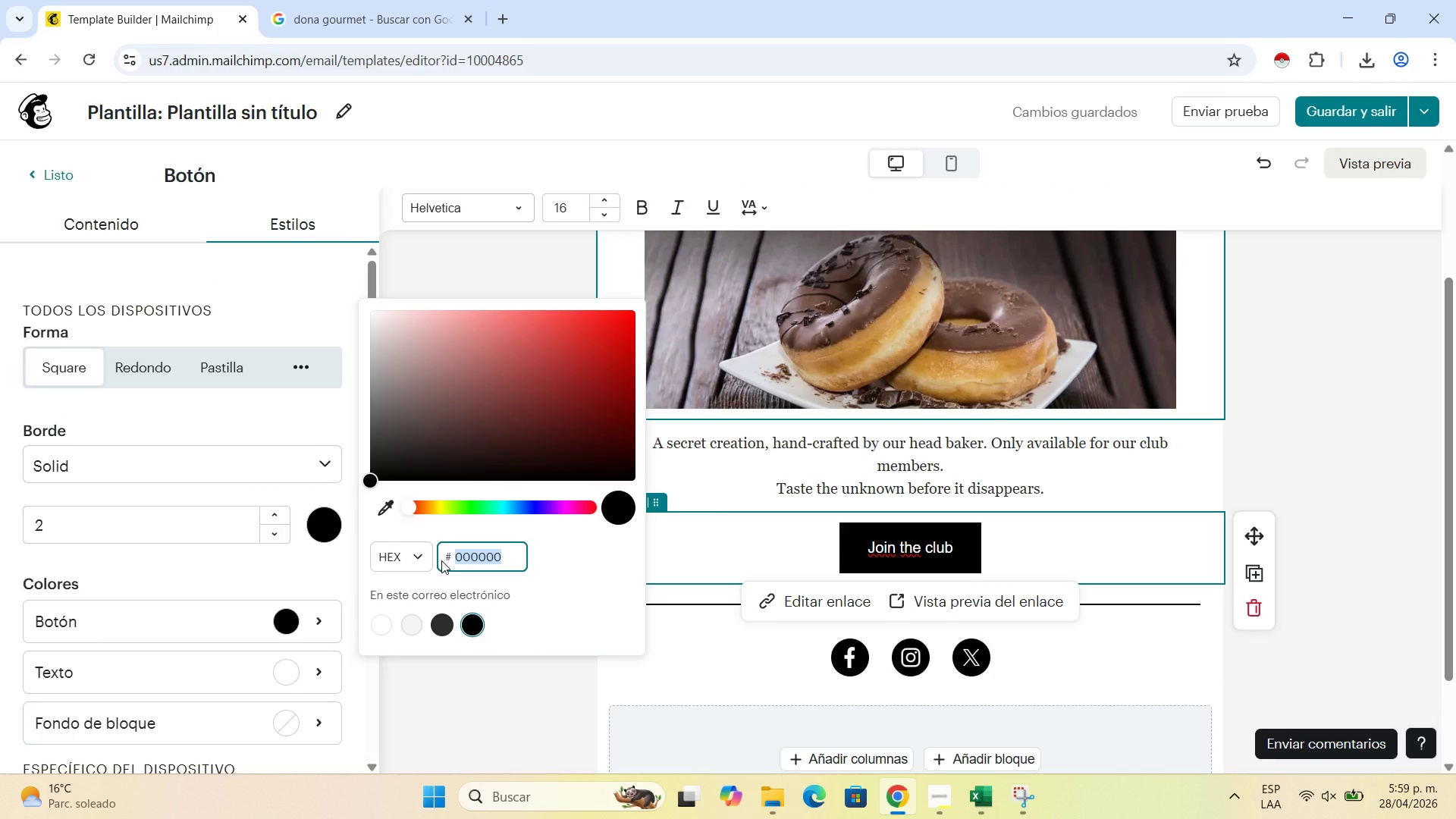 
type(B8860B)
 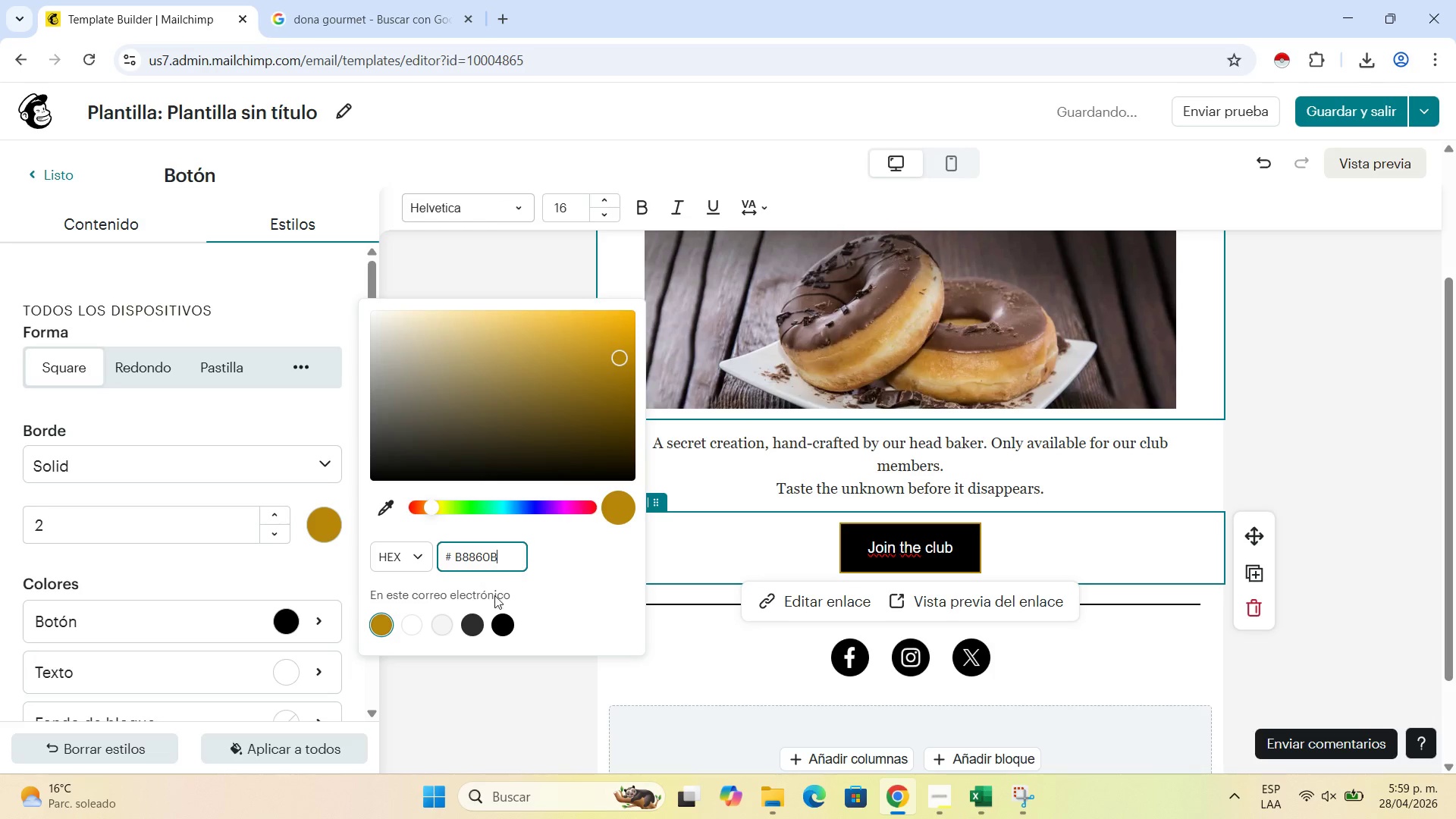 
left_click([390, 623])
 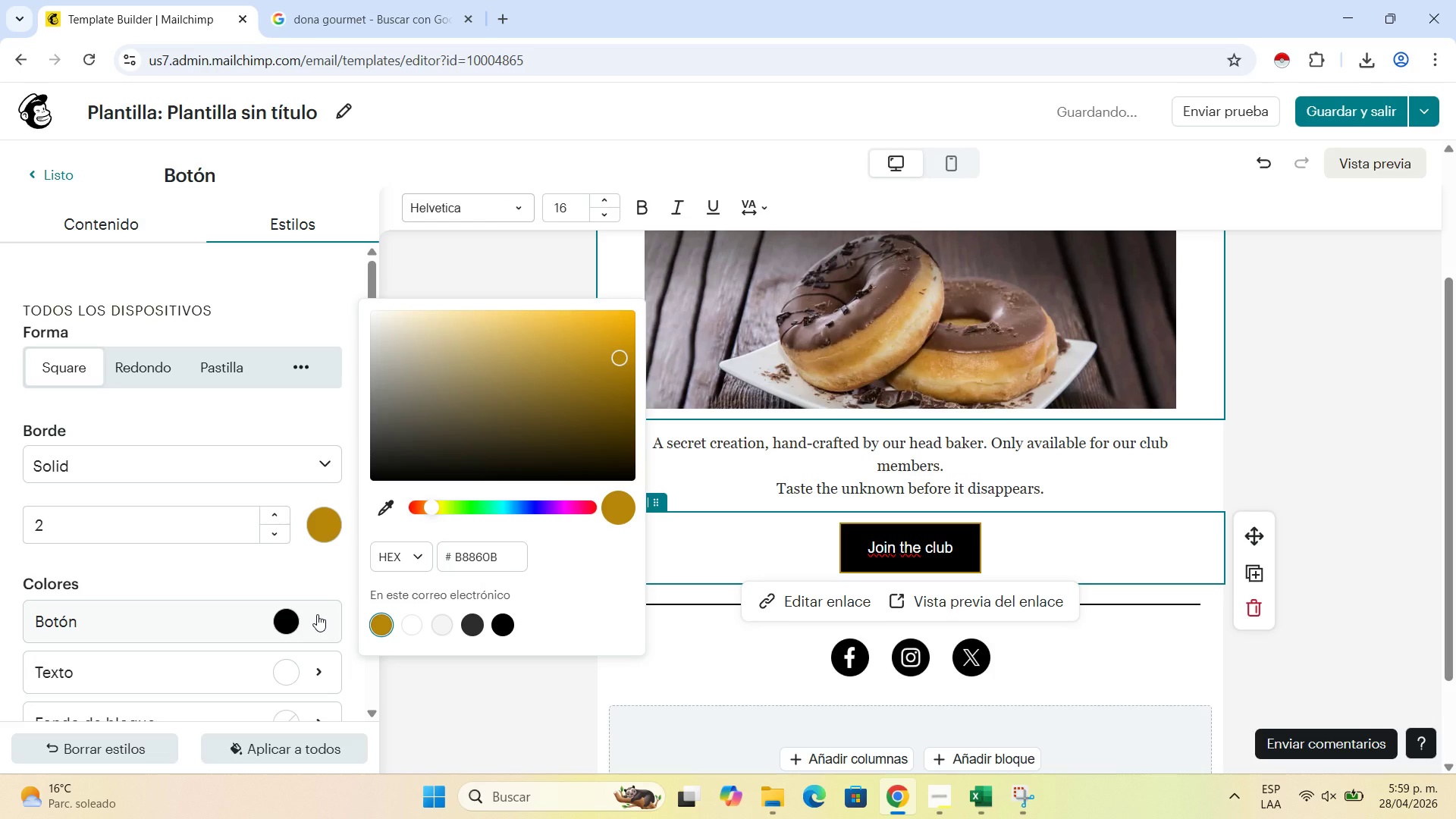 
left_click([317, 614])
 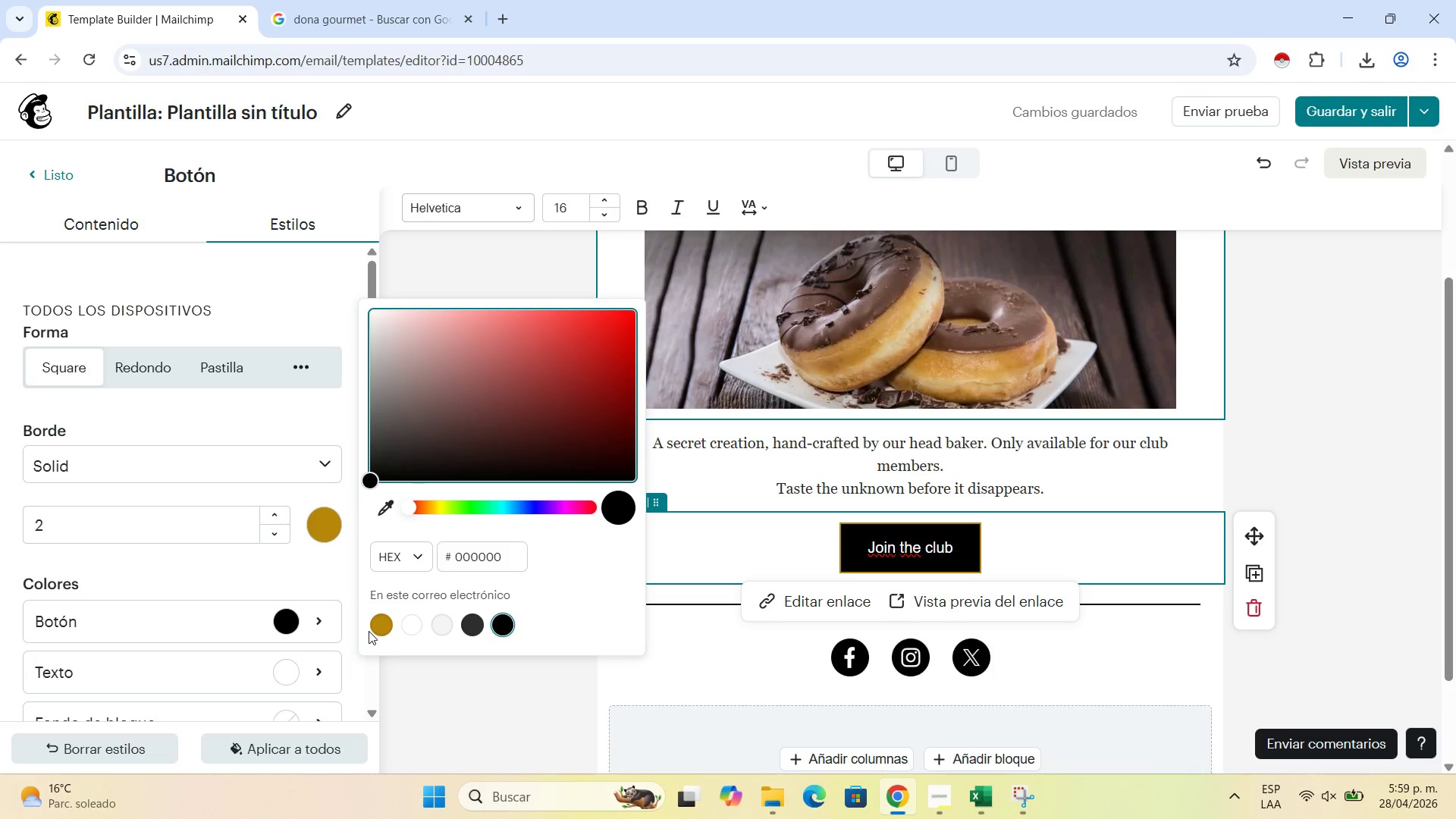 
left_click([378, 620])
 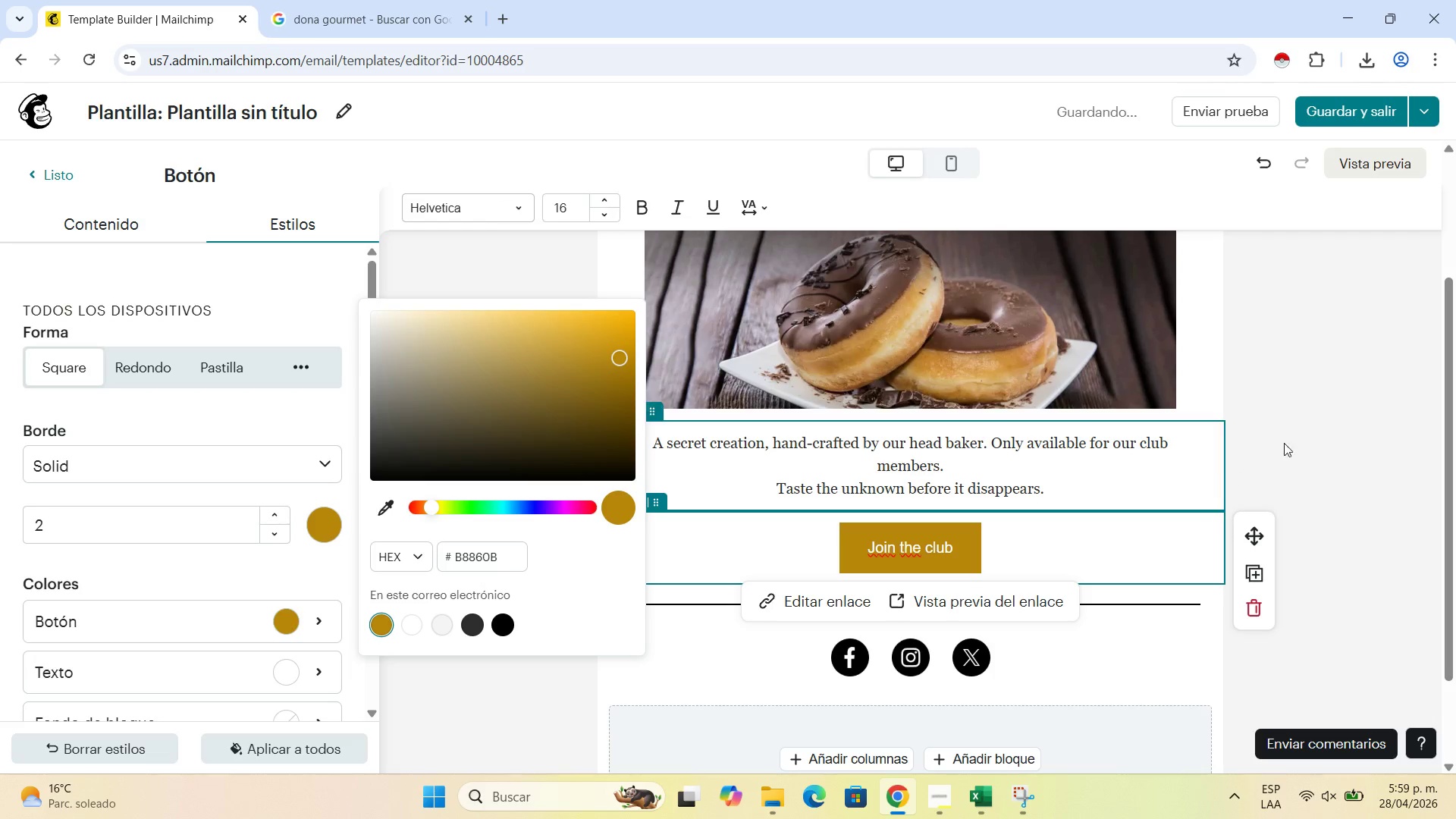 
left_click([1289, 439])
 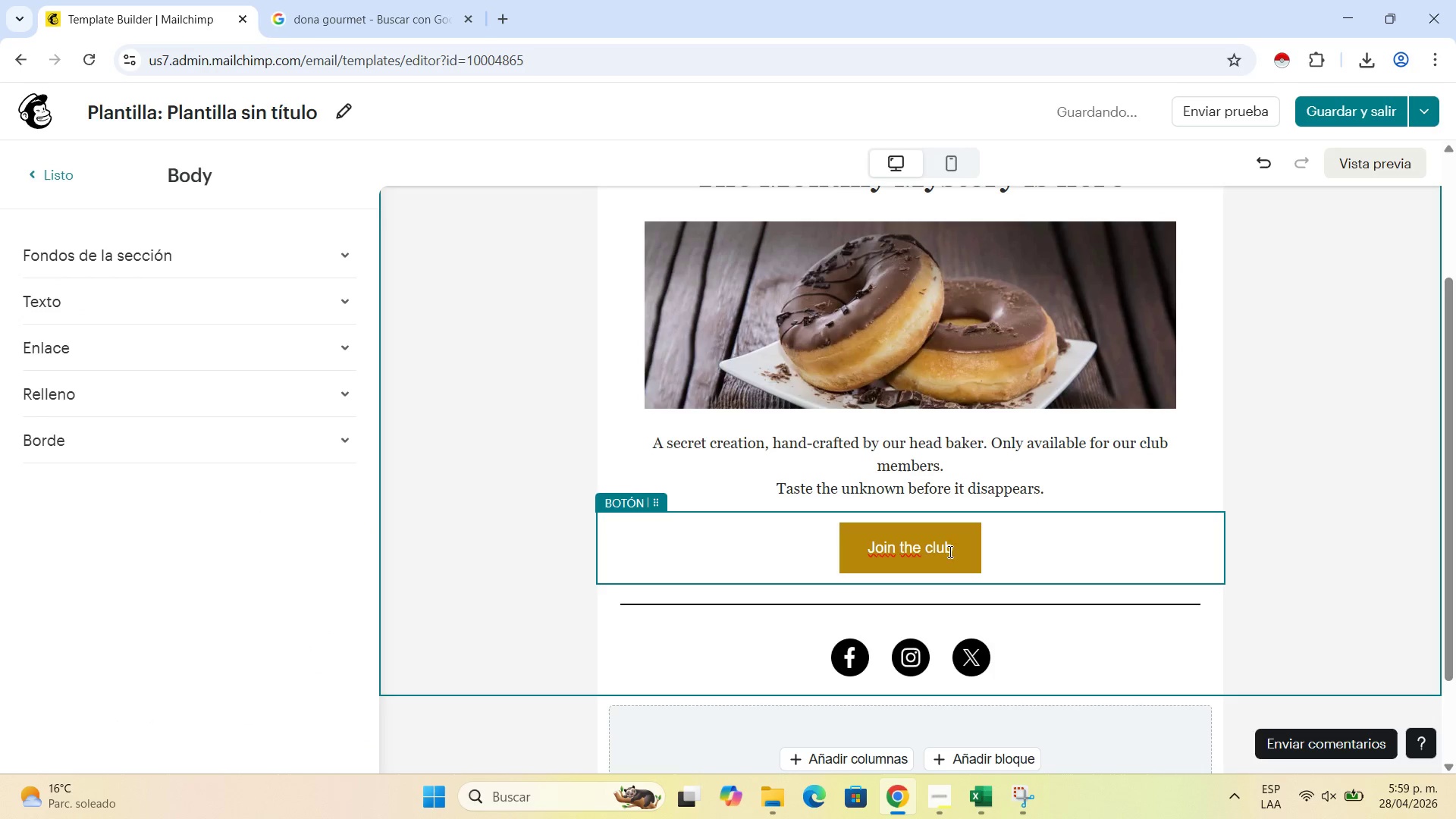 
left_click([950, 546])
 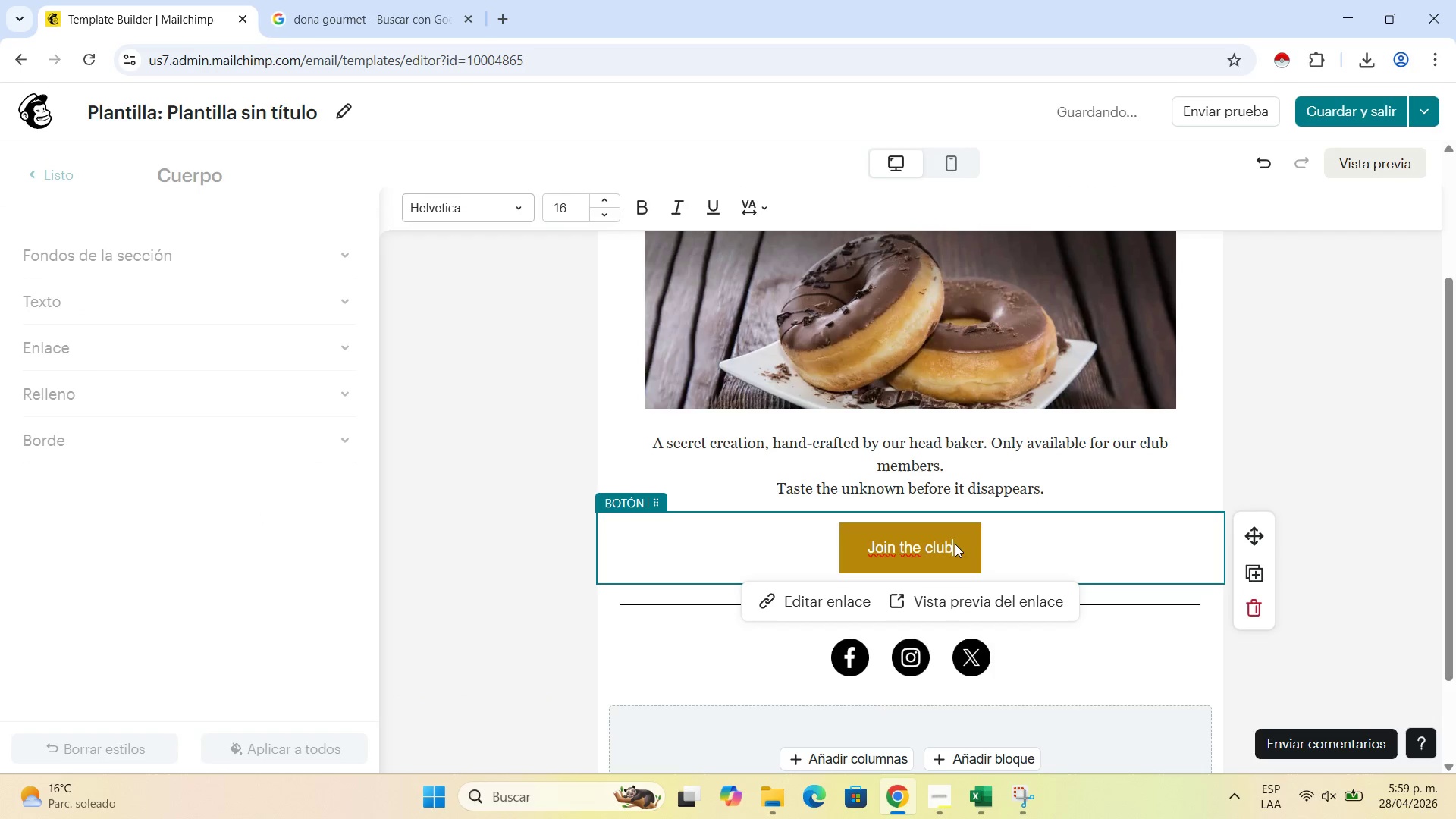 
left_click_drag(start_coordinate=[955, 544], to_coordinate=[868, 544])
 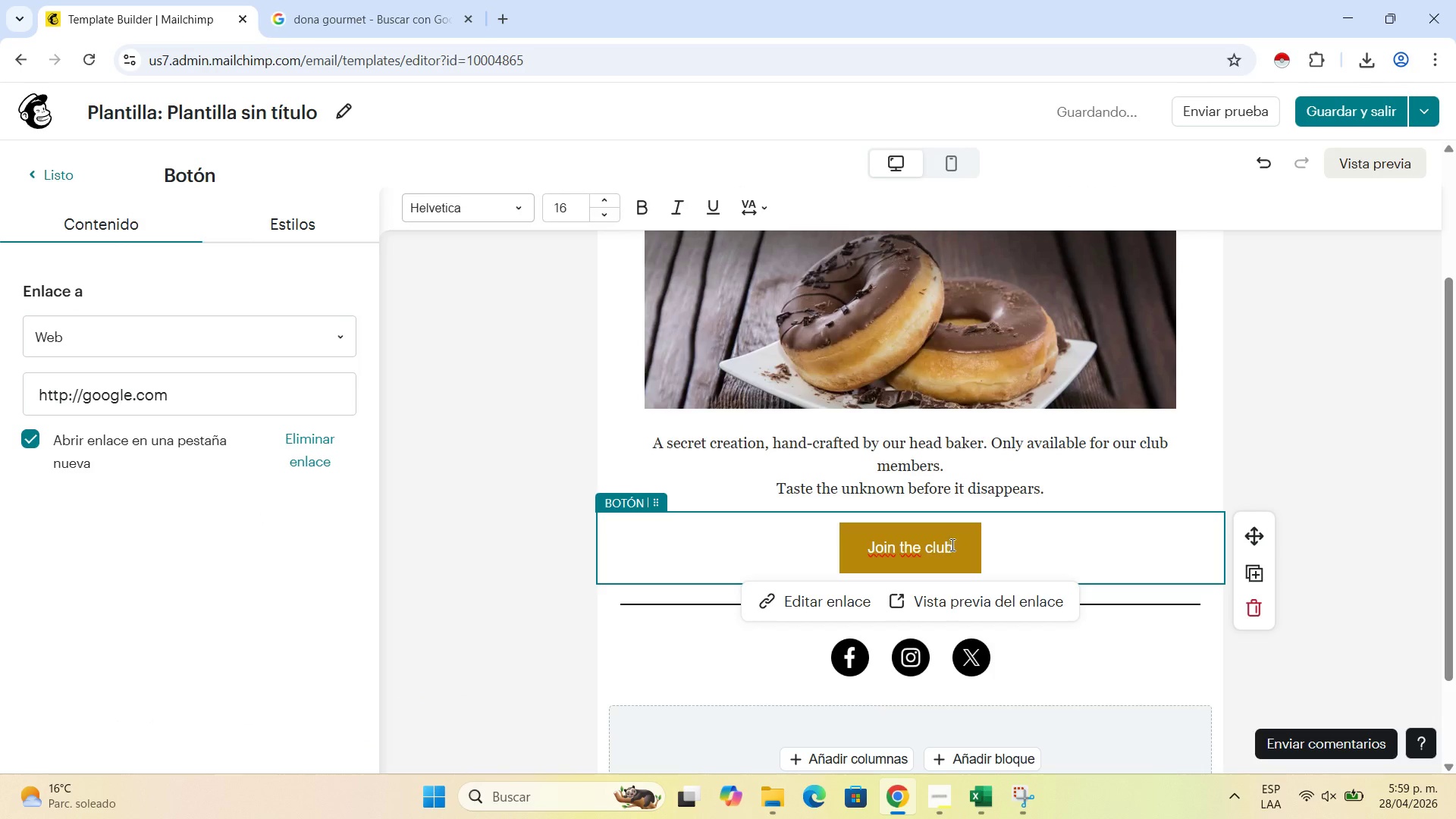 
left_click_drag(start_coordinate=[952, 544], to_coordinate=[863, 548])
 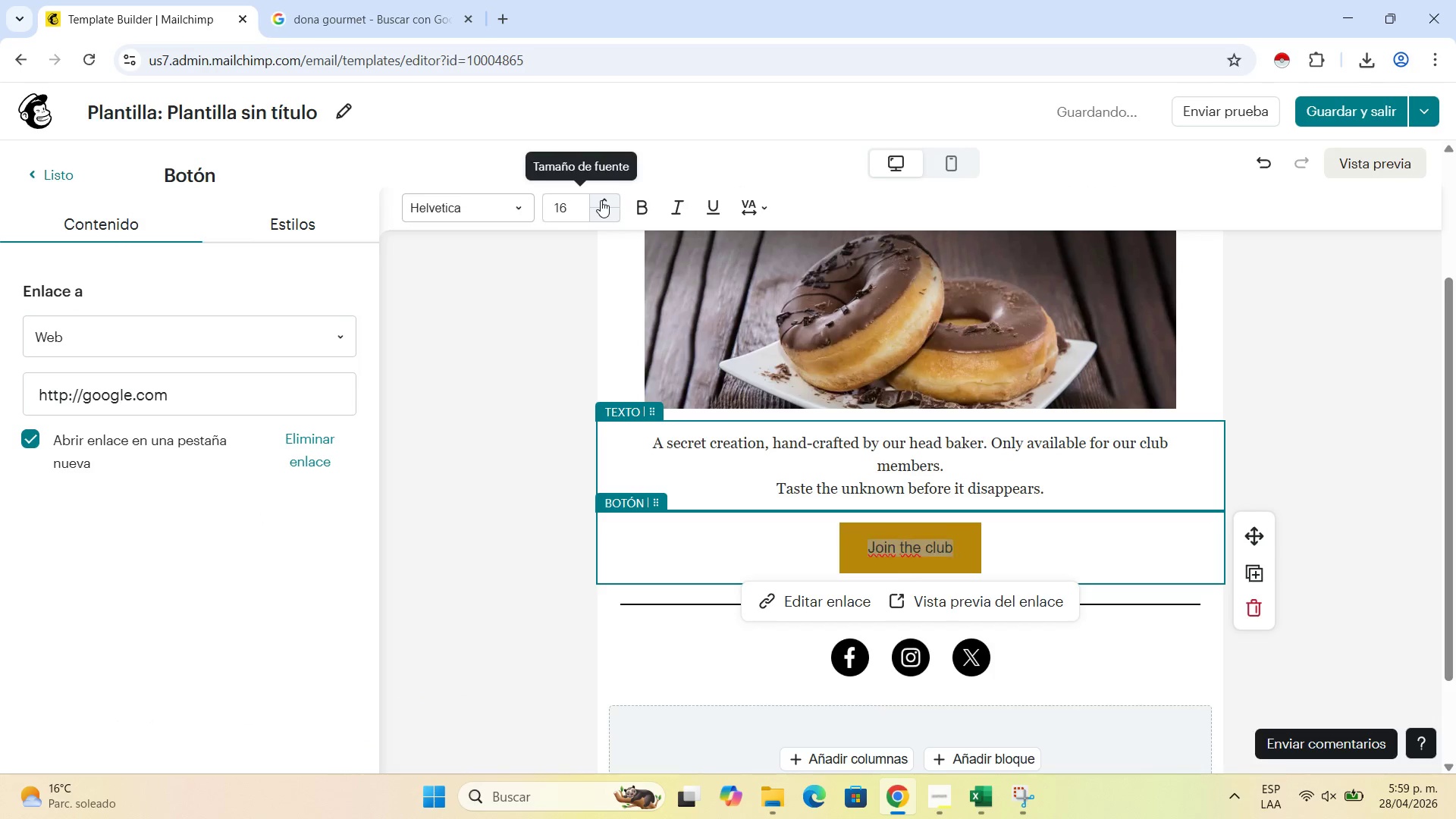 
double_click([601, 200])
 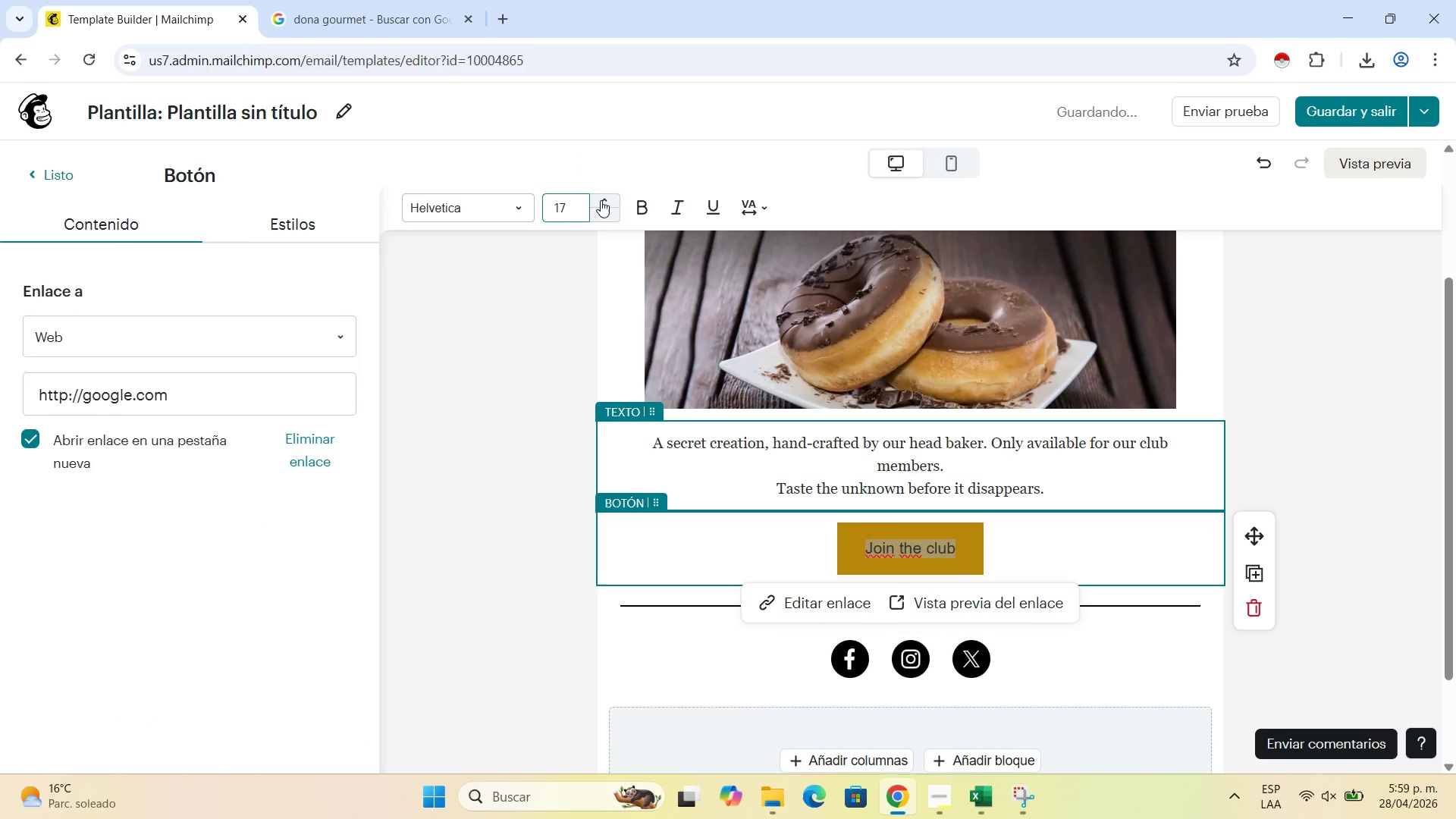 
triple_click([601, 200])
 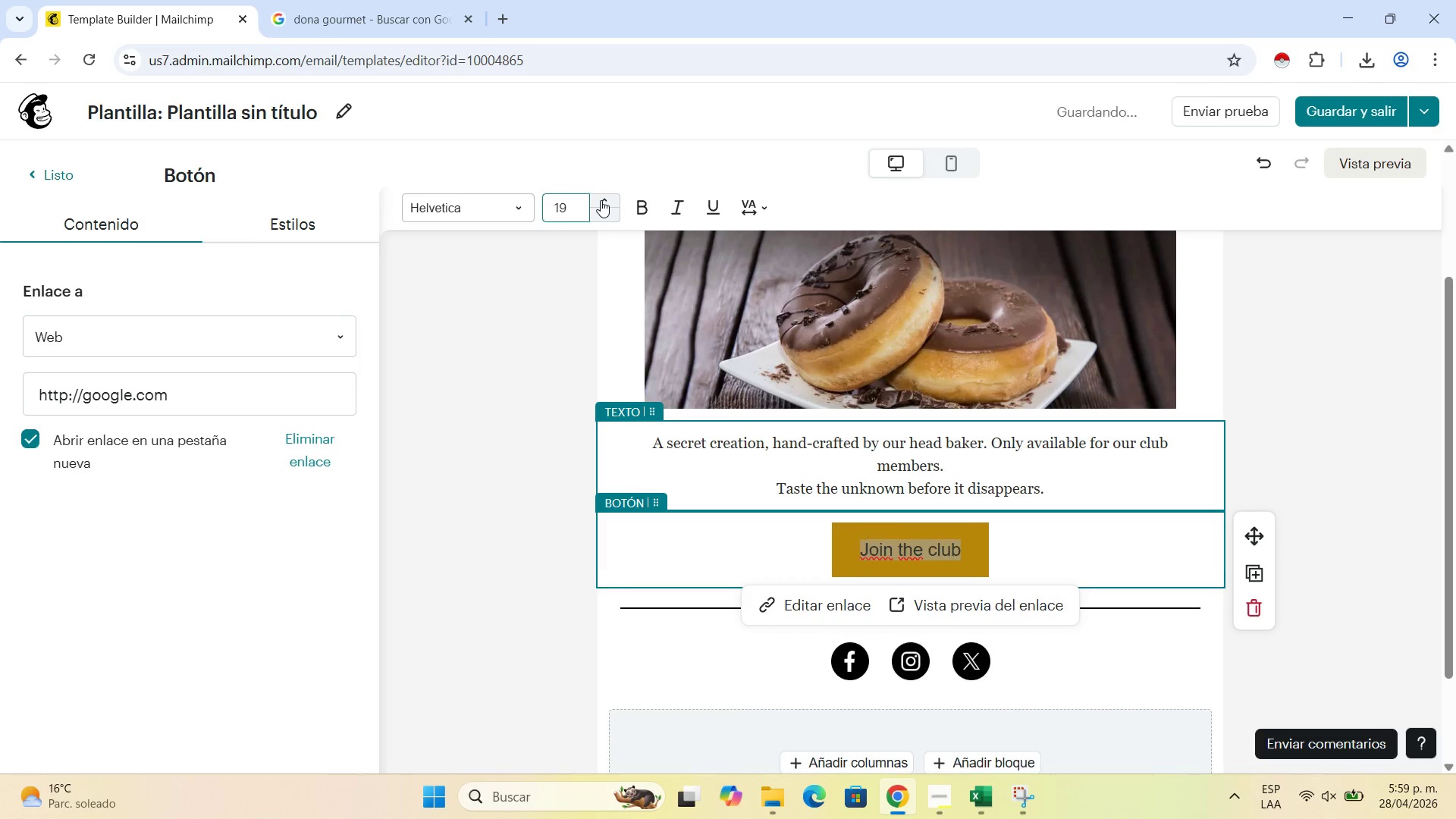 
triple_click([601, 200])
 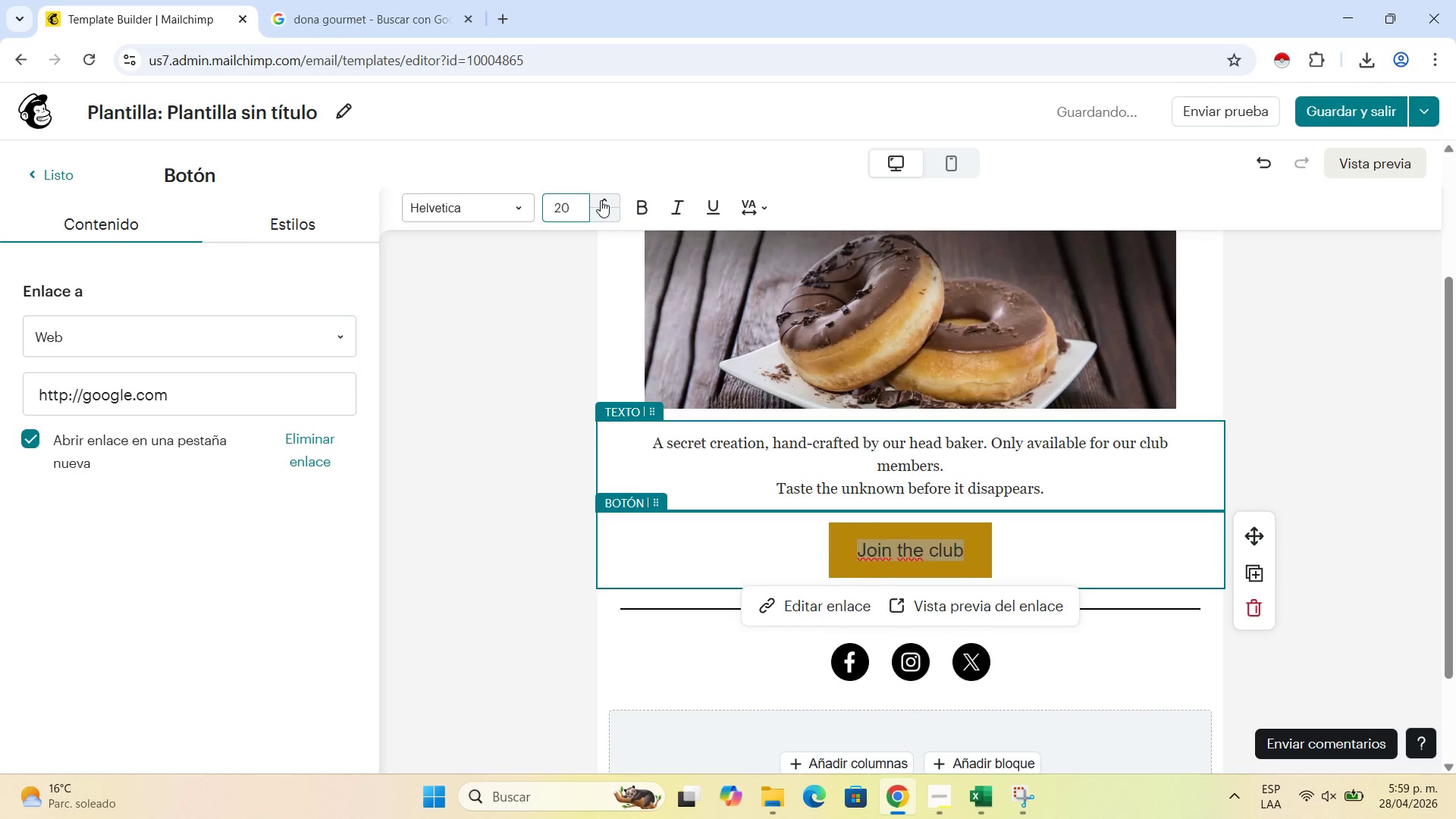 
triple_click([601, 200])
 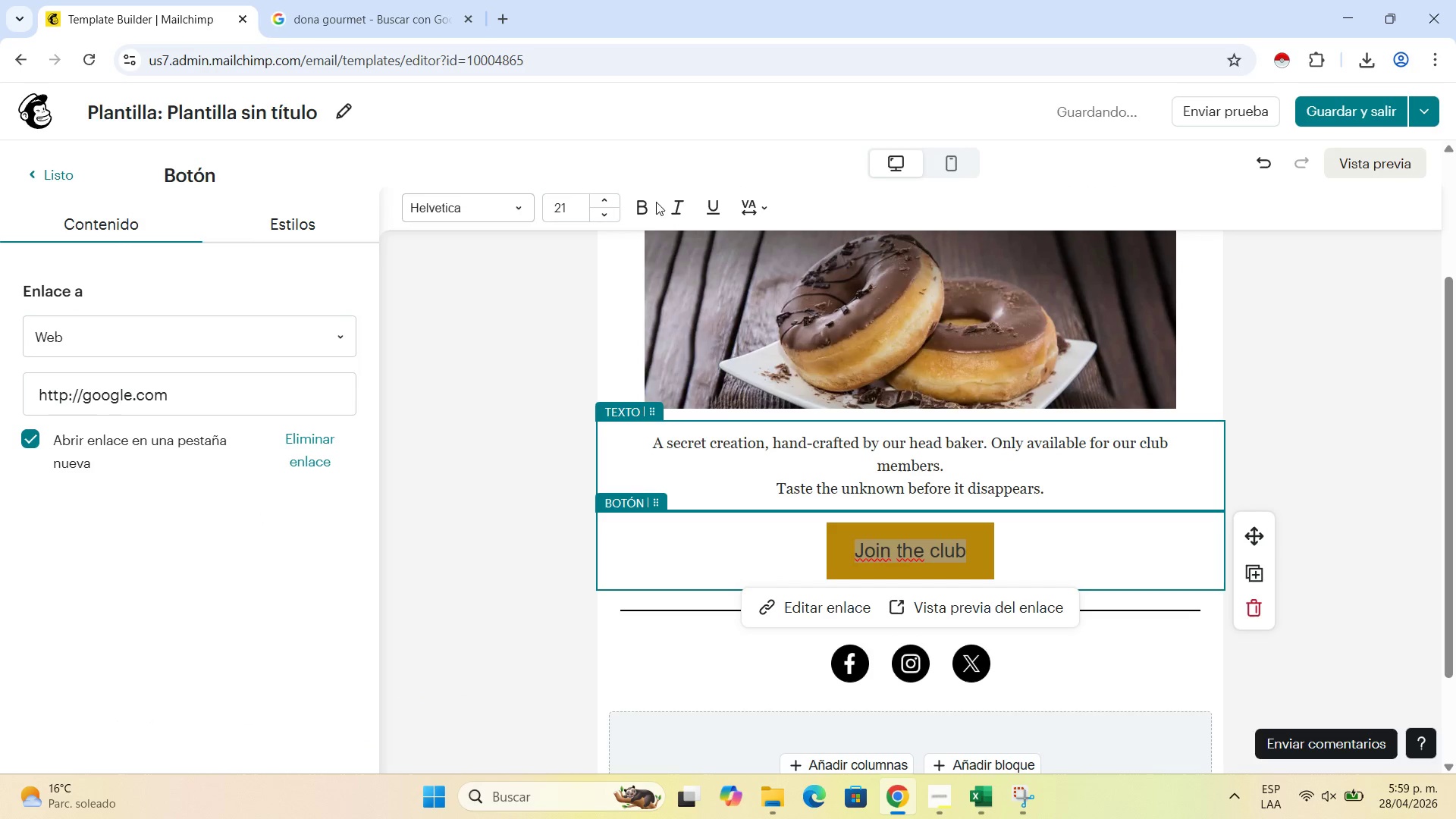 
double_click([651, 207])
 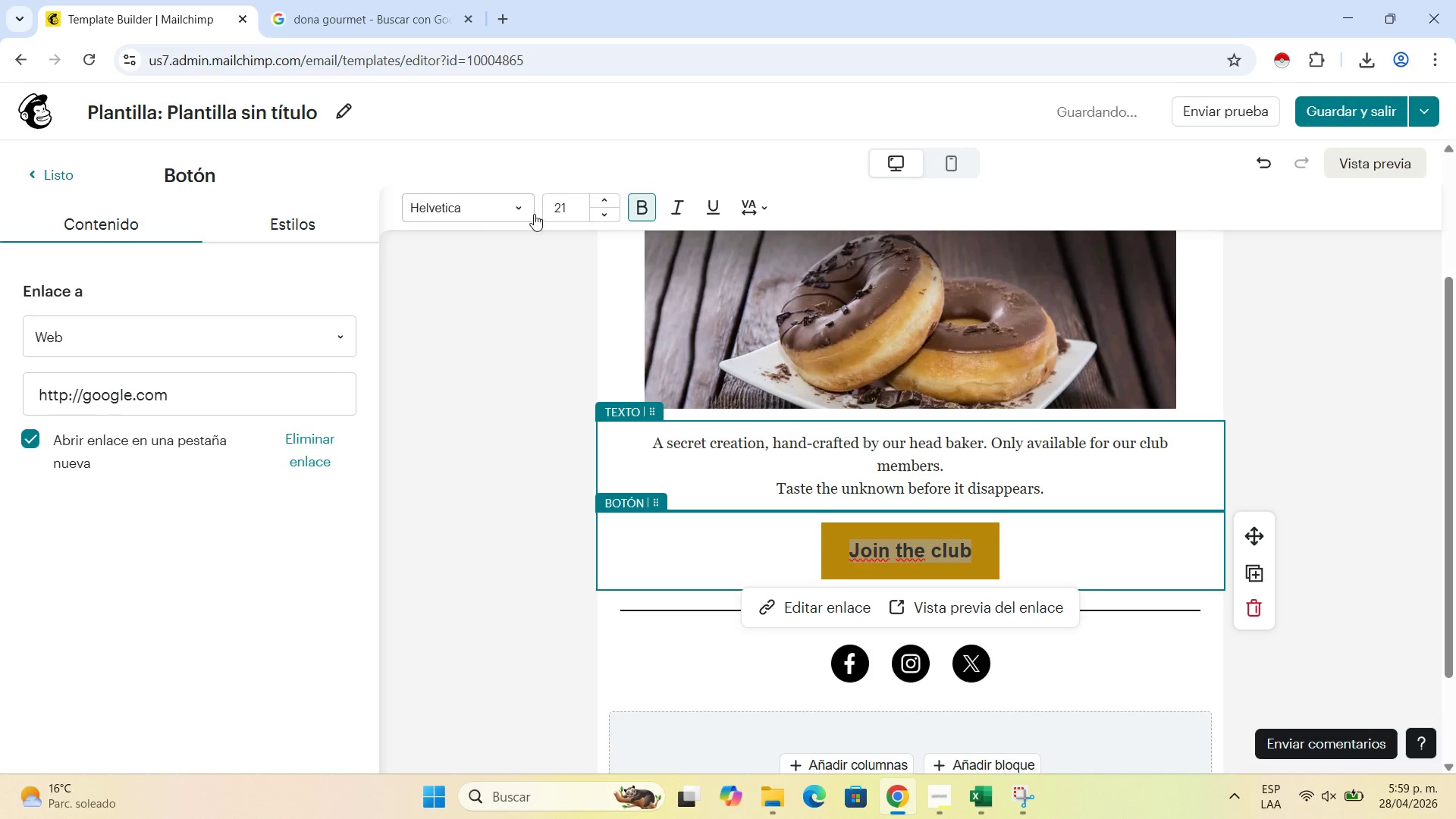 
left_click([523, 211])
 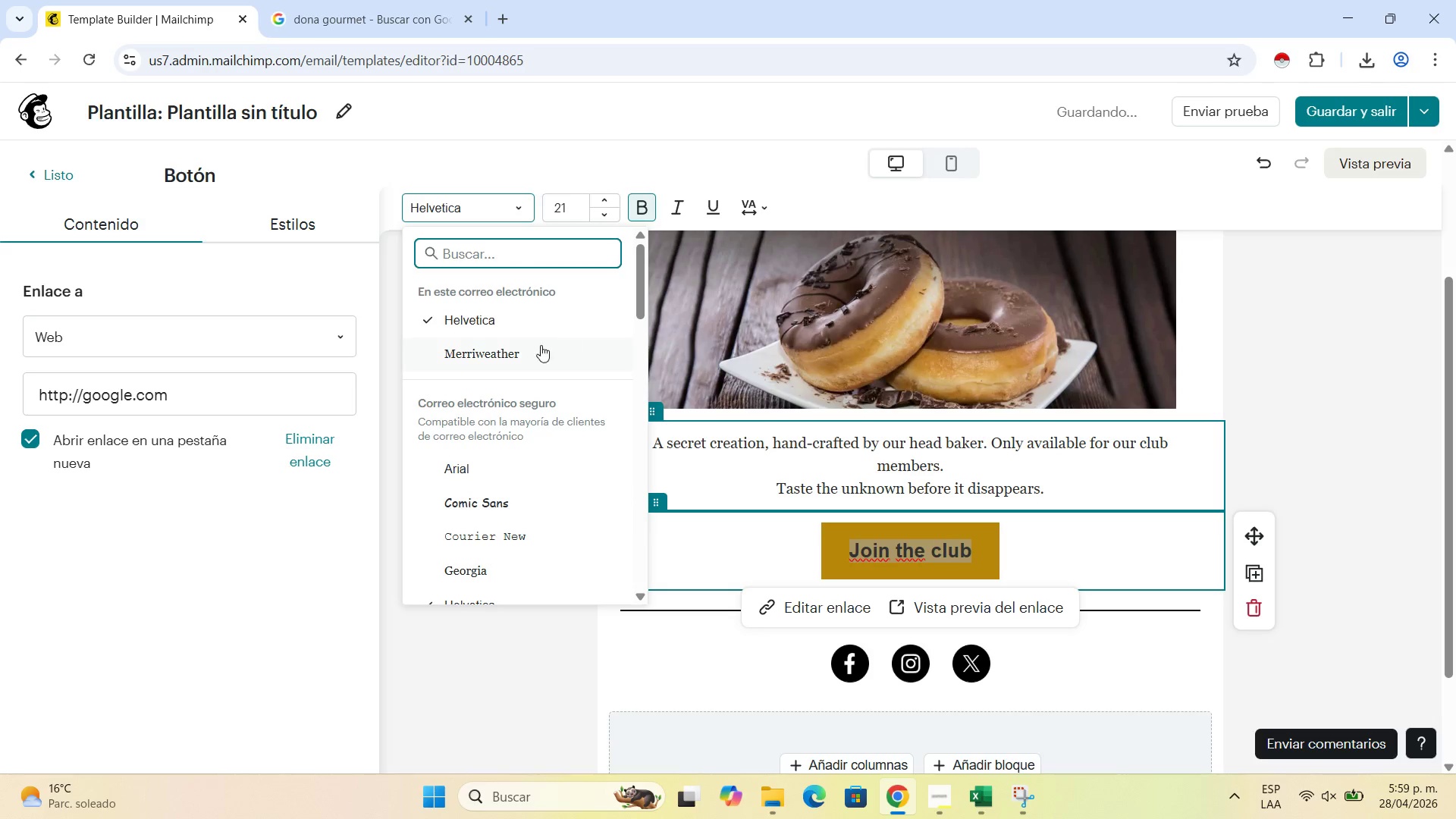 
left_click([530, 347])
 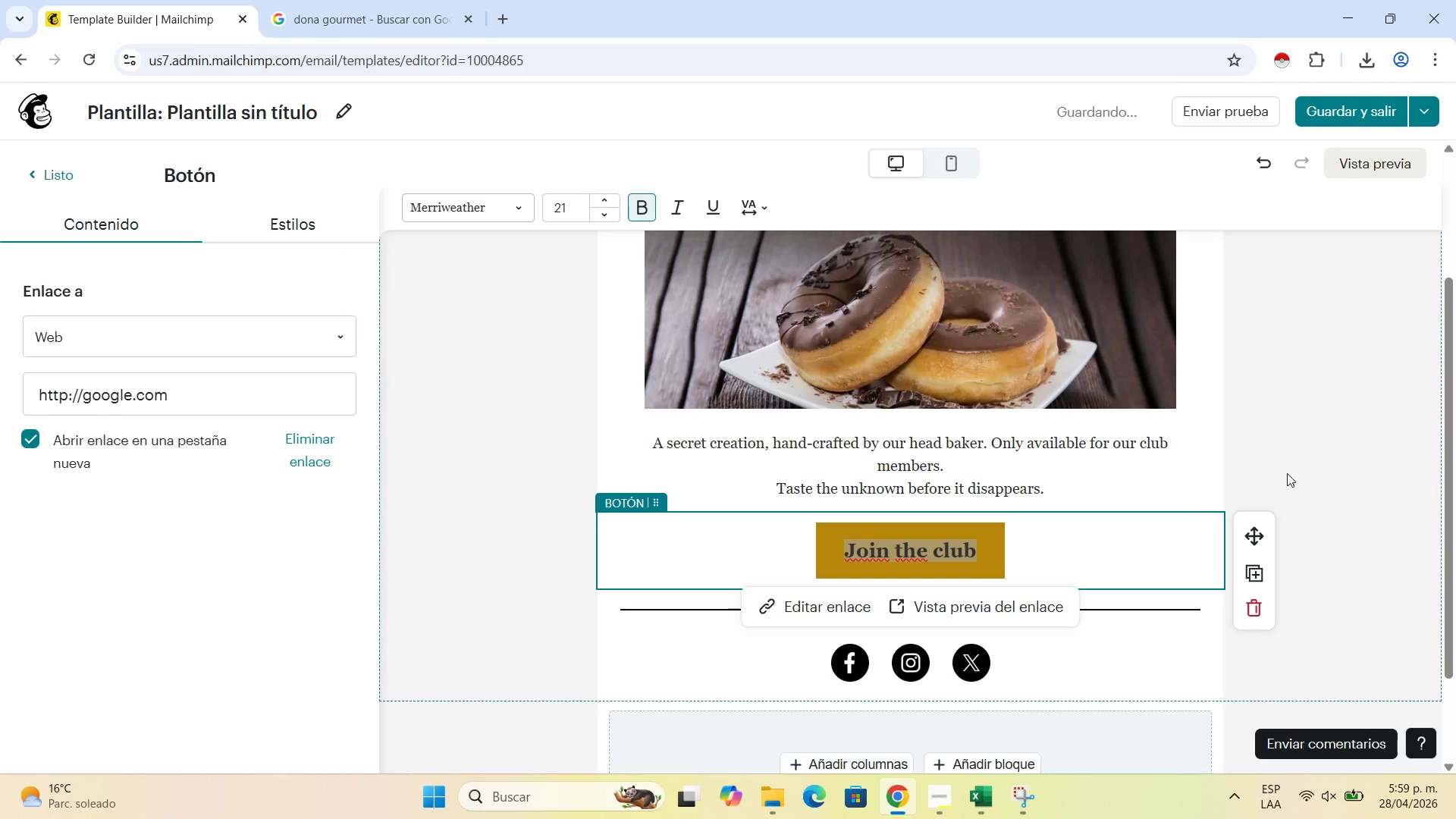 
left_click([1272, 463])
 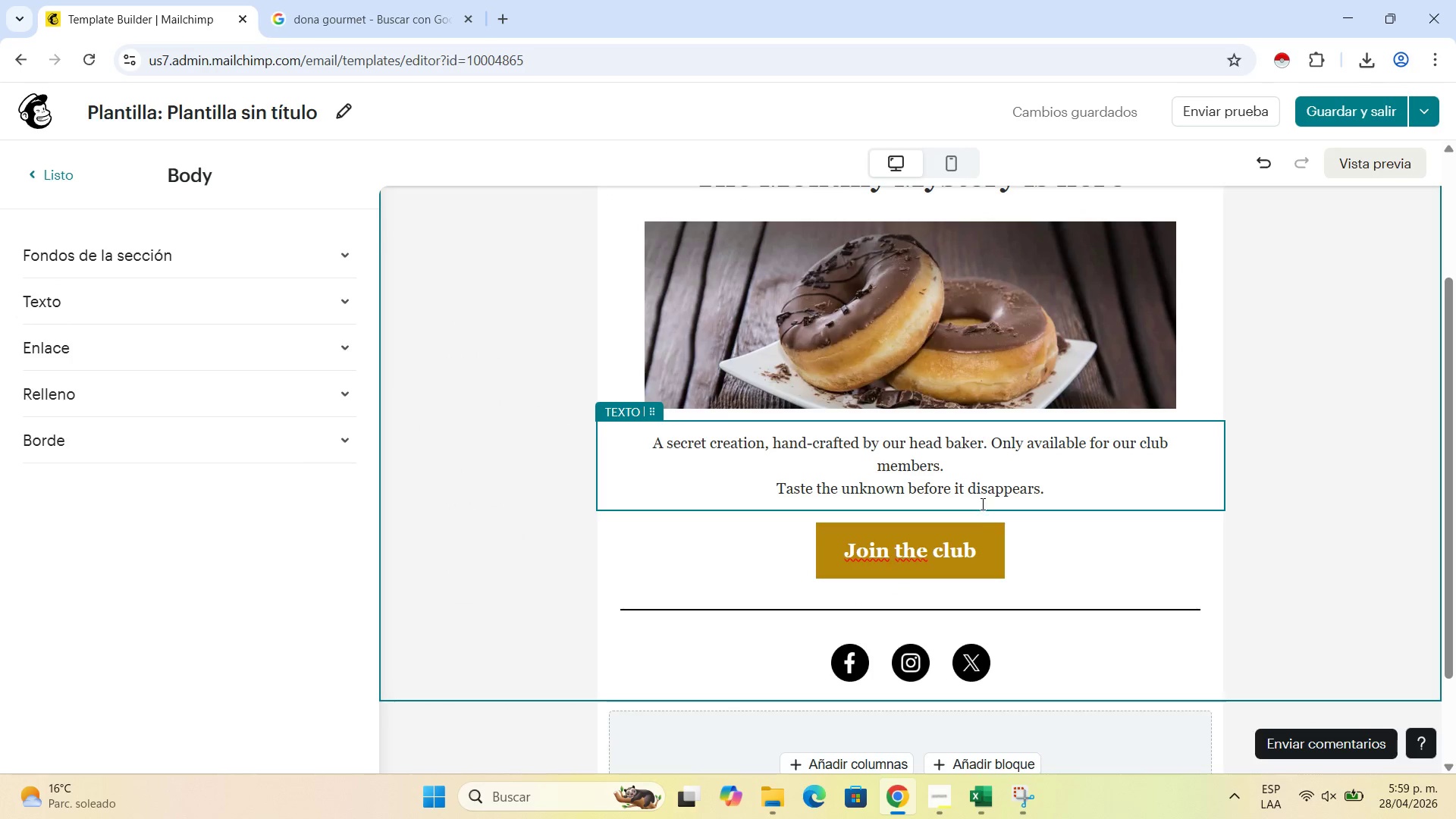 
scroll: coordinate [961, 579], scroll_direction: down, amount: 1.0
 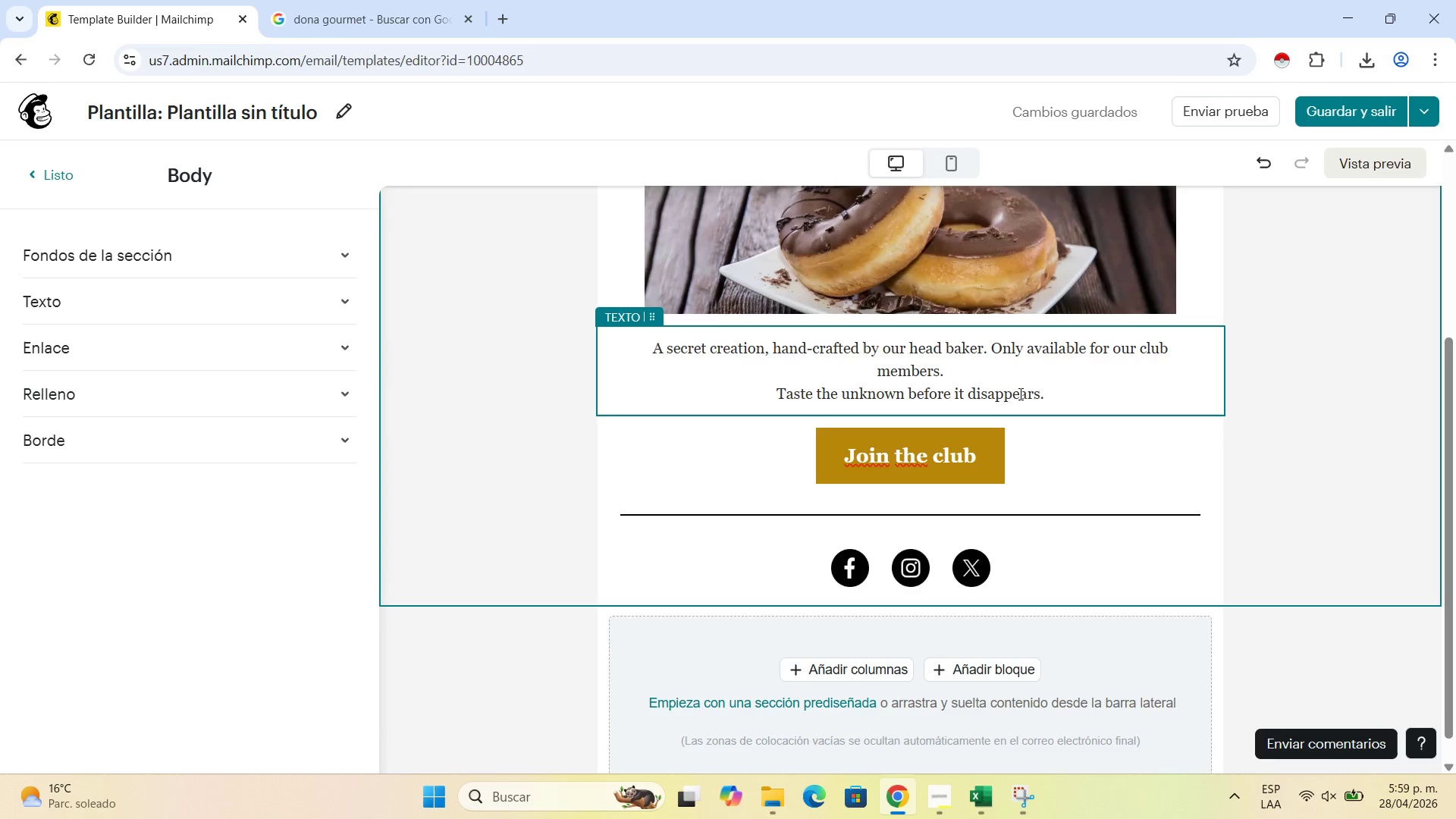 
left_click([1056, 399])
 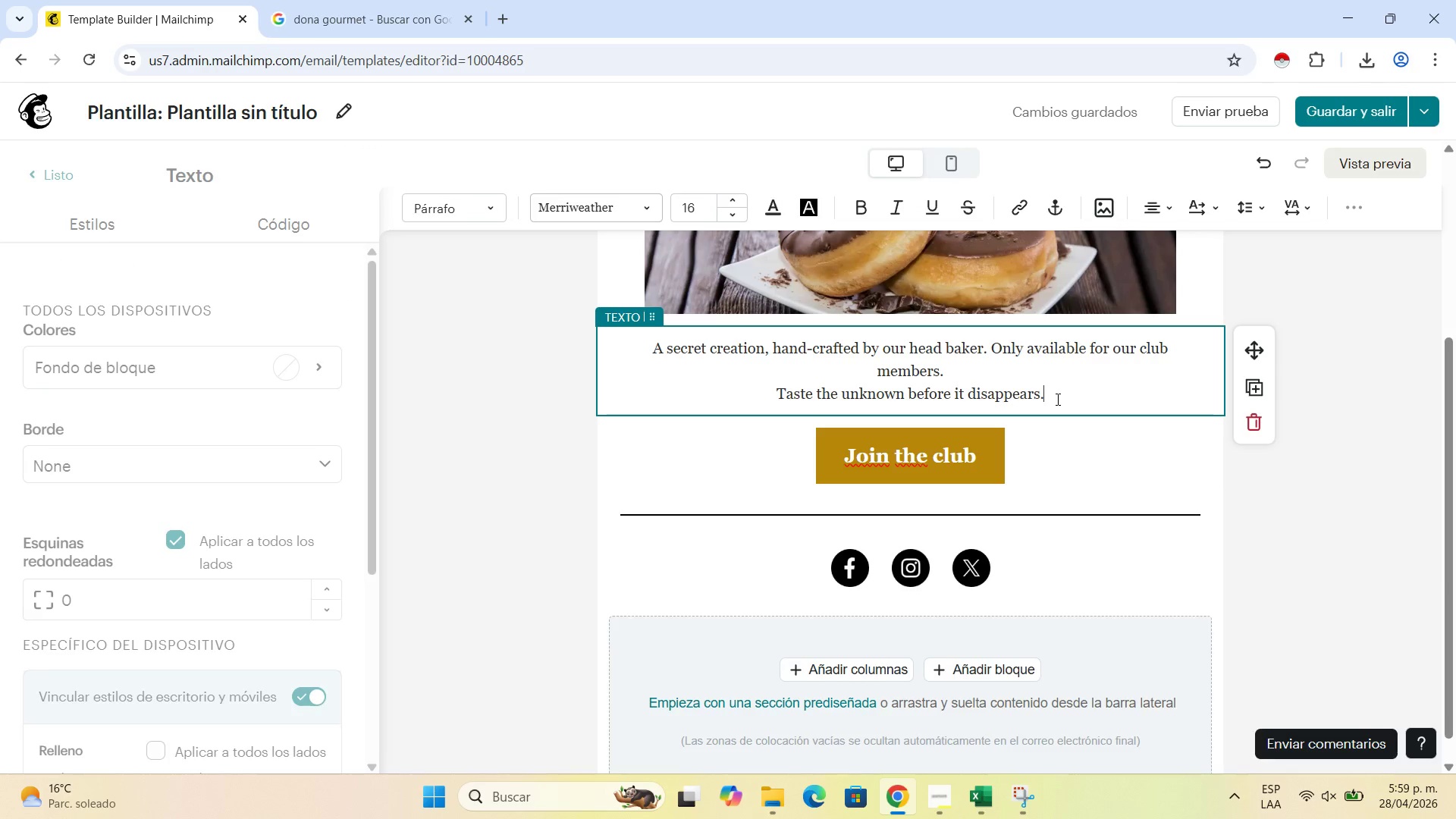 
key(Enter)
 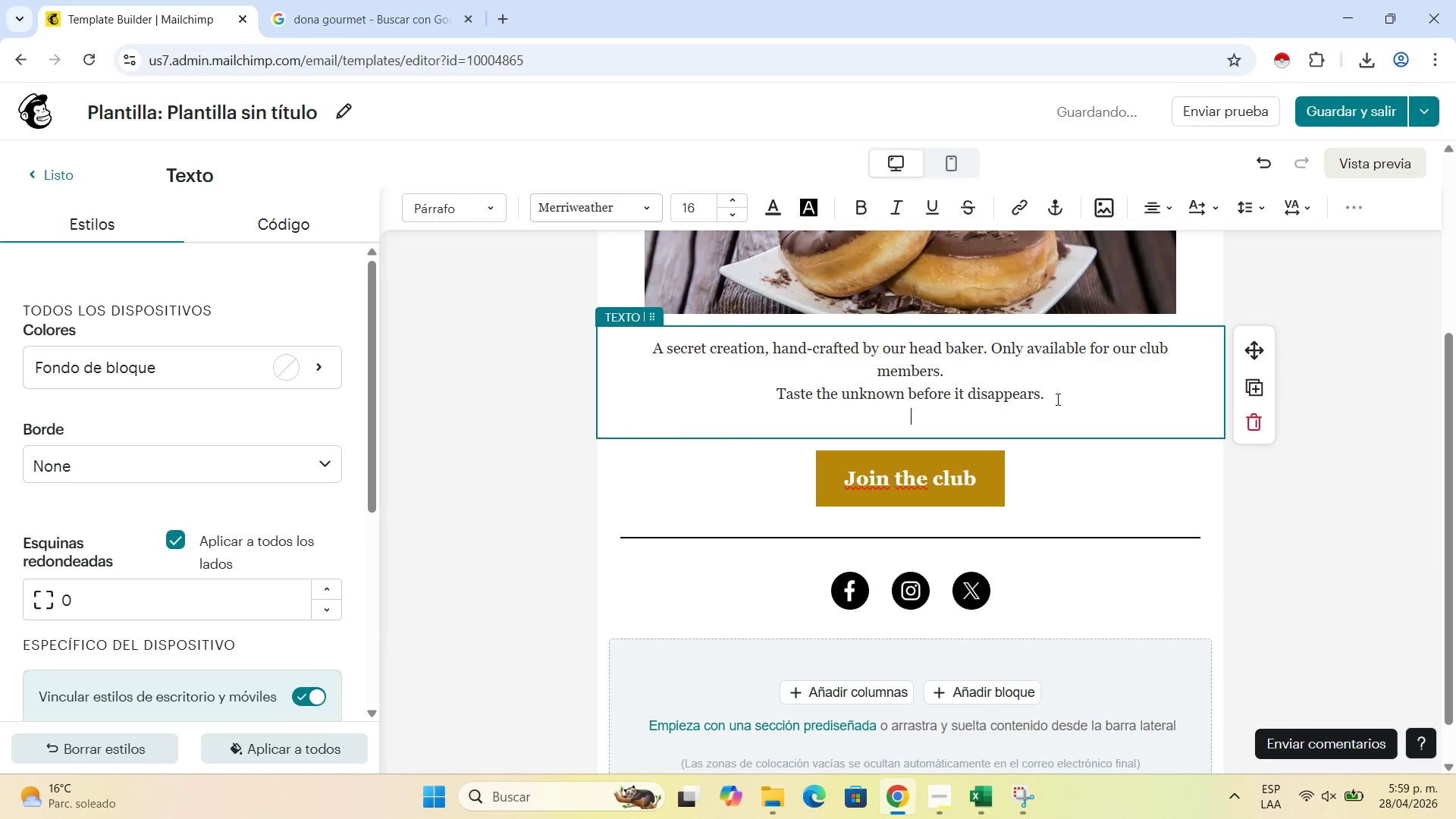 
key(Enter)
 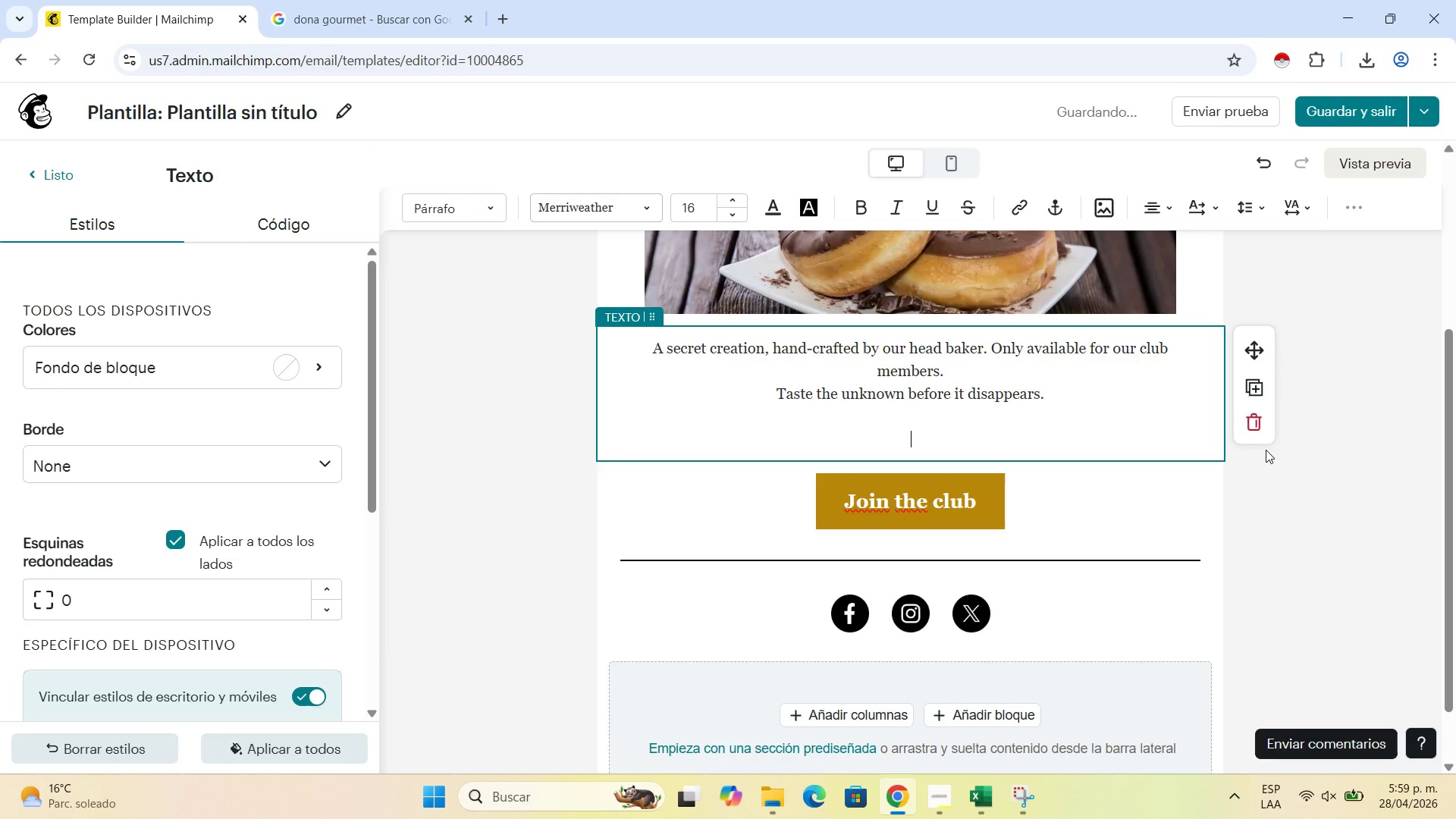 
left_click([1270, 450])
 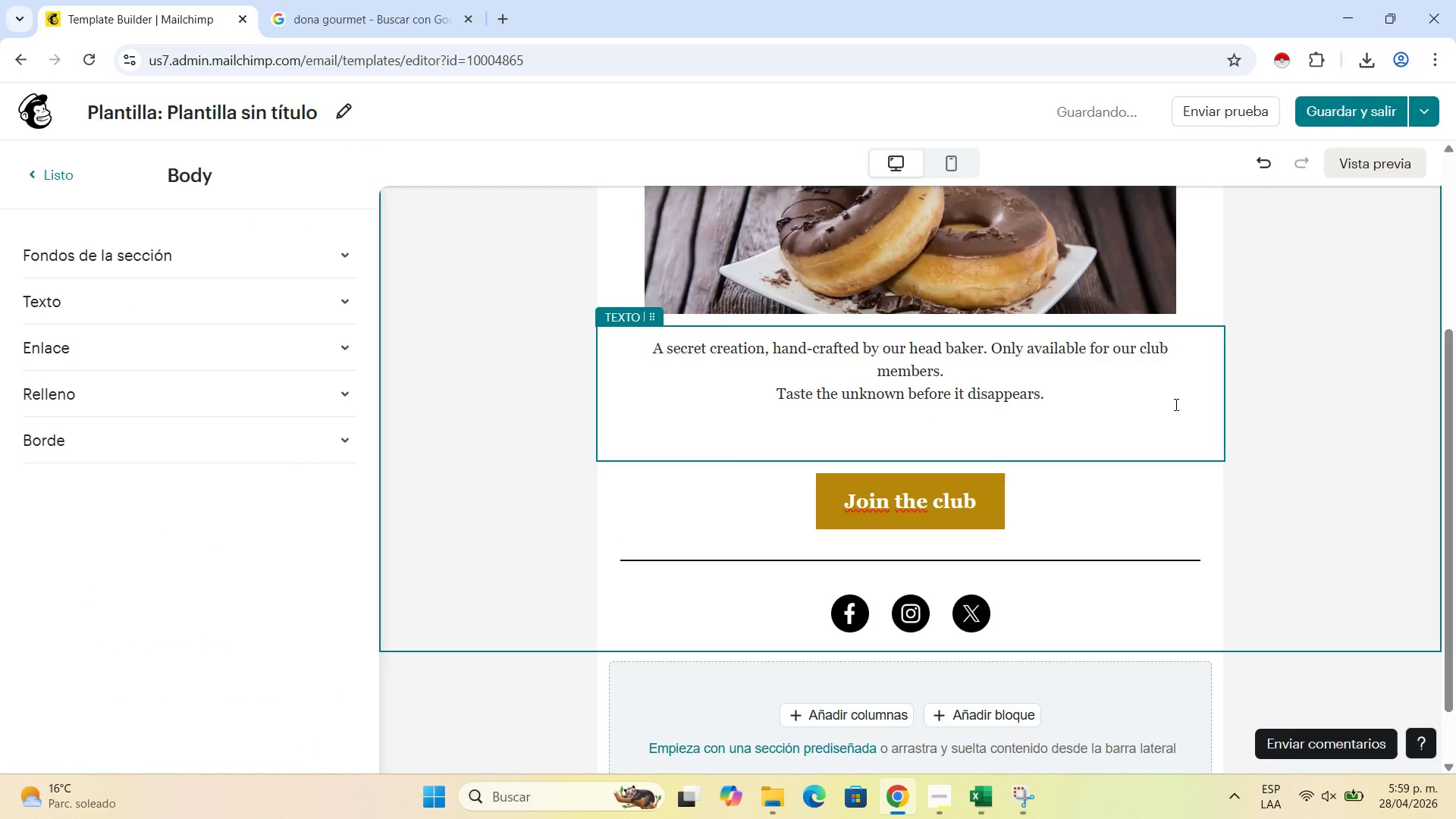 
scroll: coordinate [1226, 368], scroll_direction: up, amount: 3.0
 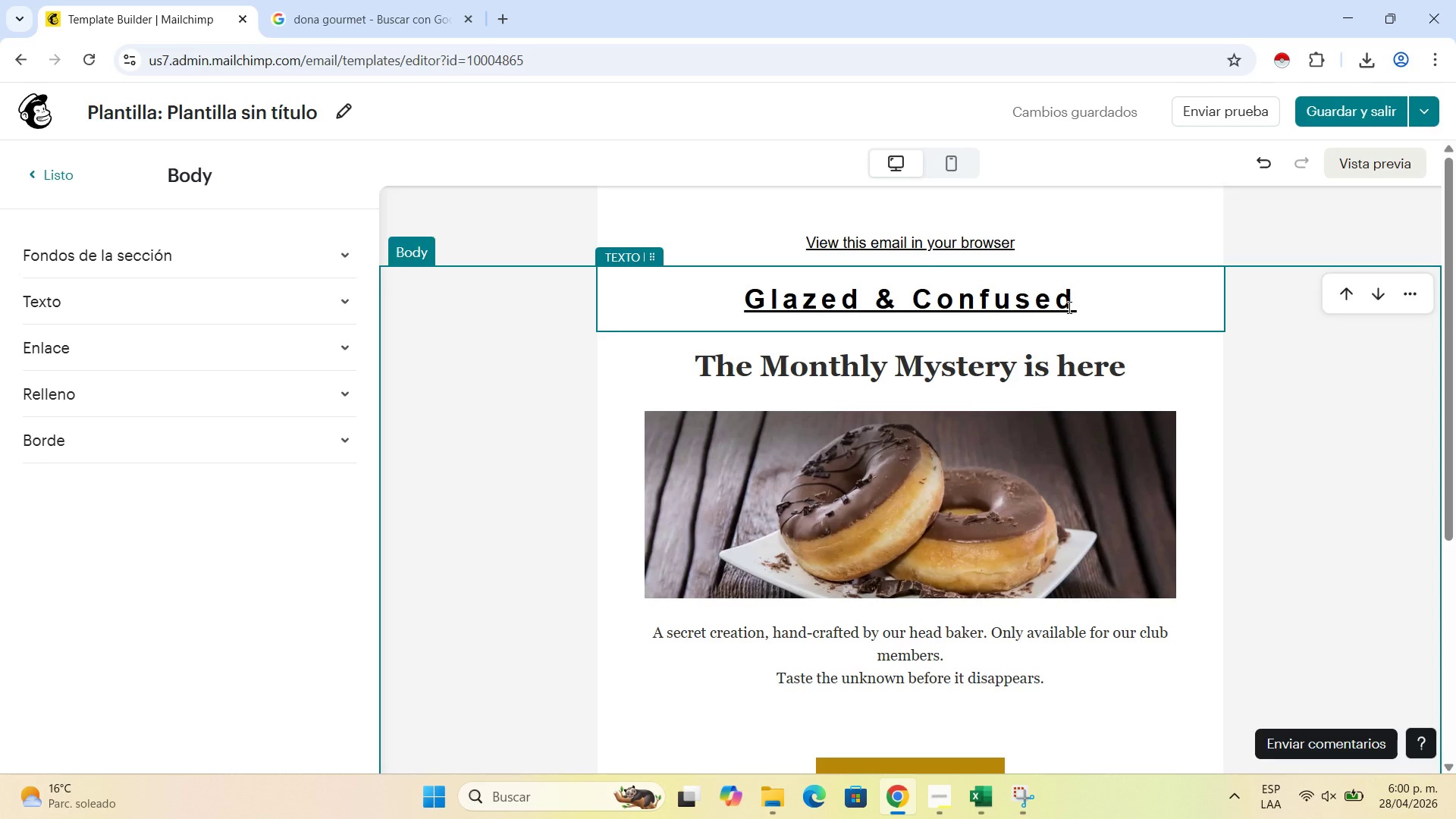 
wait(47.45)
 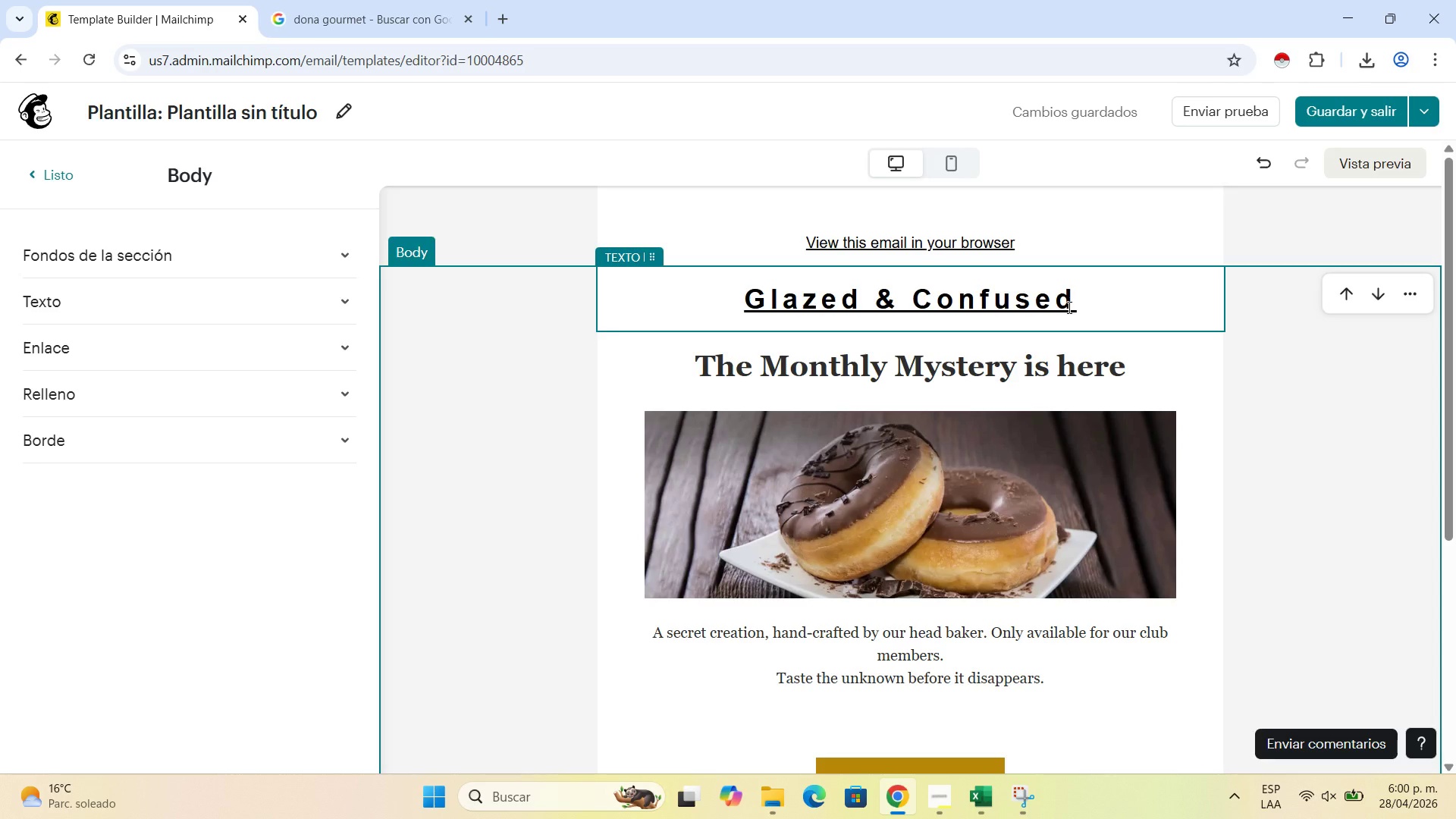 
scroll: coordinate [1053, 509], scroll_direction: down, amount: 6.0
 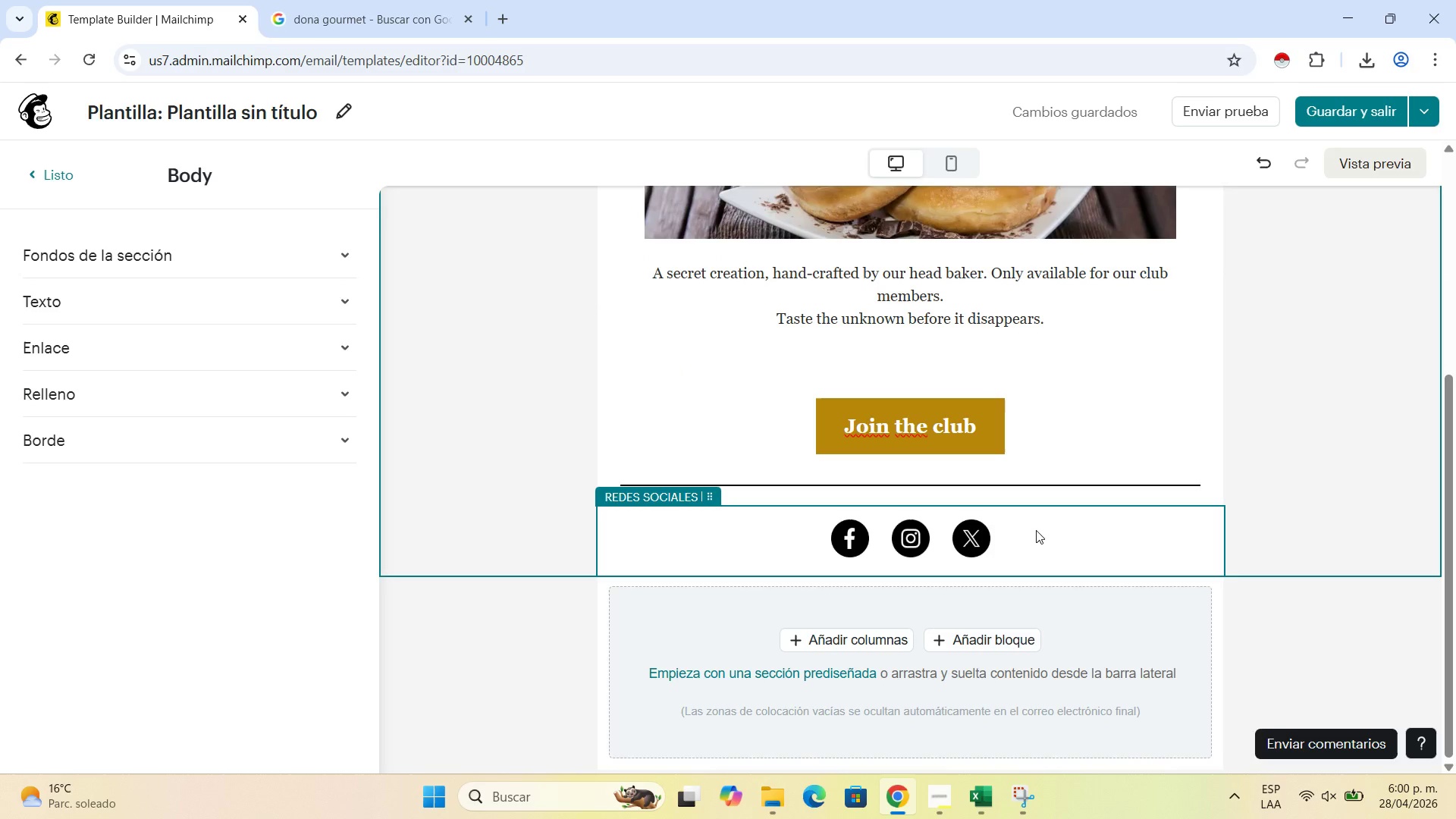 
left_click([1036, 530])
 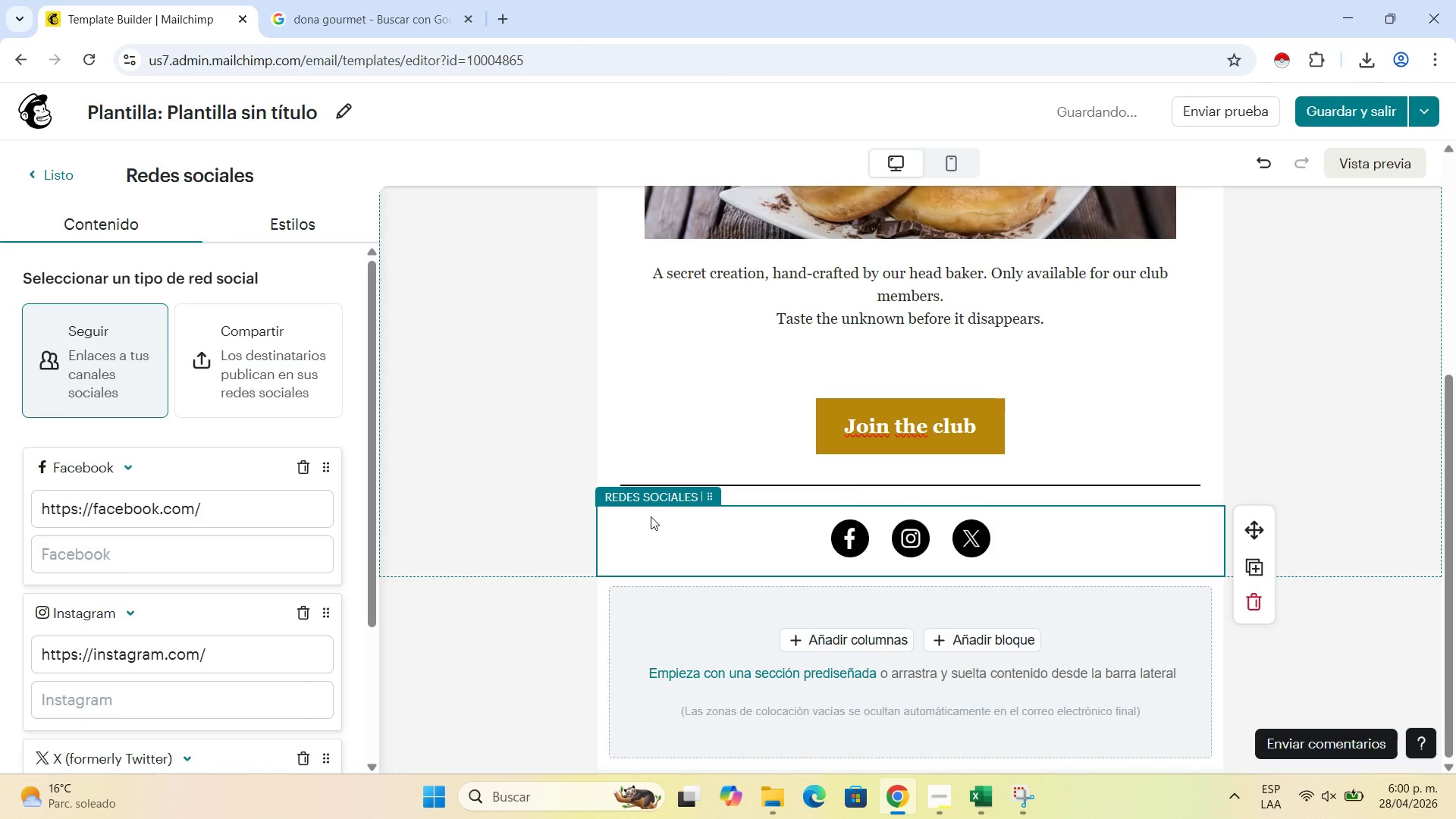 
left_click([1396, 354])
 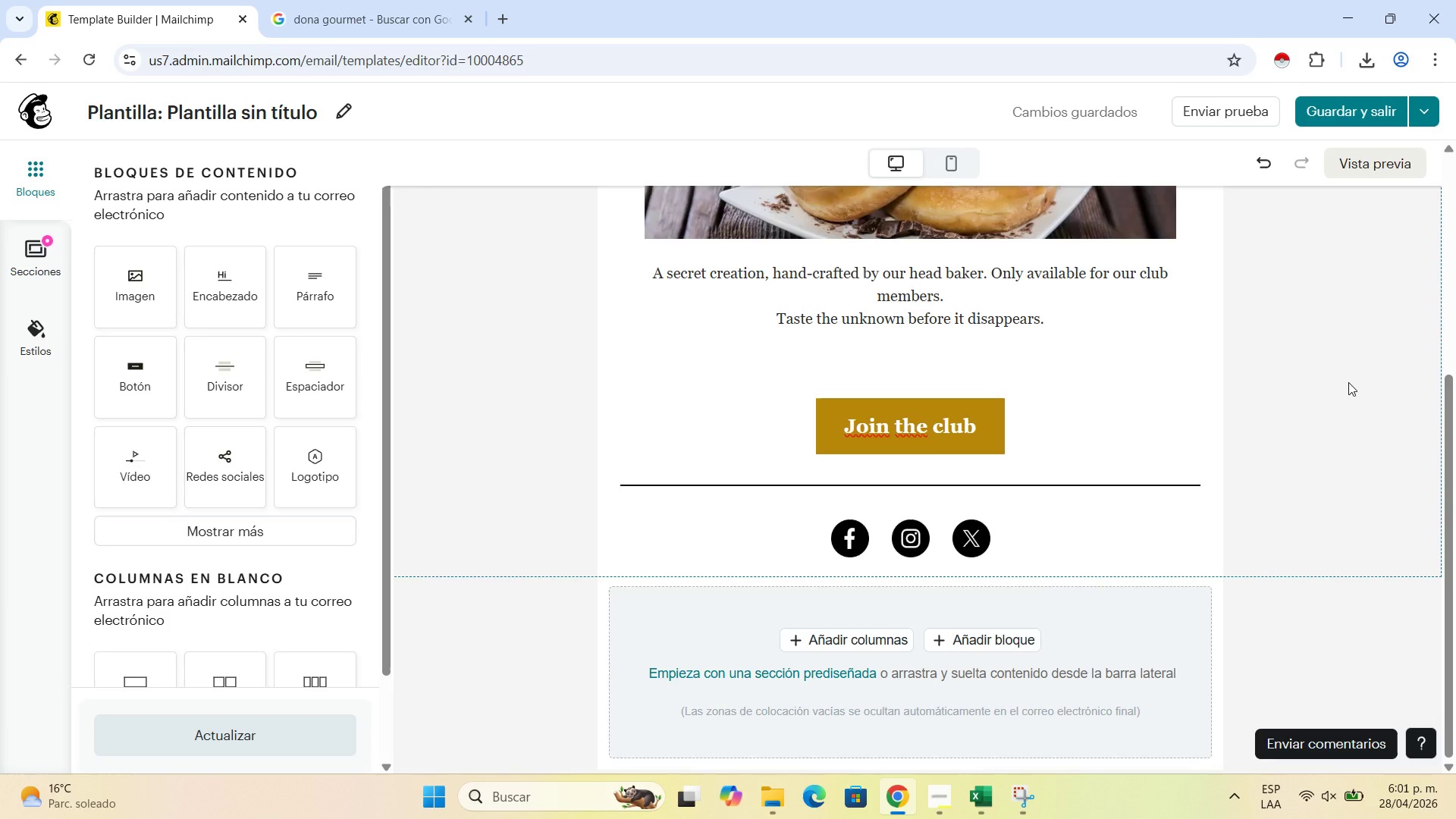 
wait(13.56)
 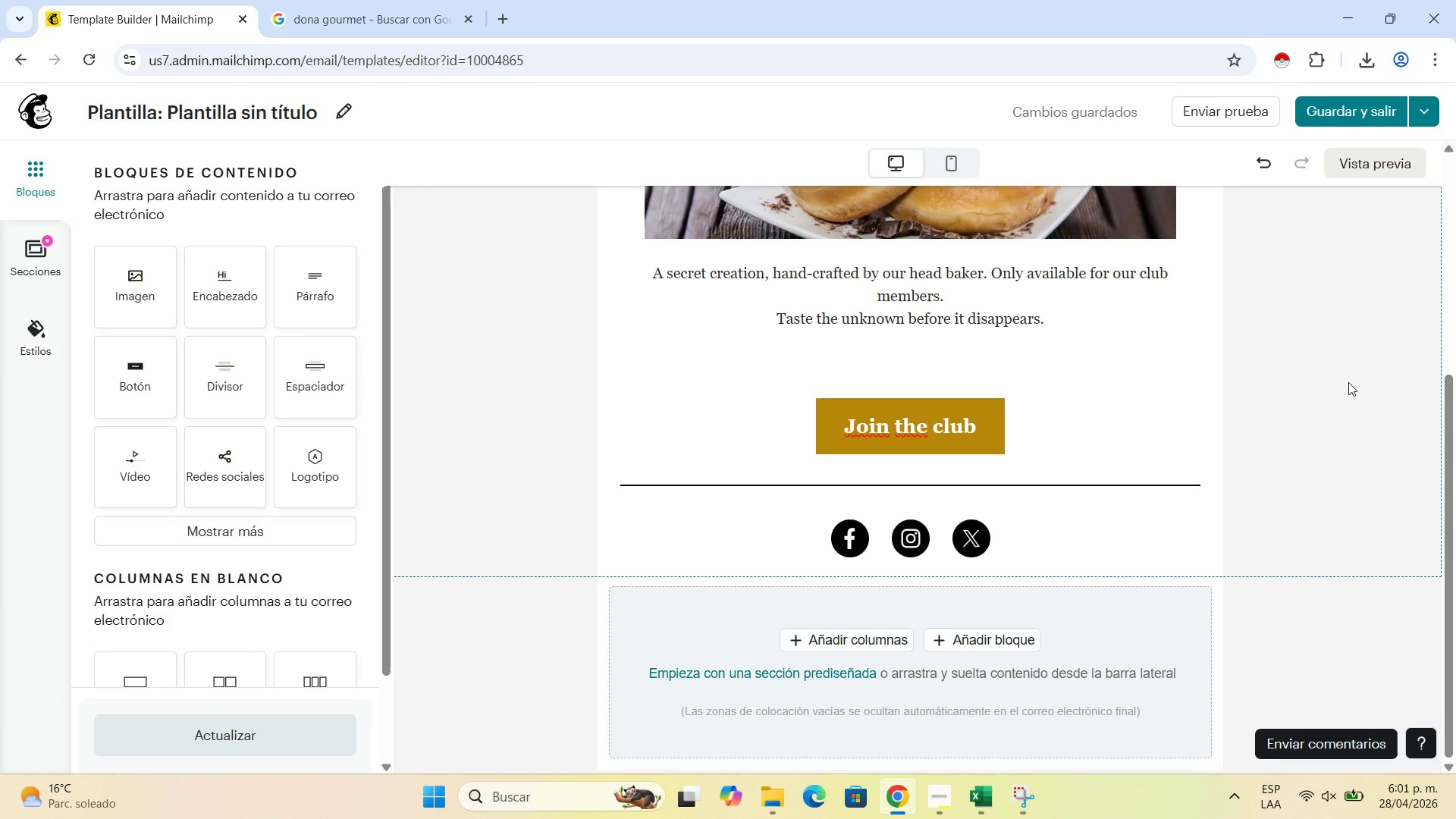 
scroll: coordinate [999, 390], scroll_direction: up, amount: 4.0
 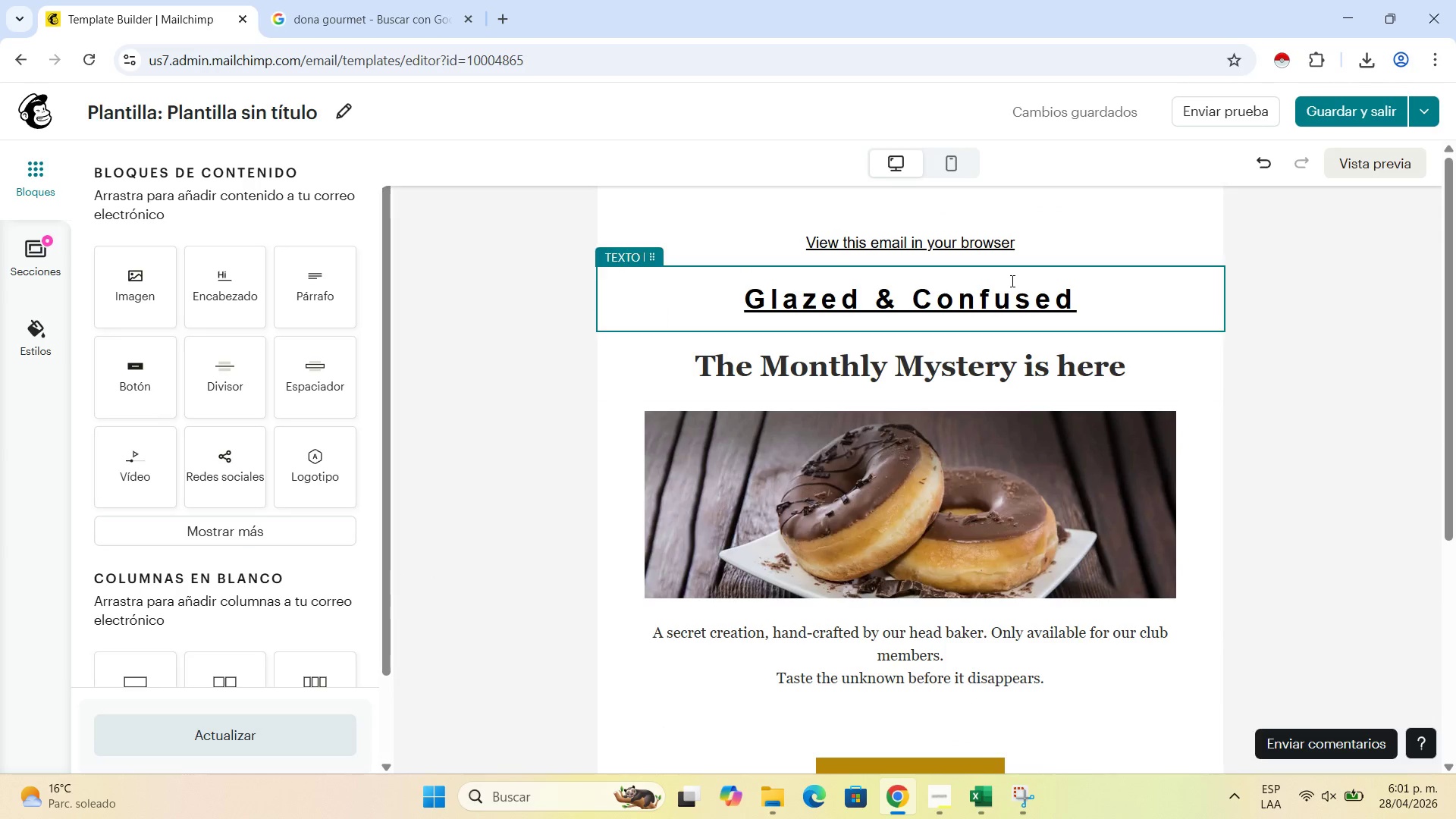 
left_click([1011, 281])
 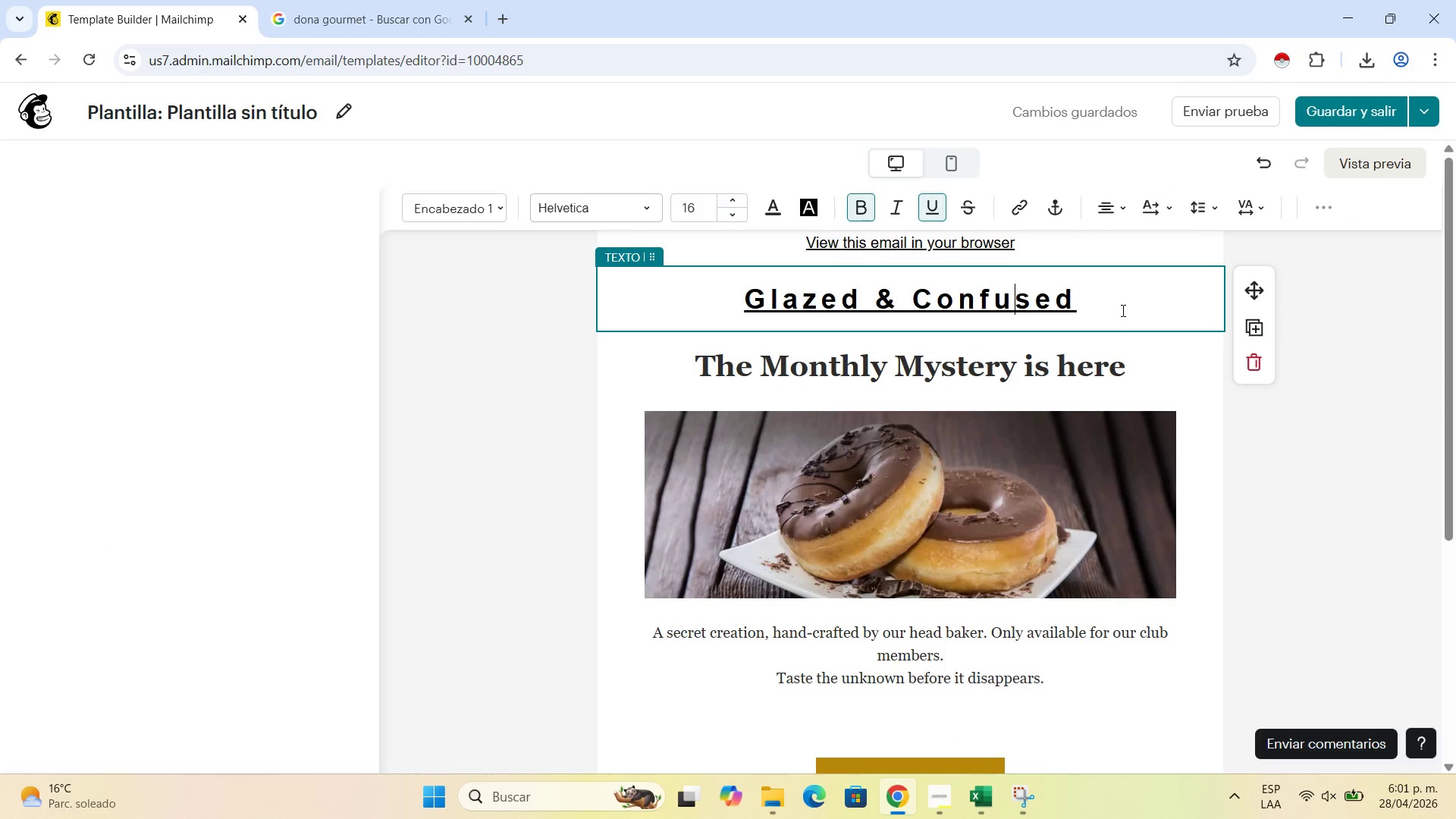 
left_click_drag(start_coordinate=[1122, 310], to_coordinate=[711, 314])
 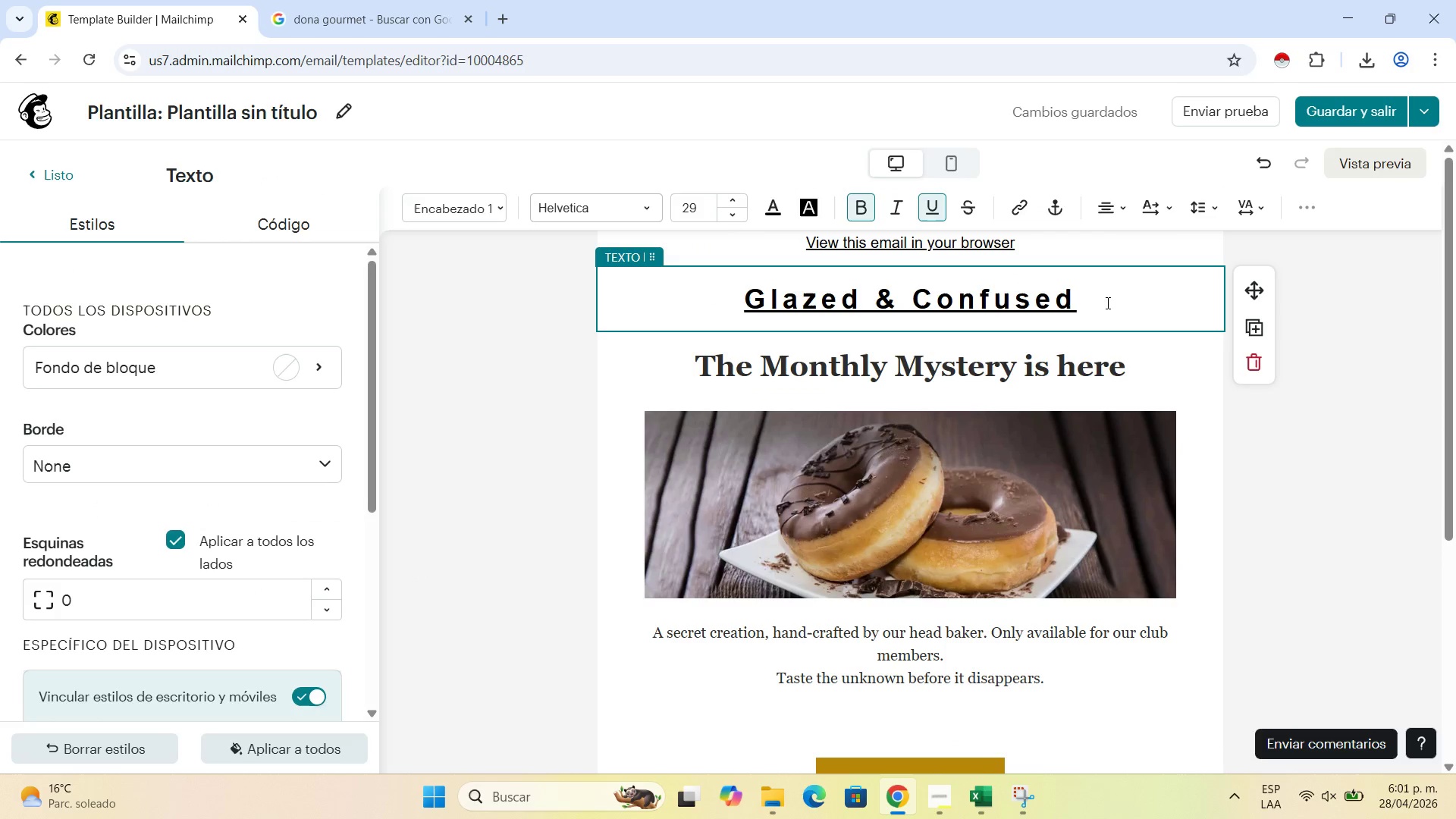 
left_click_drag(start_coordinate=[1104, 303], to_coordinate=[701, 308])
 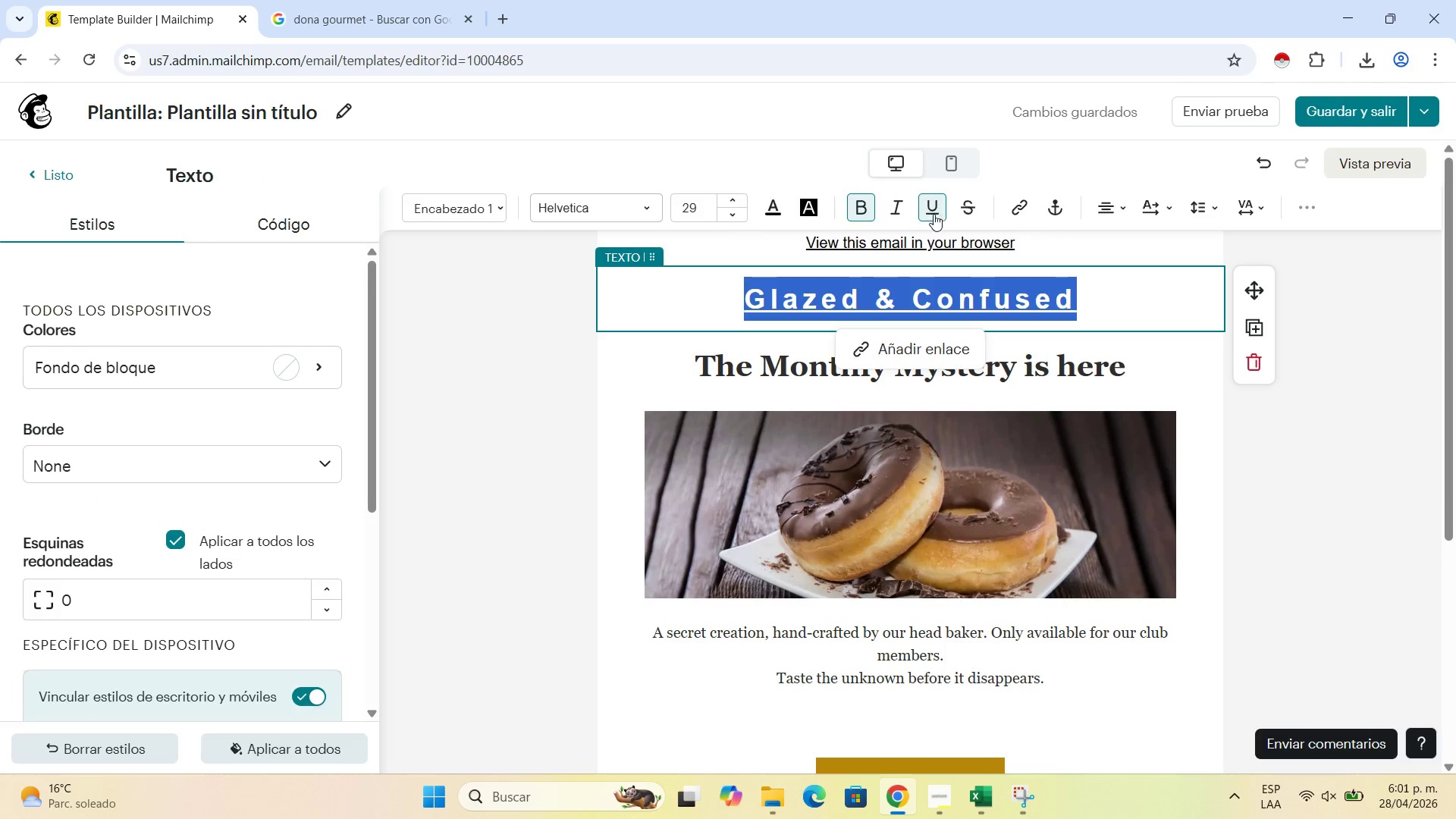 
left_click([928, 214])
 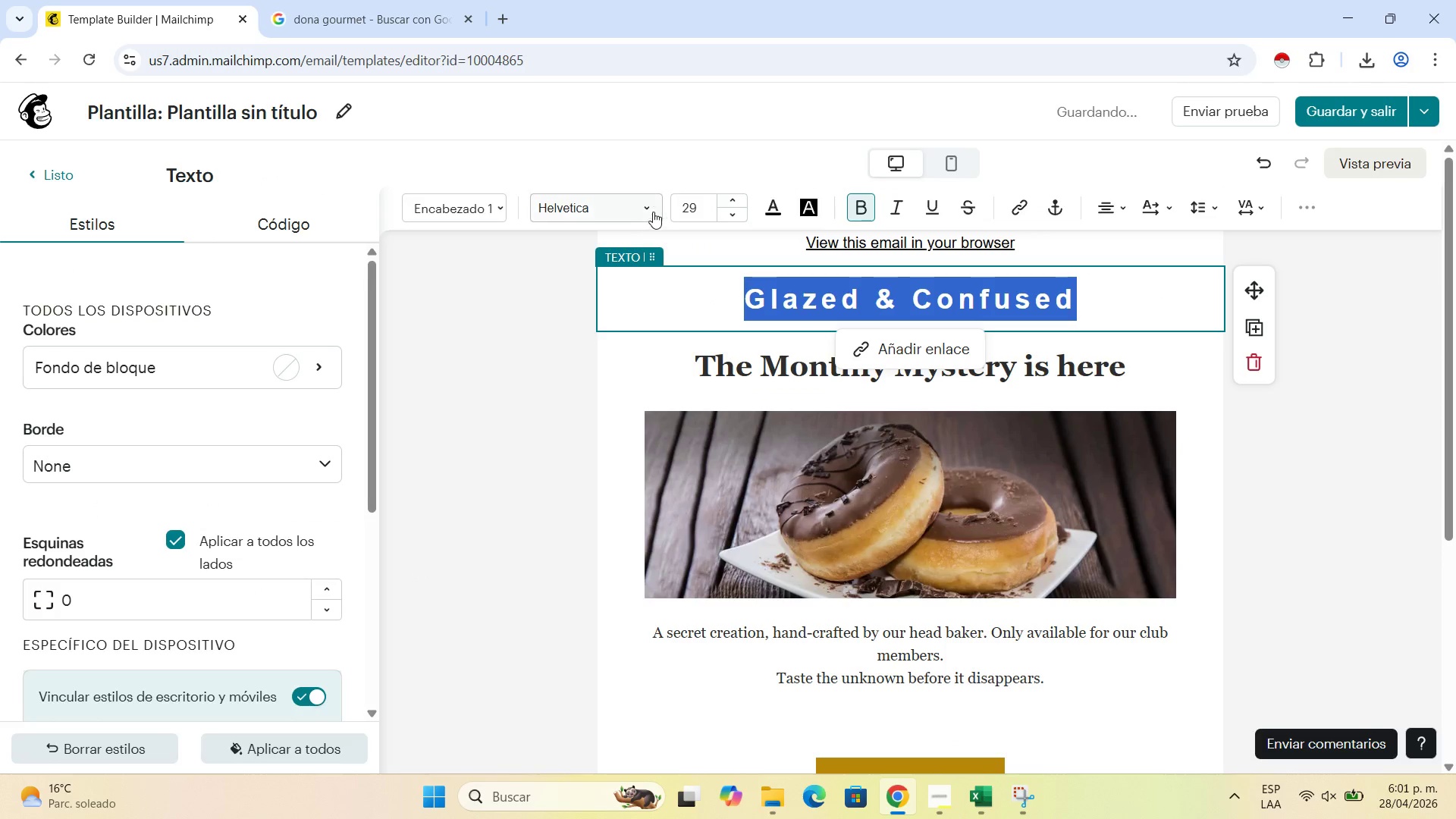 
left_click([654, 210])
 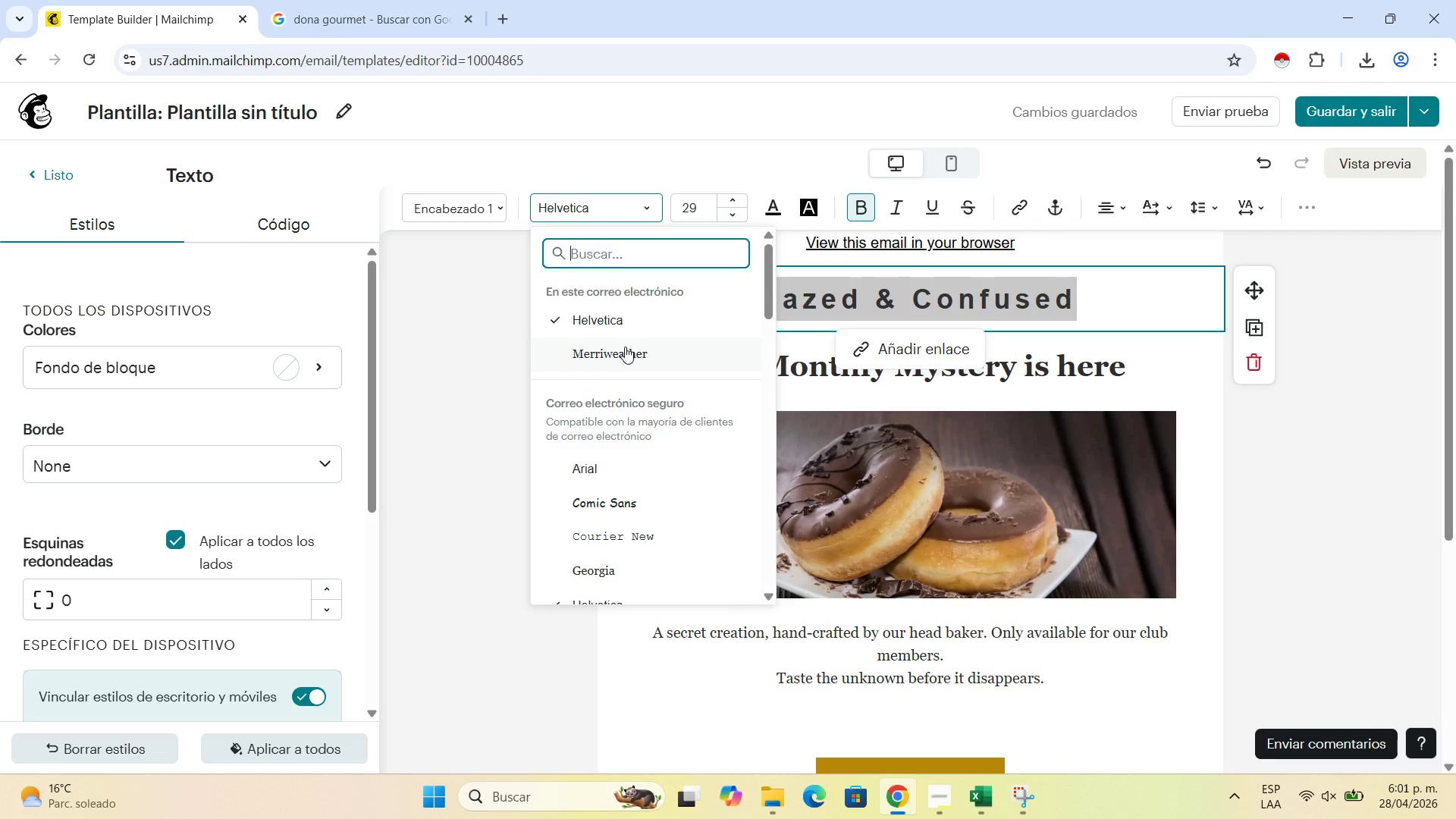 
wait(5.89)
 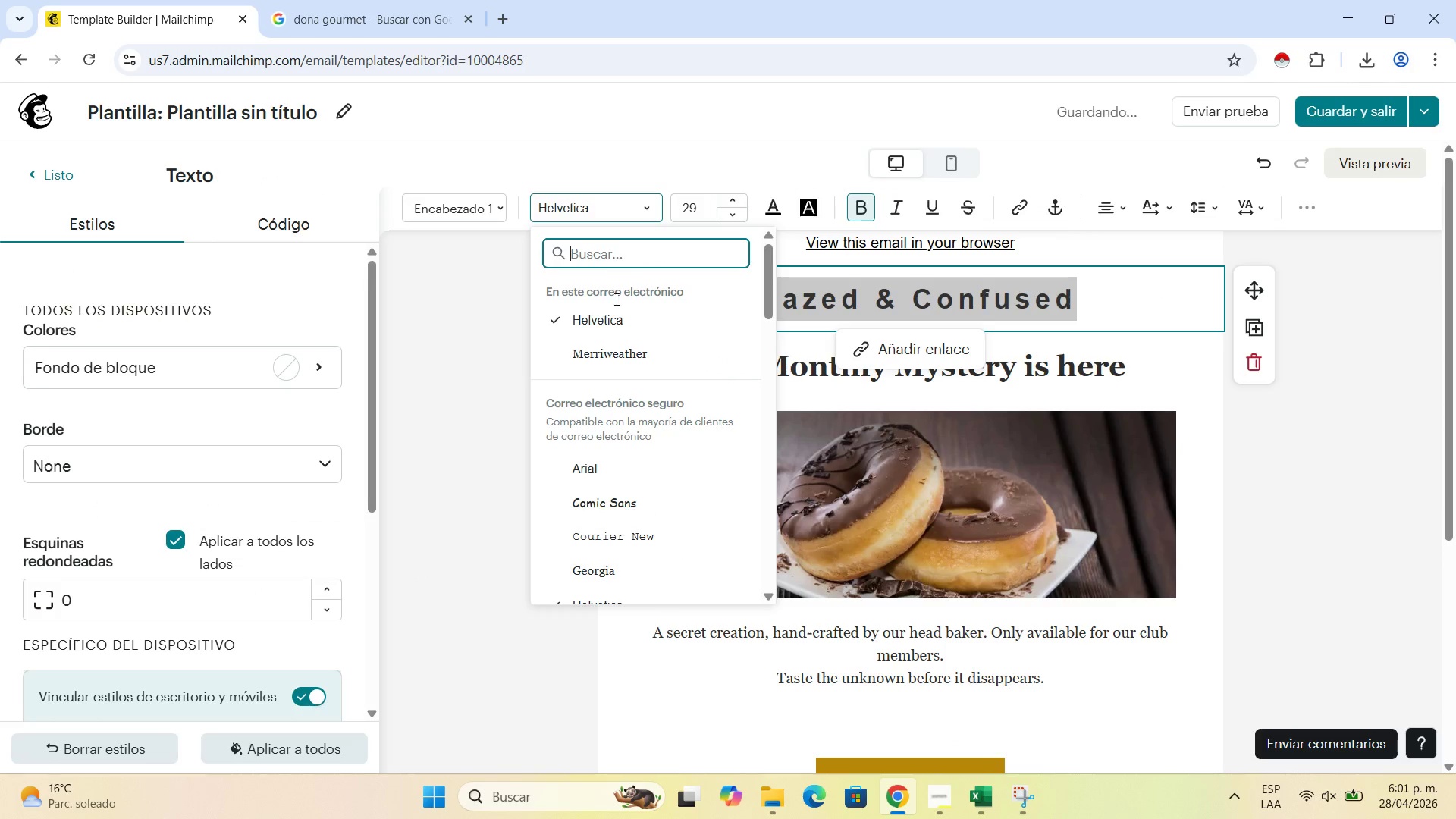 
type(PLAY)
 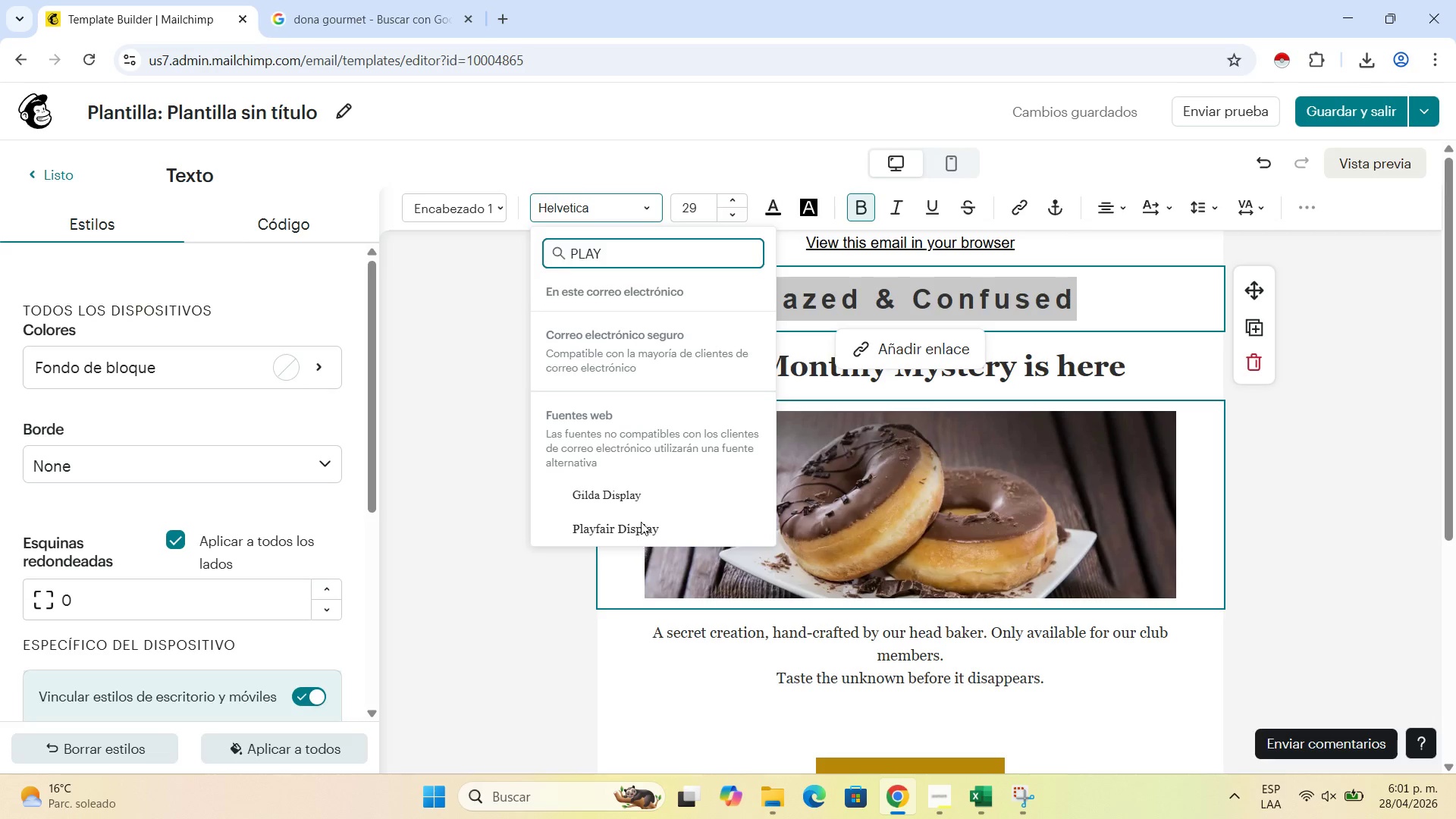 
left_click([640, 522])
 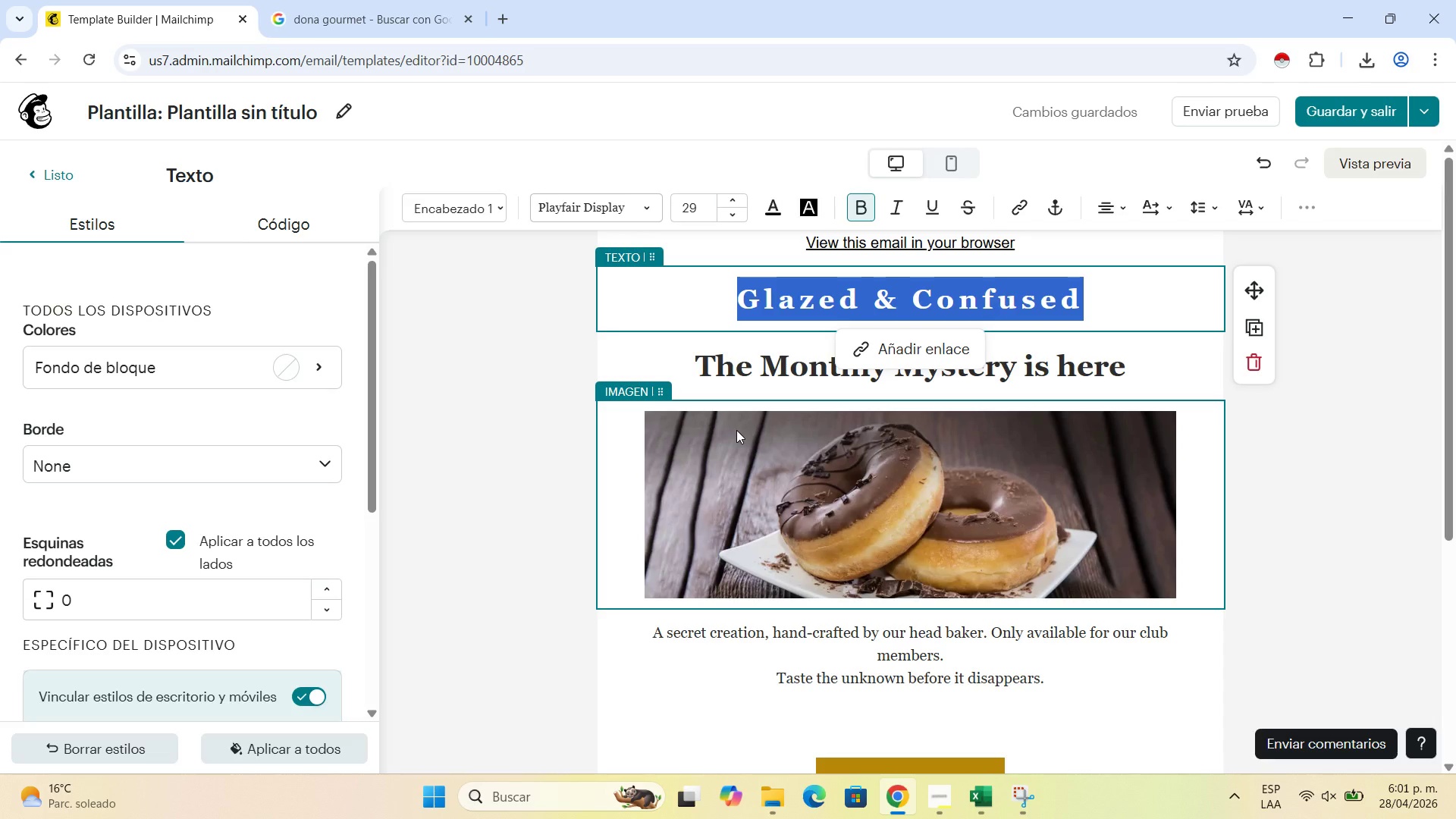 
wait(13.48)
 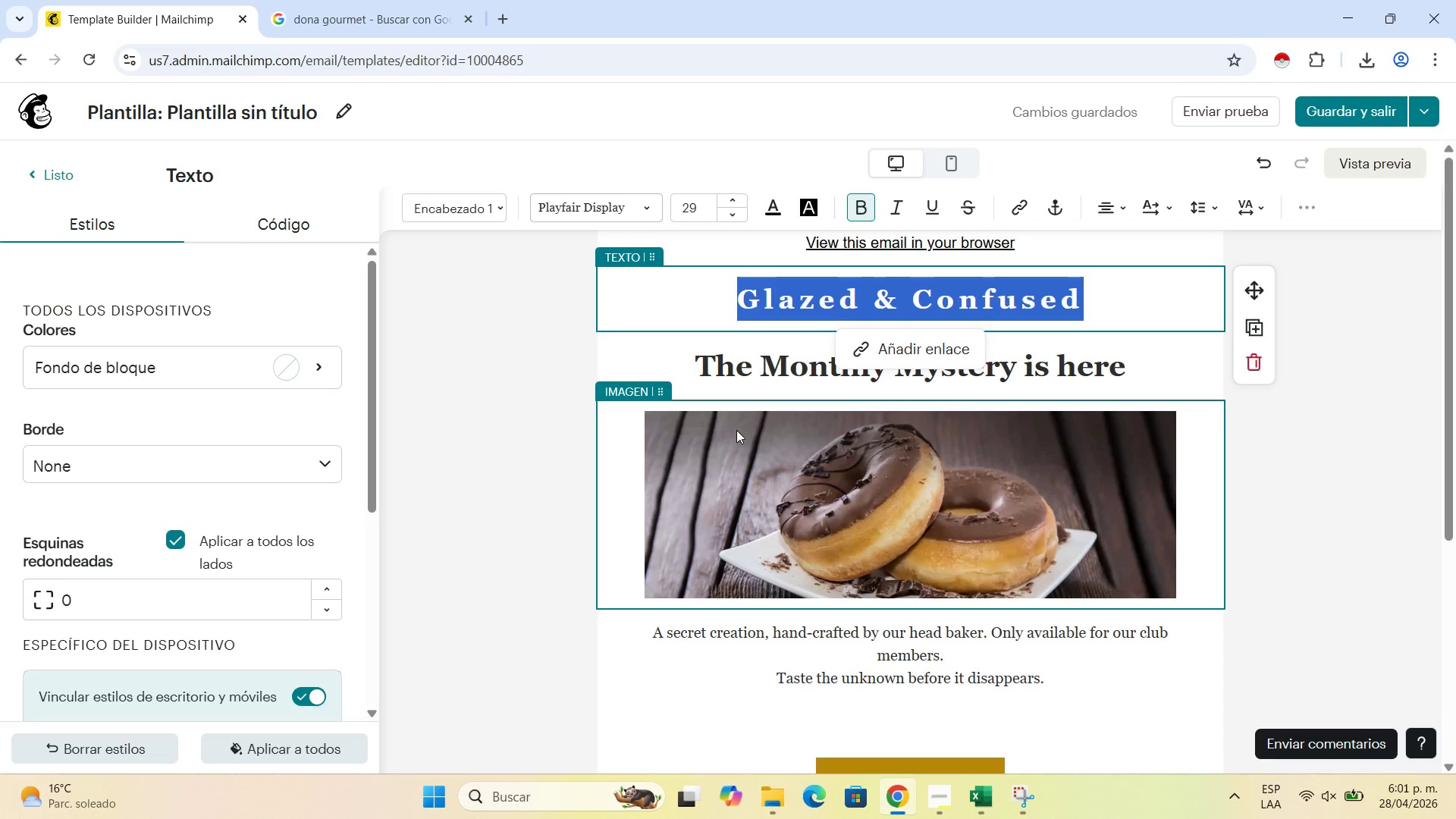 
type(GLAZED ^ CONFUSED)
 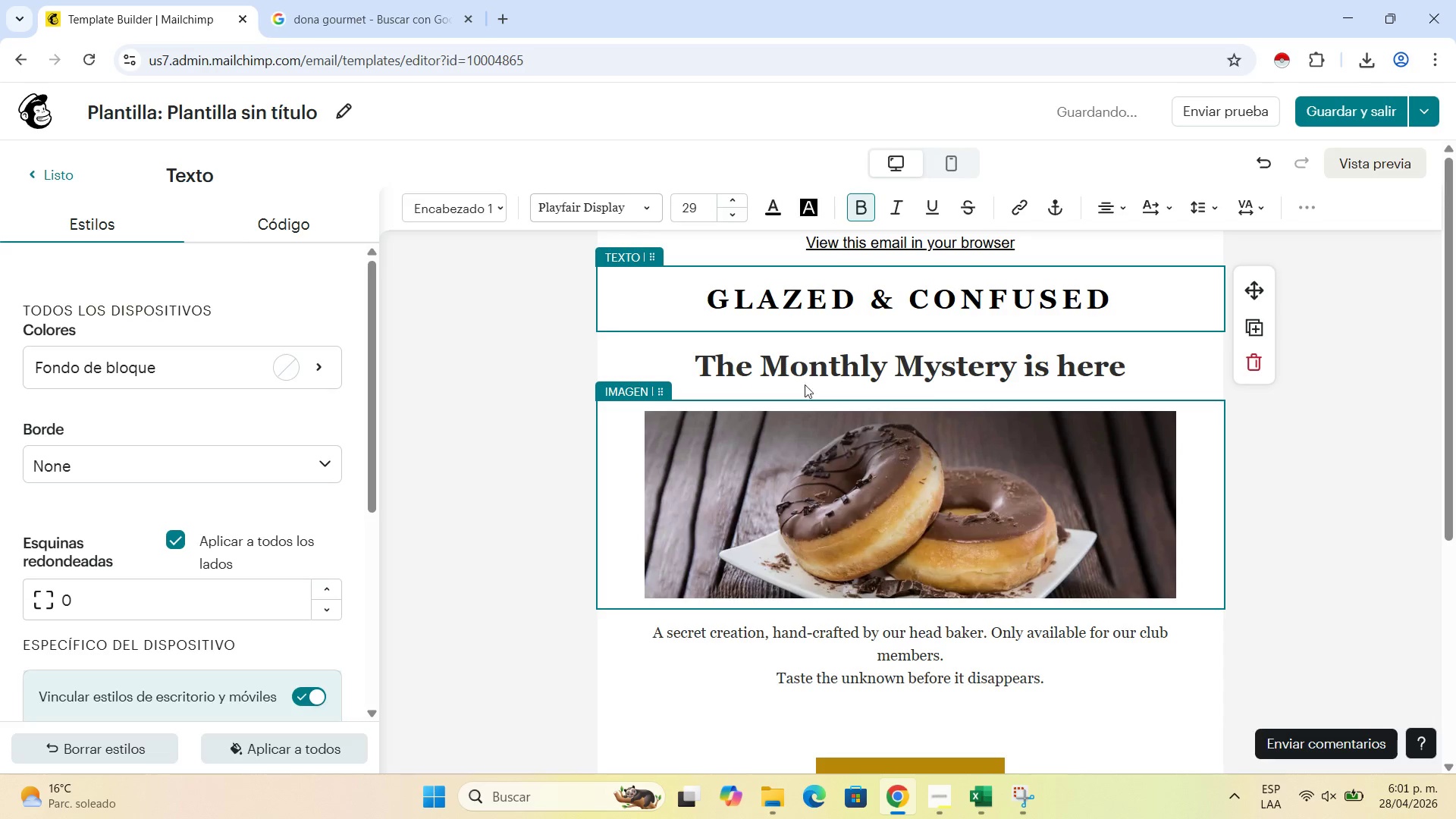 
wait(9.61)
 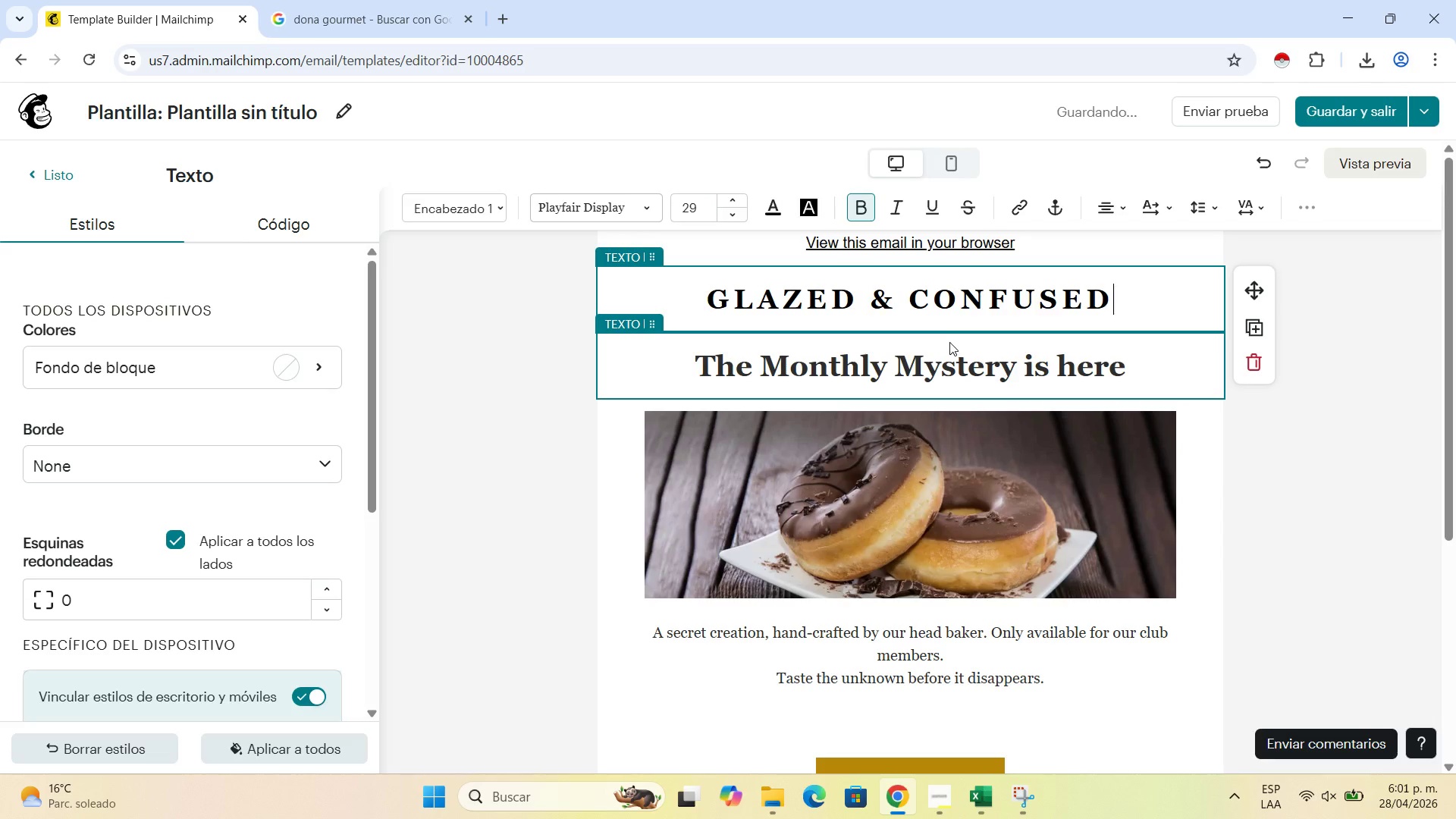 
key(Enter)
 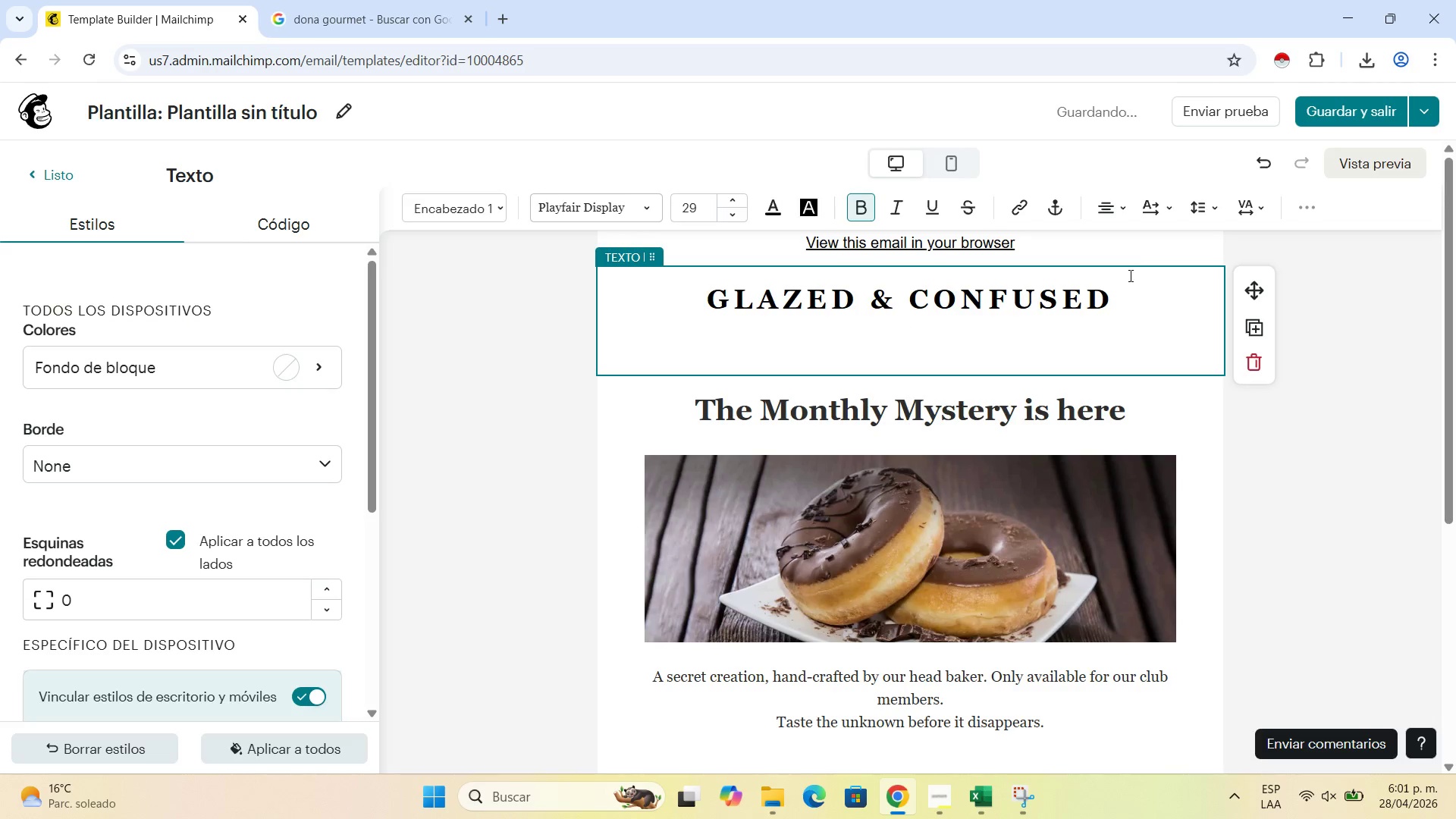 
wait(8.14)
 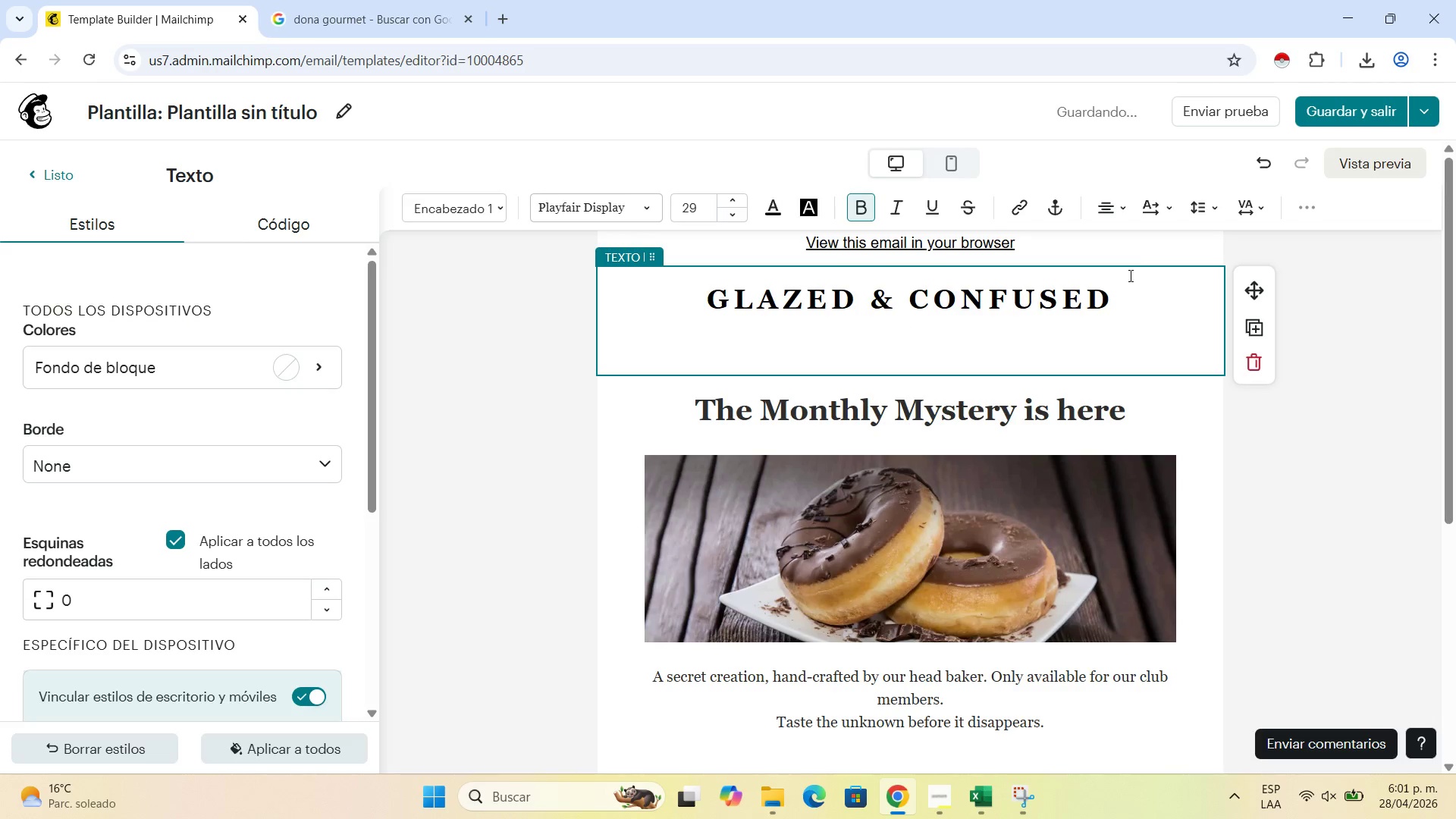 
left_click([1310, 205])
 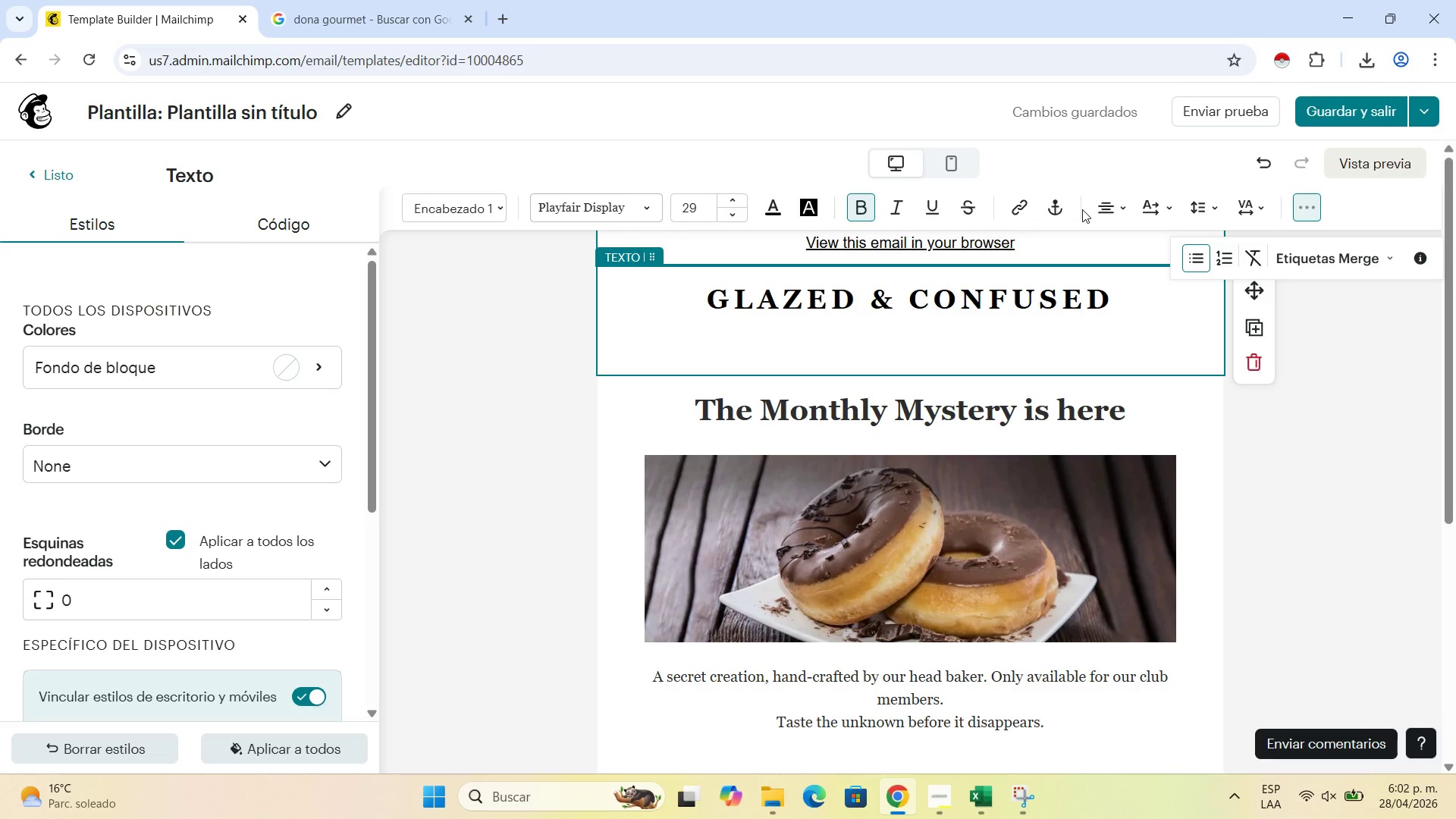 
left_click([1102, 211])
 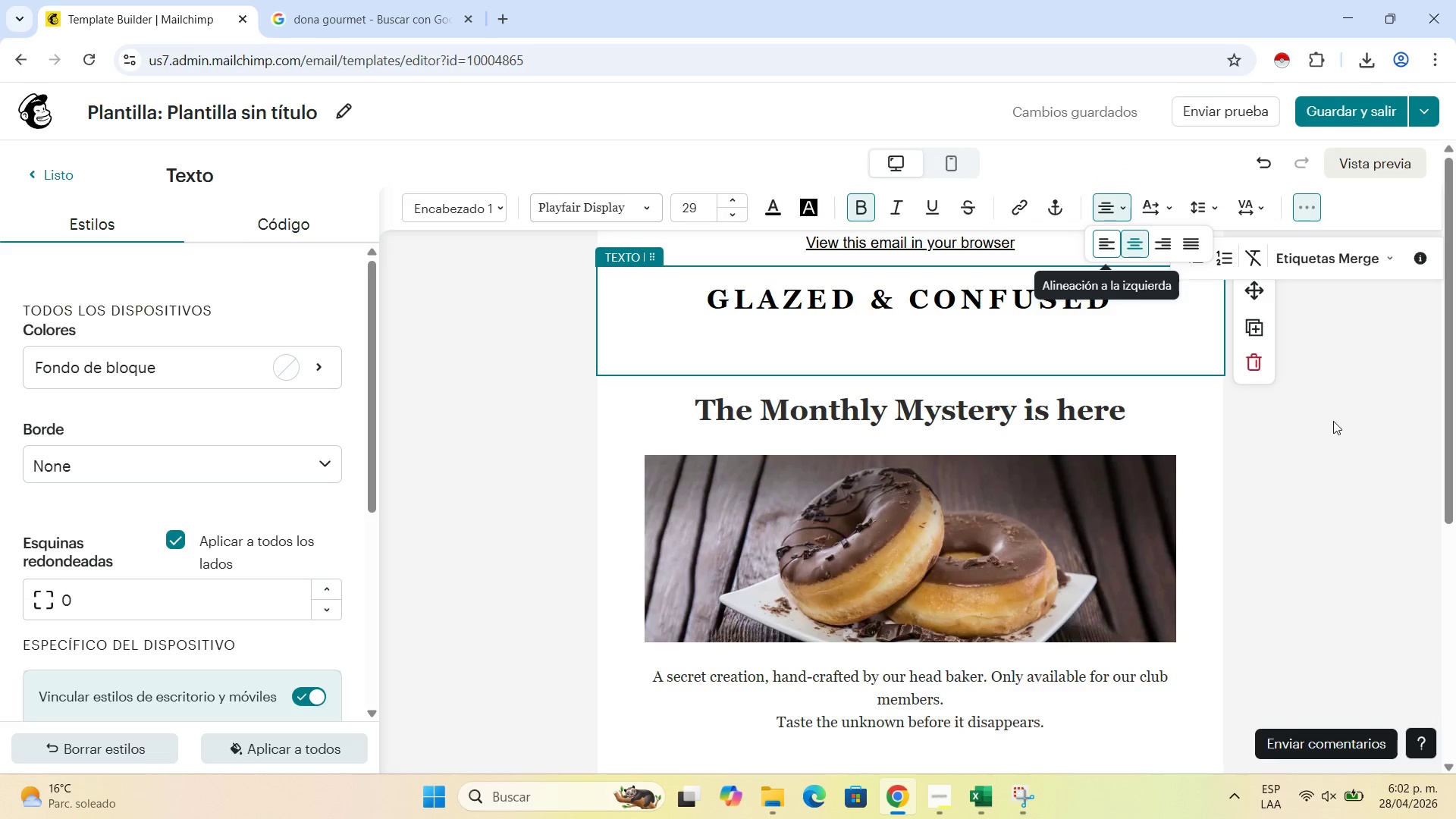 
left_click([1334, 421])
 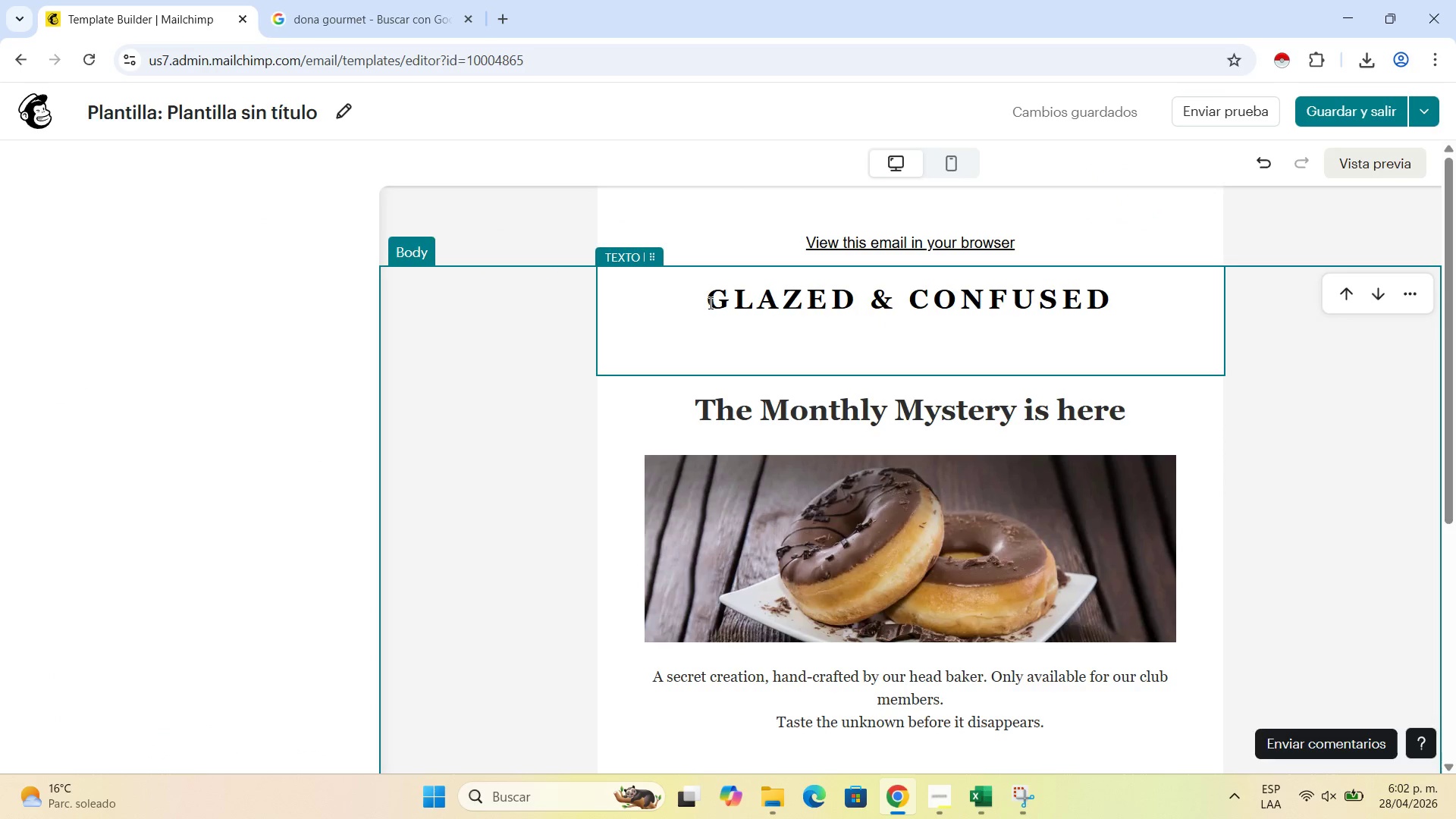 
left_click([709, 303])
 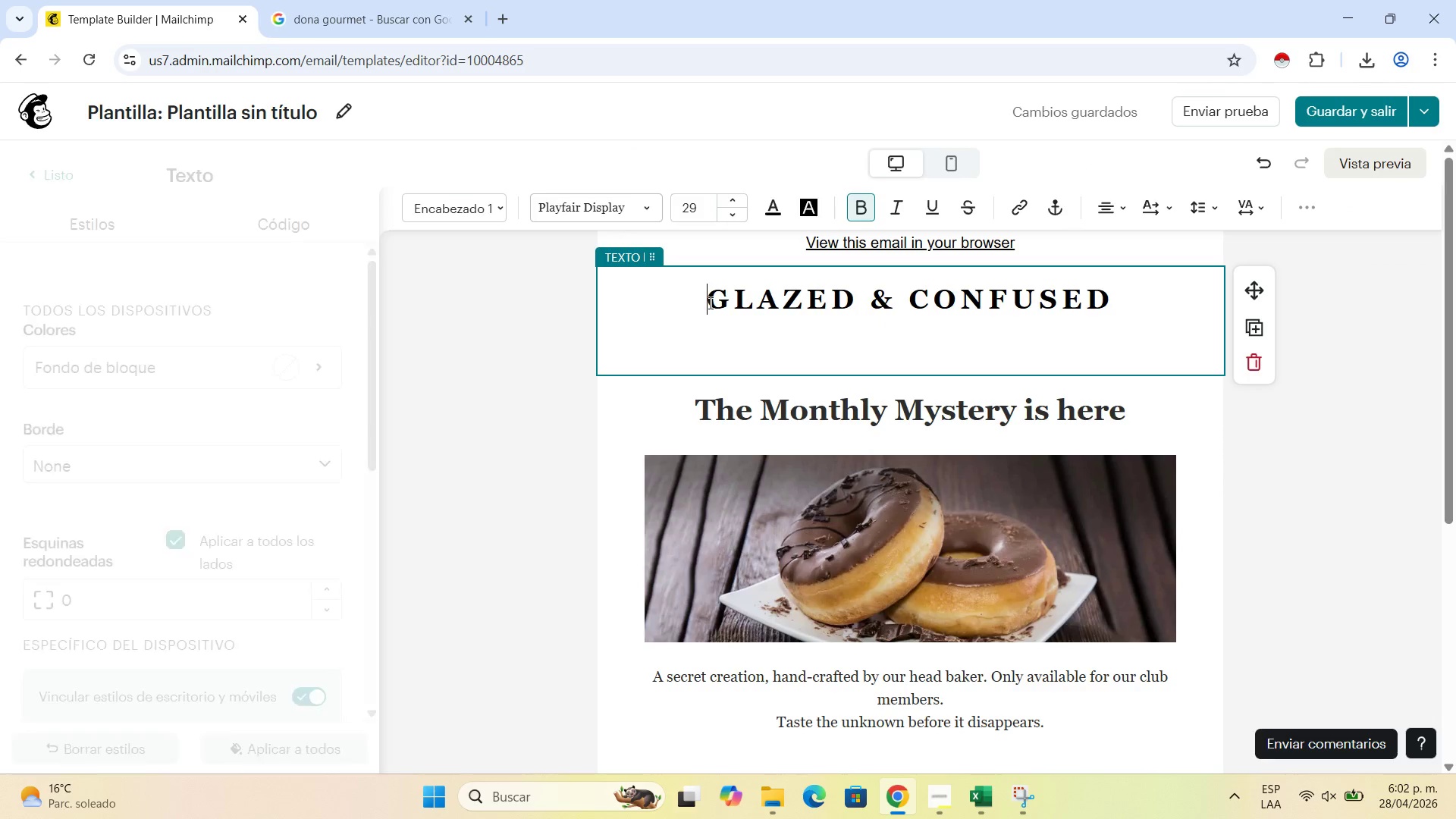 
key(Enter)
 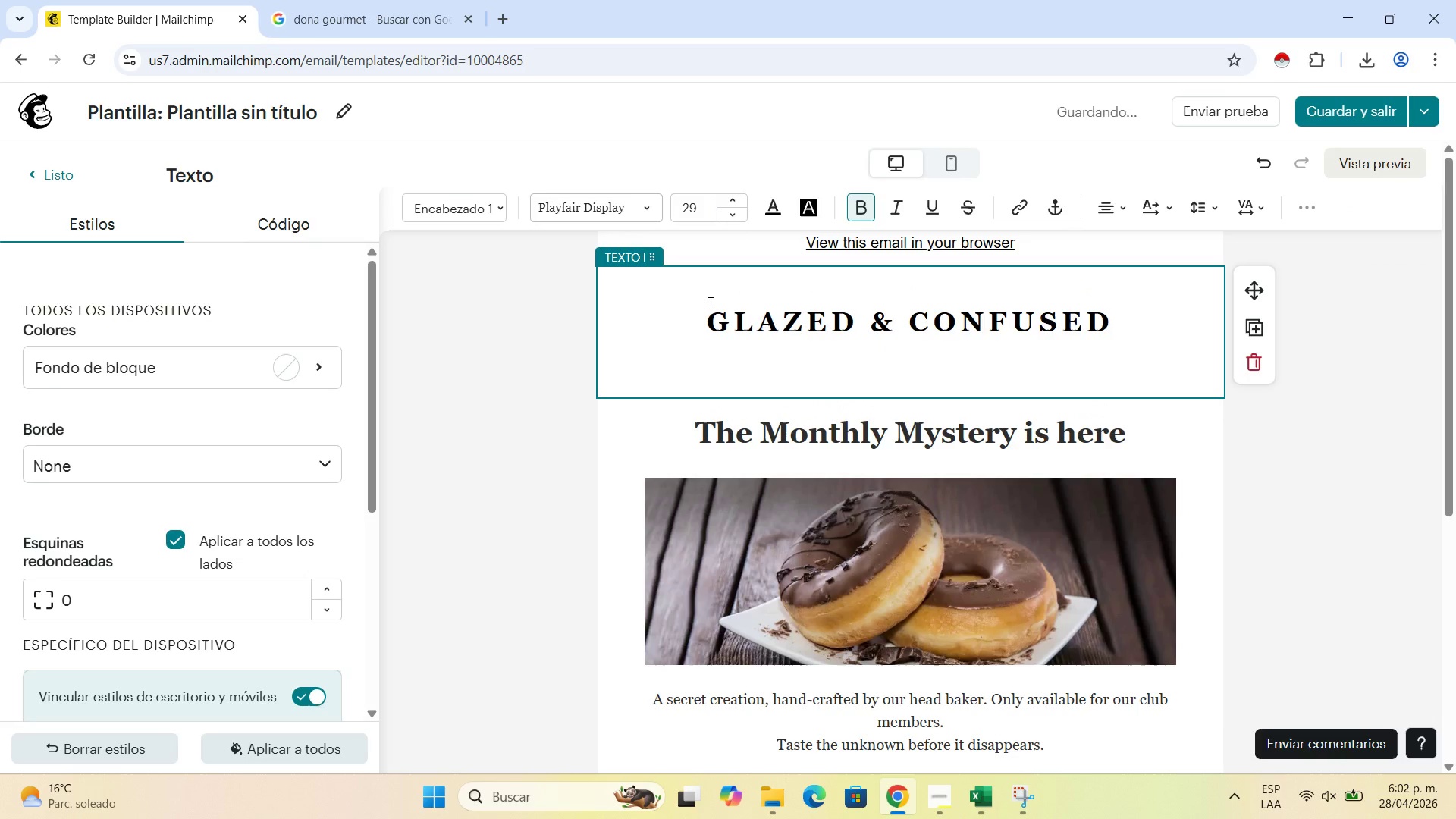 
key(Enter)
 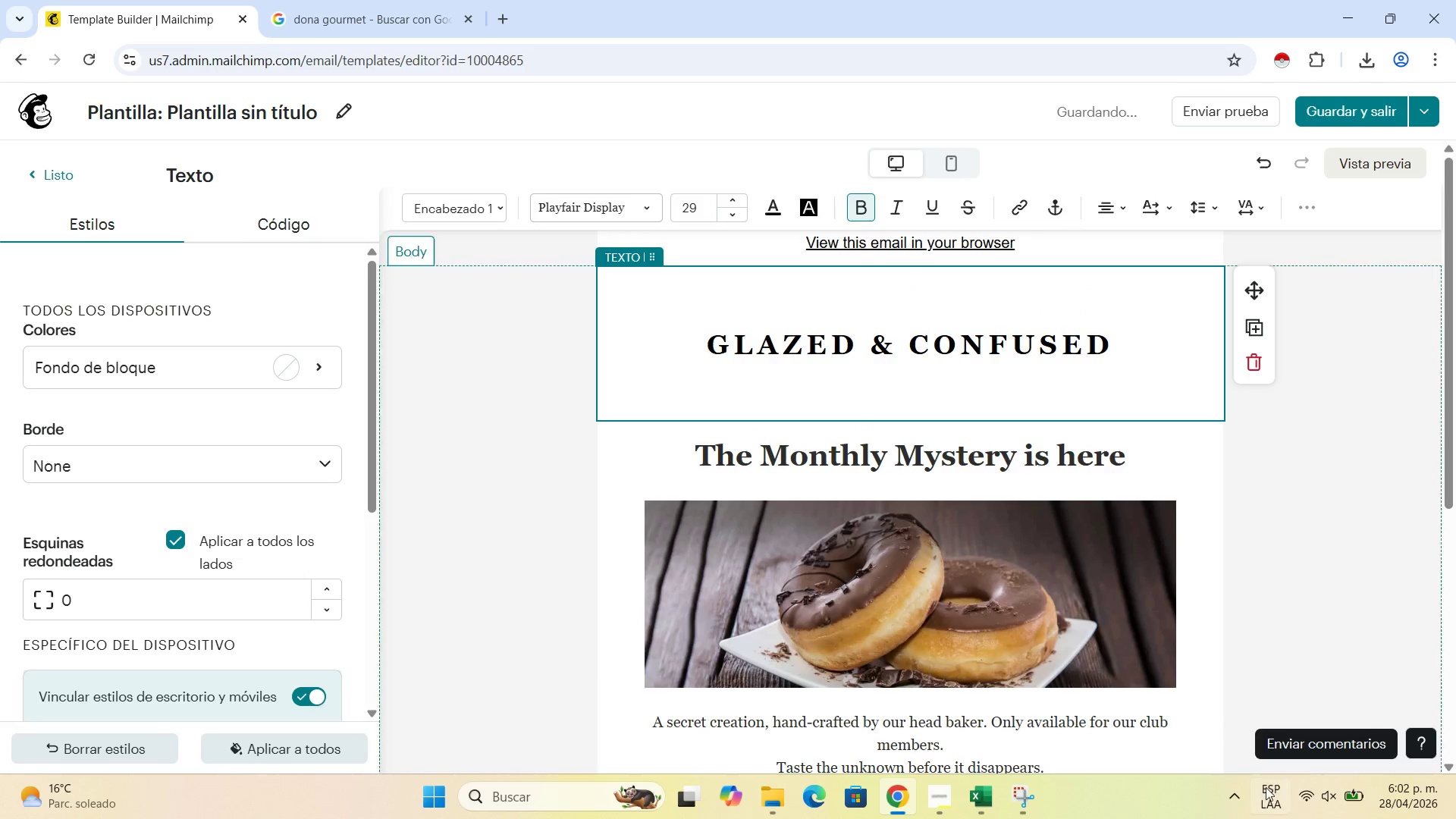 
left_click([1374, 533])
 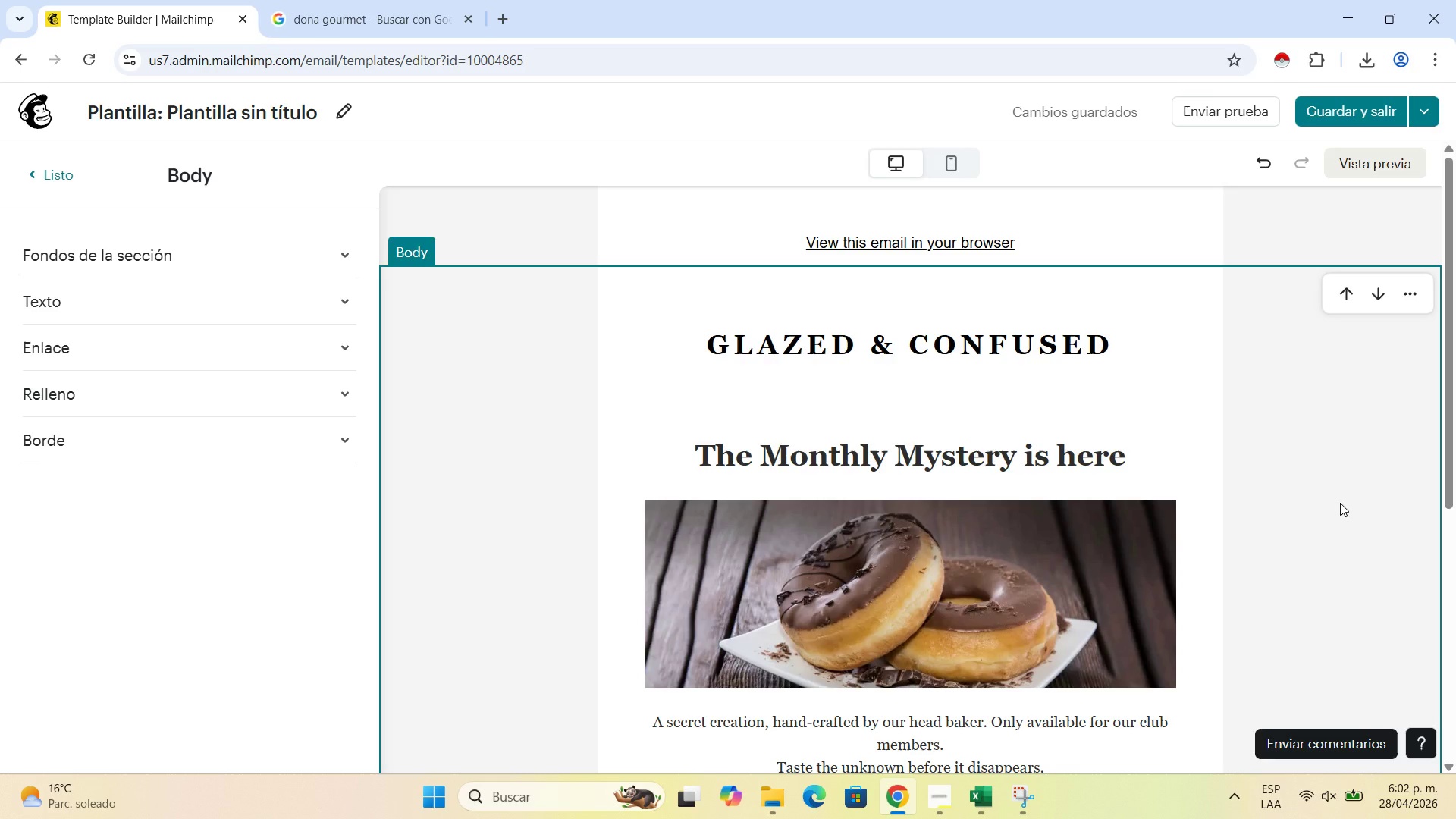 
wait(12.86)
 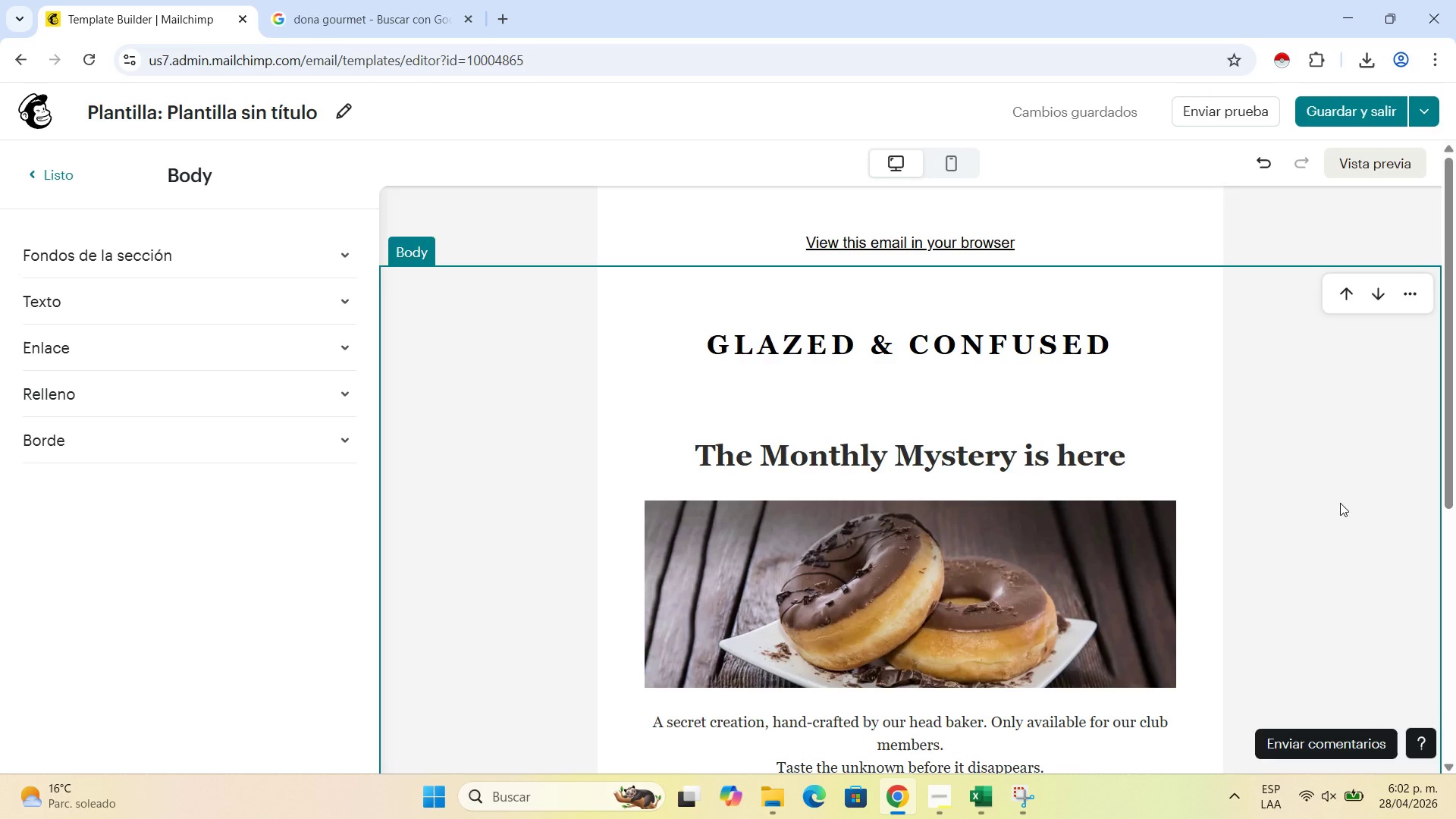 
left_click([709, 344])
 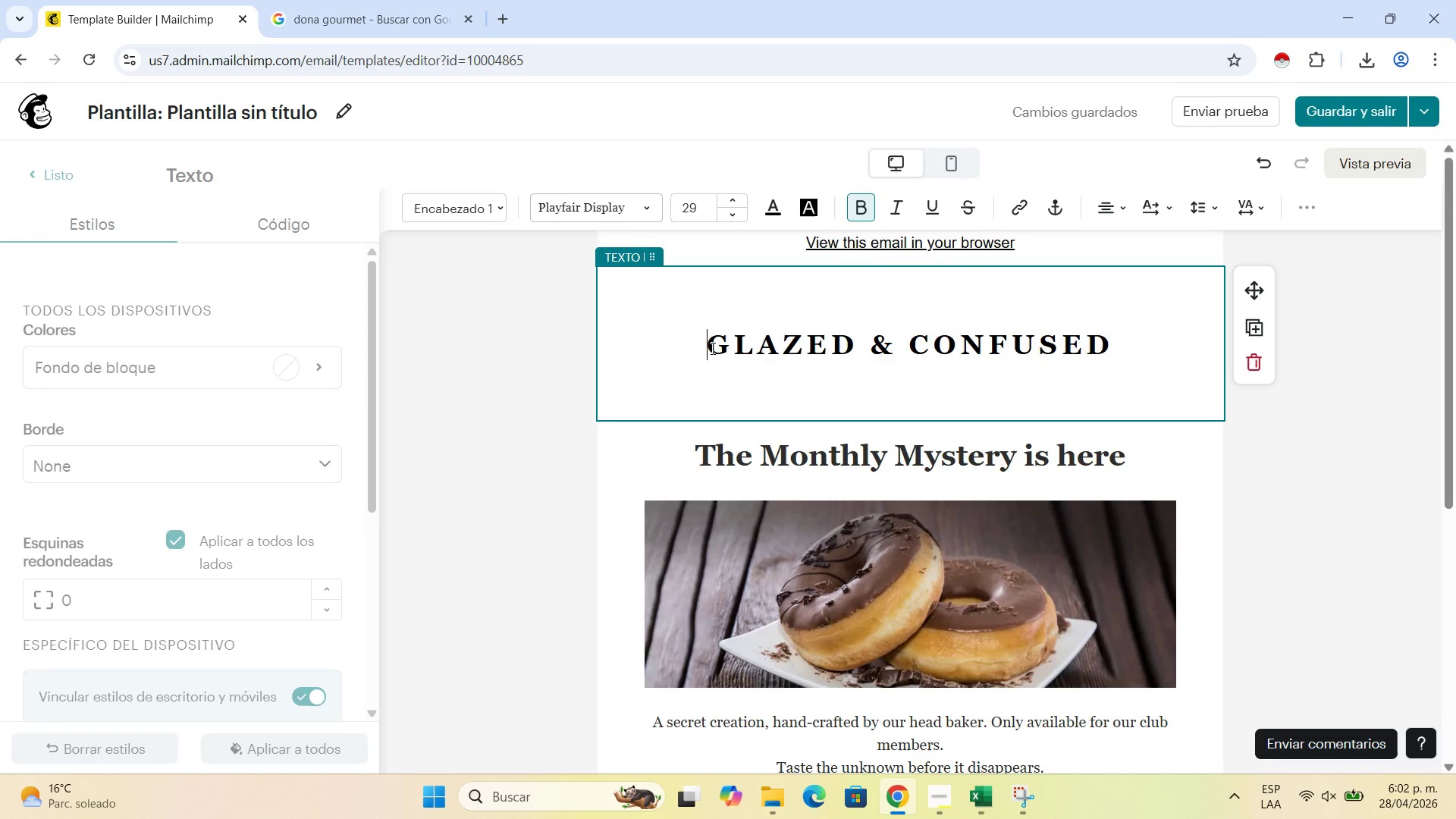 
key(Backspace)
 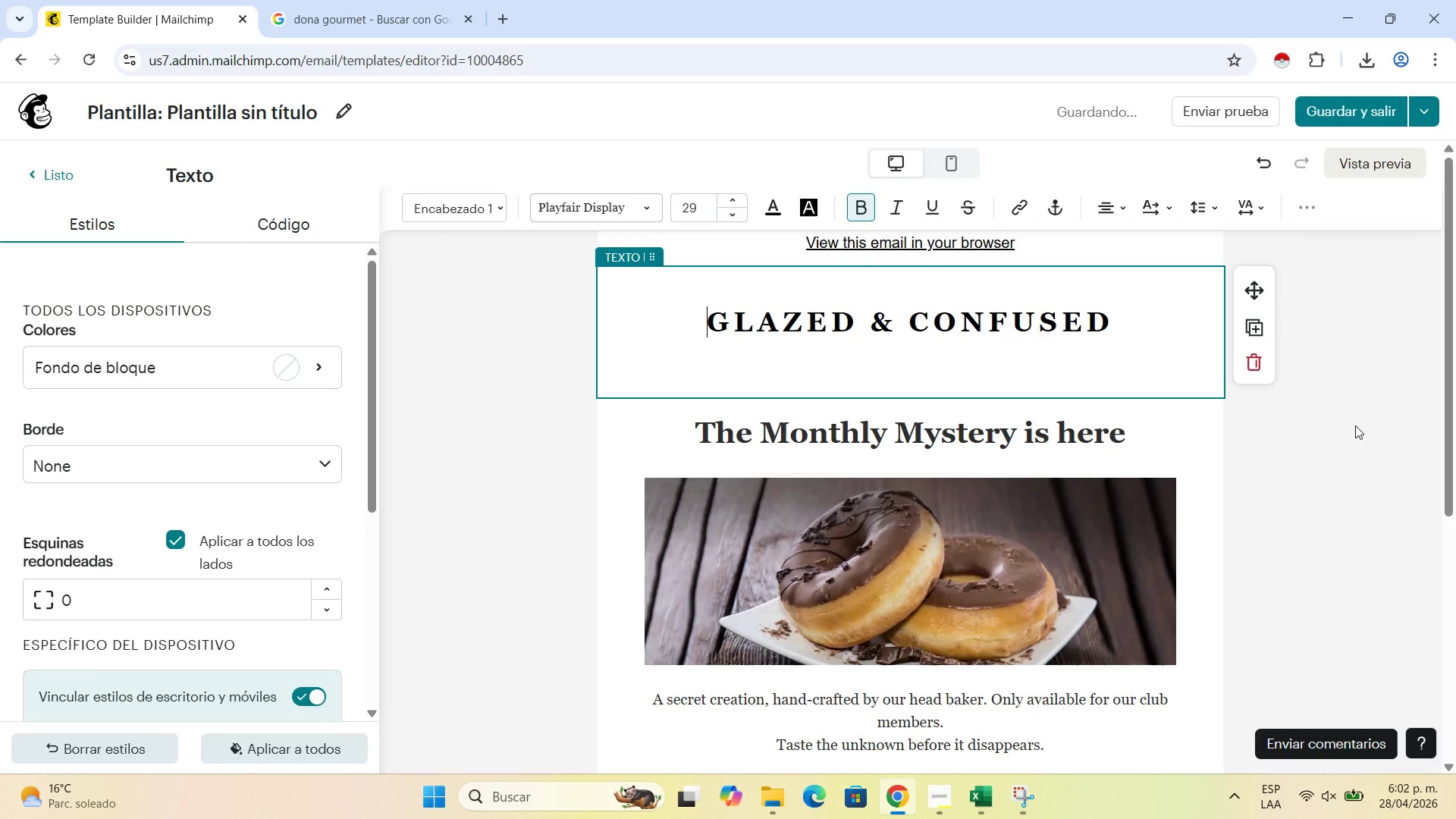 
left_click([1356, 425])
 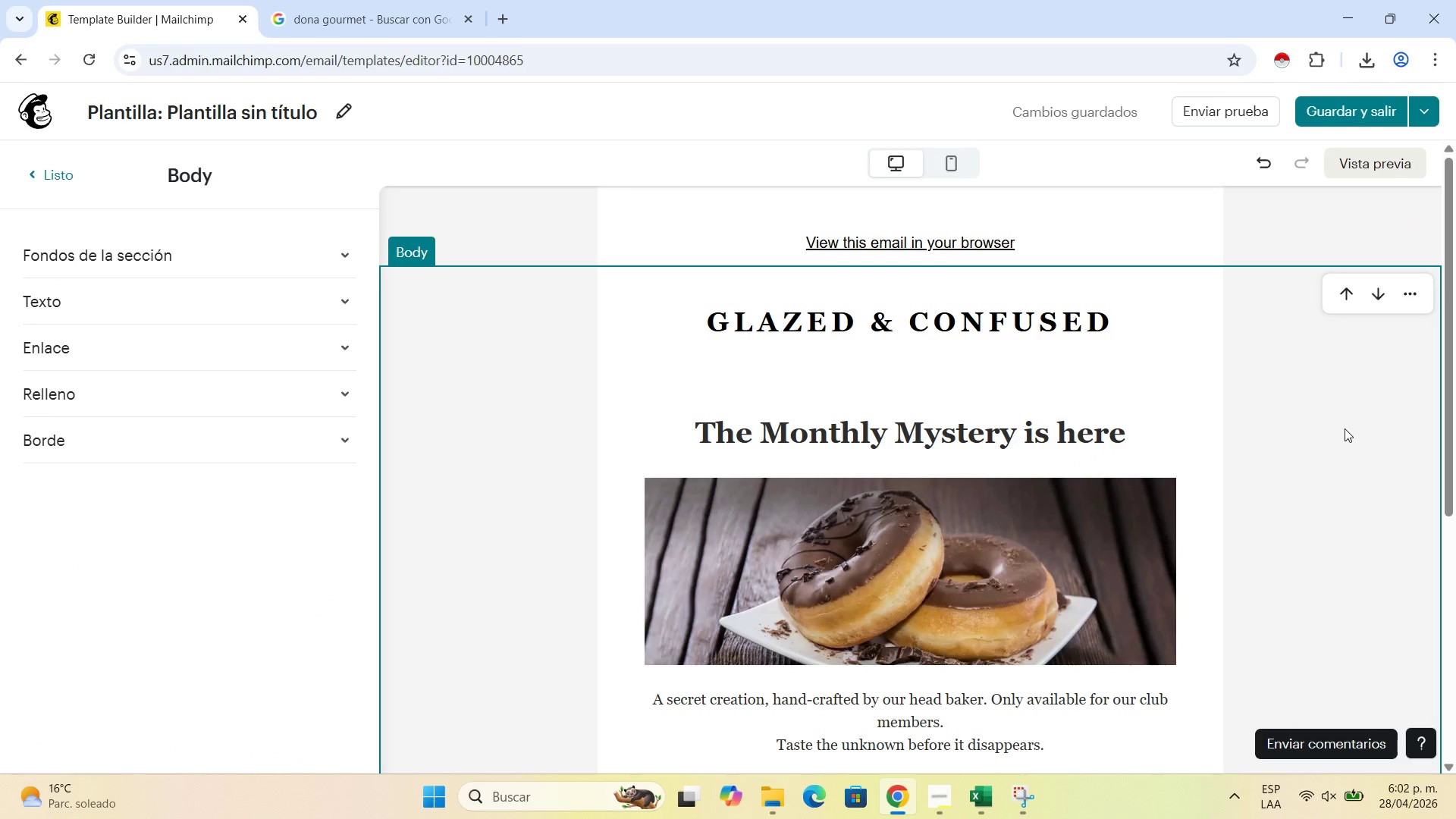 
wait(5.08)
 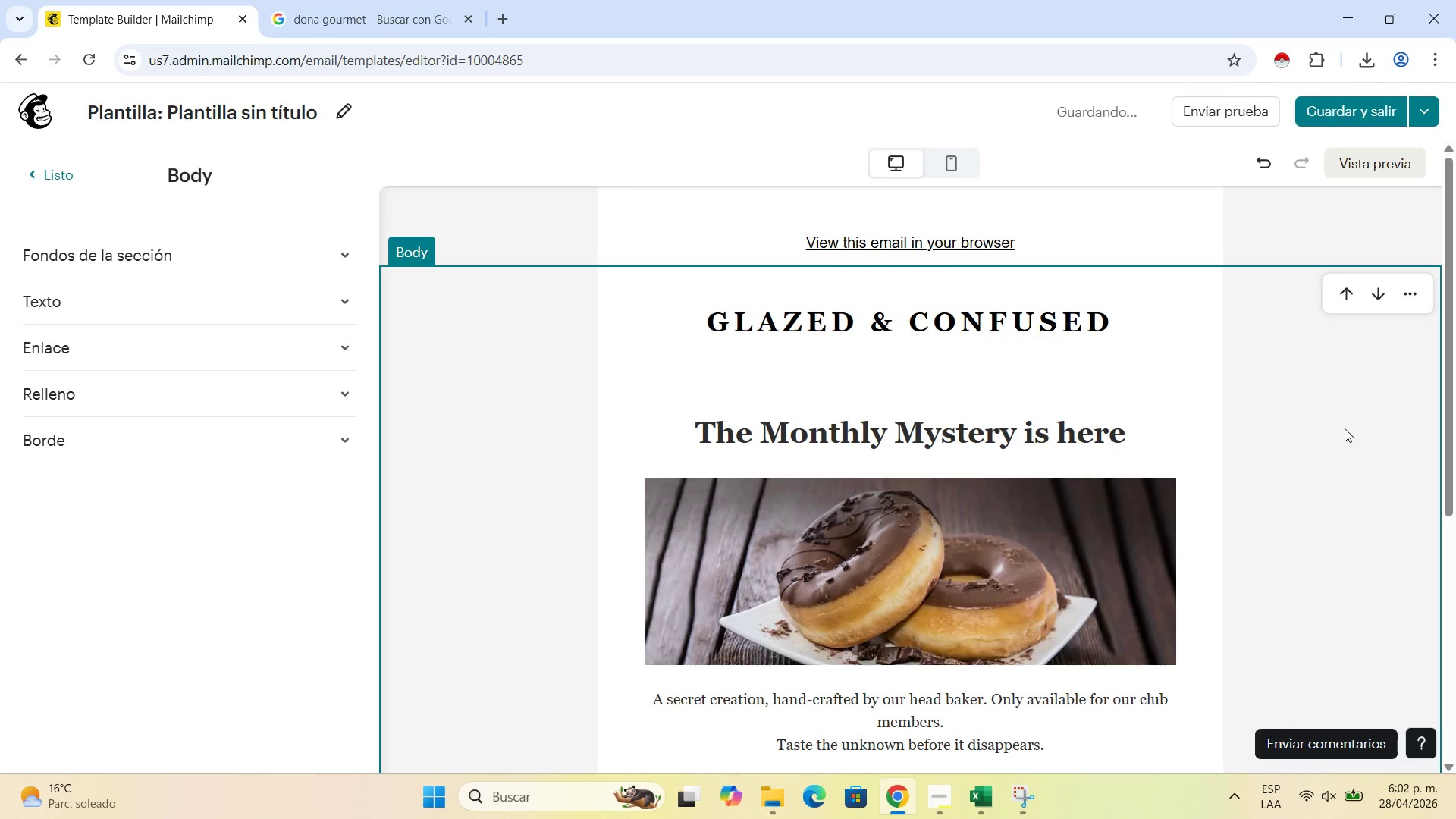 
left_click([1455, 52])
 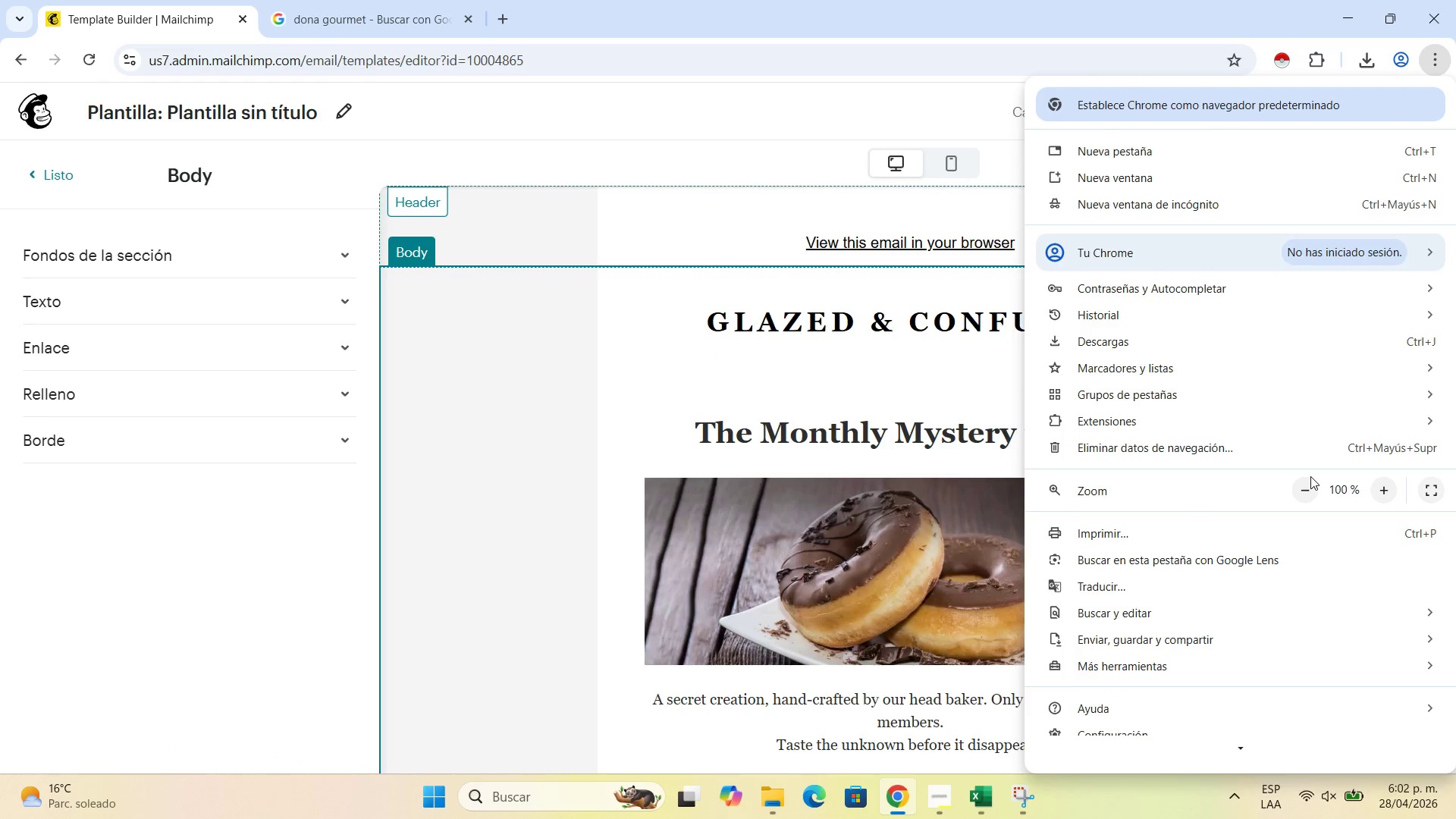 
double_click([1304, 483])
 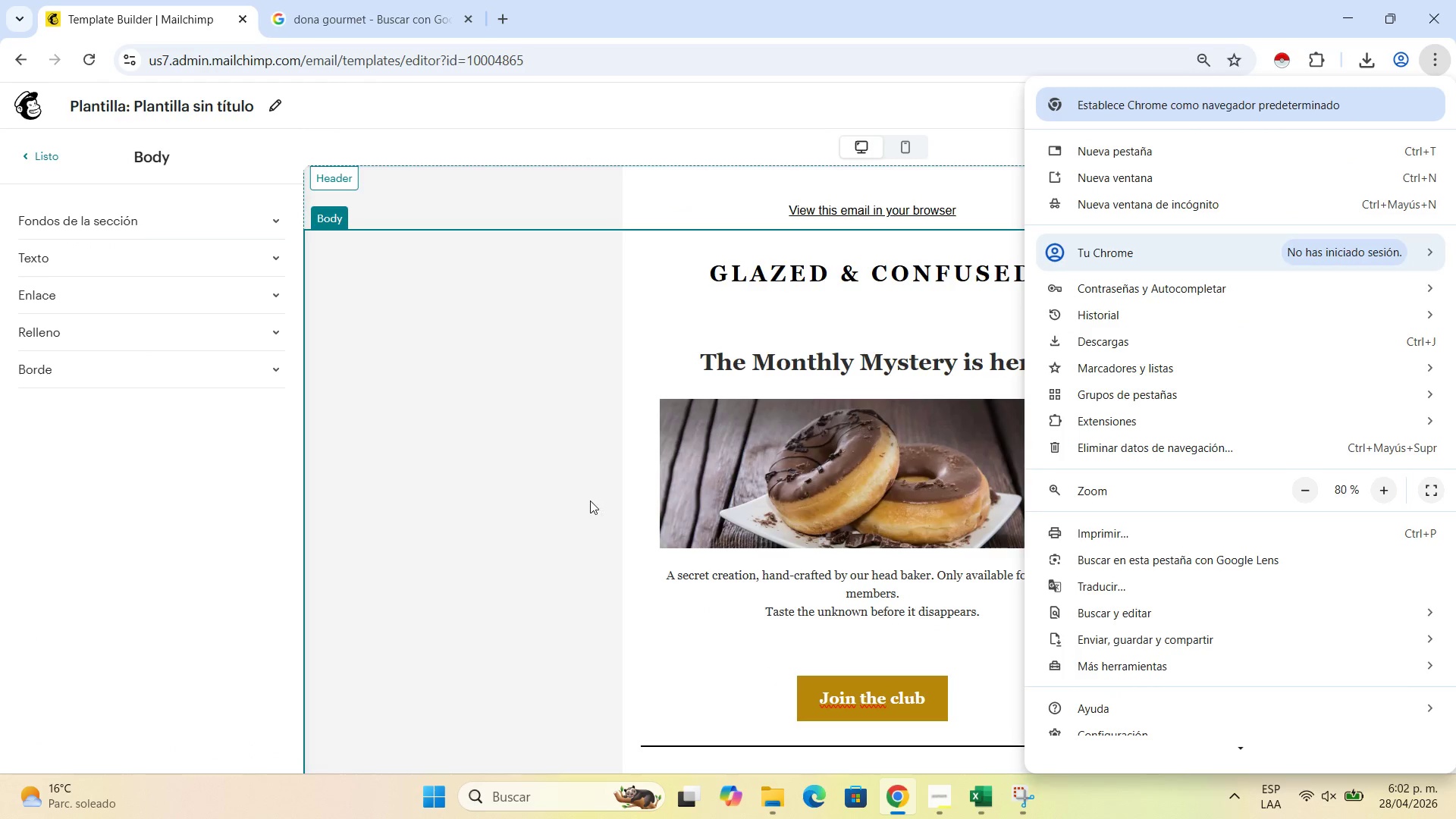 
left_click([564, 478])
 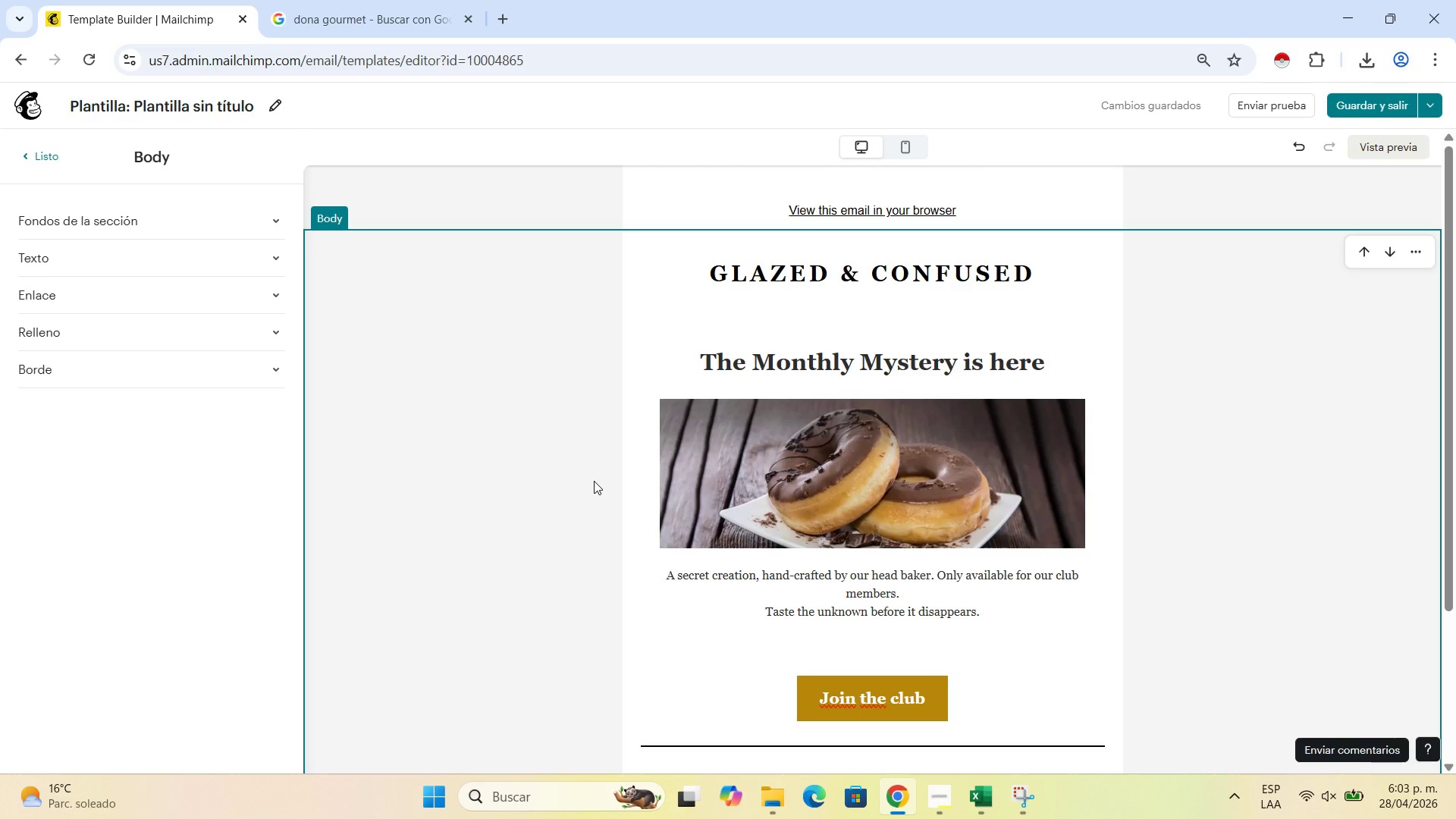 
wait(59.61)
 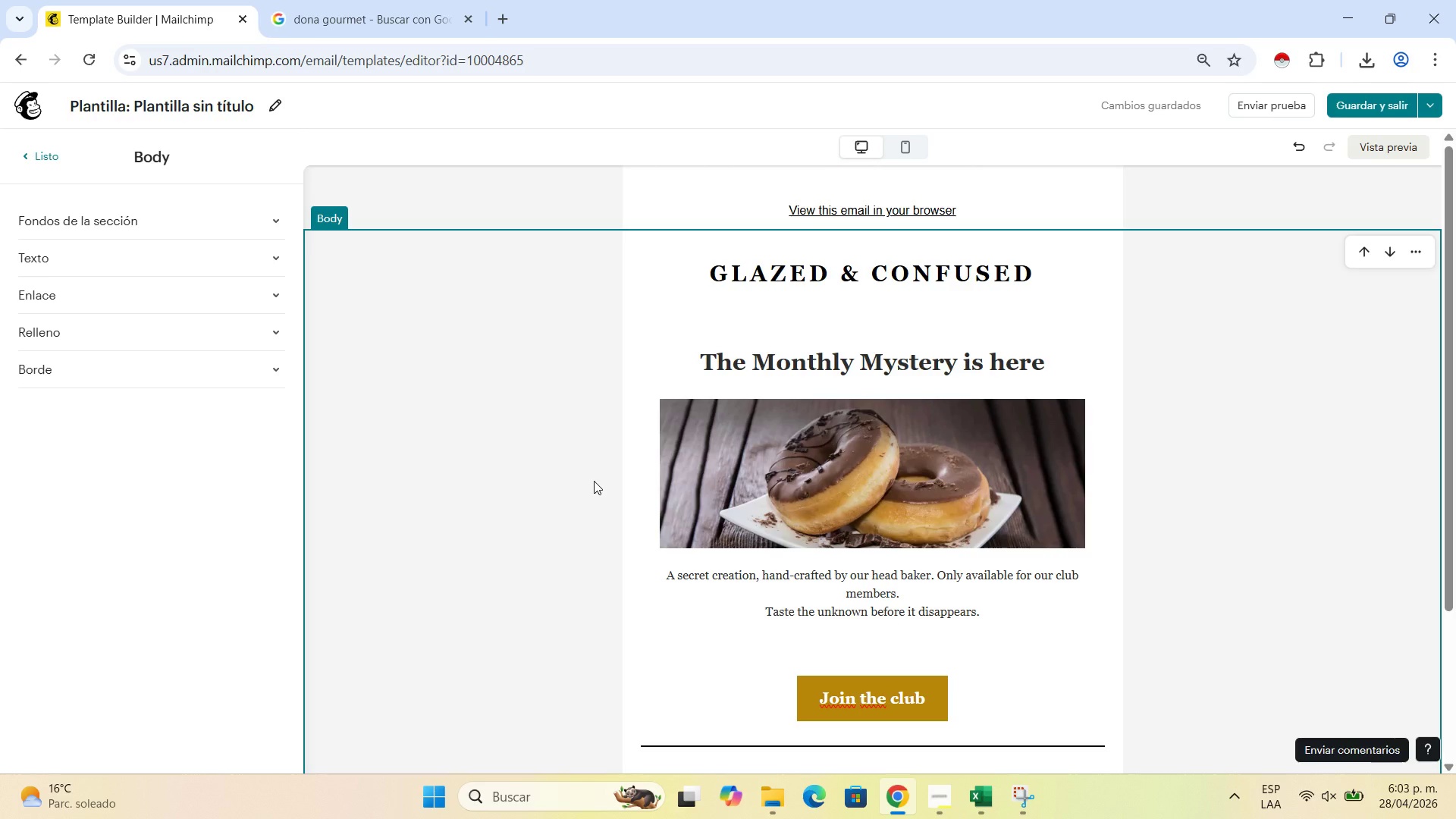 
left_click([1205, 61])
 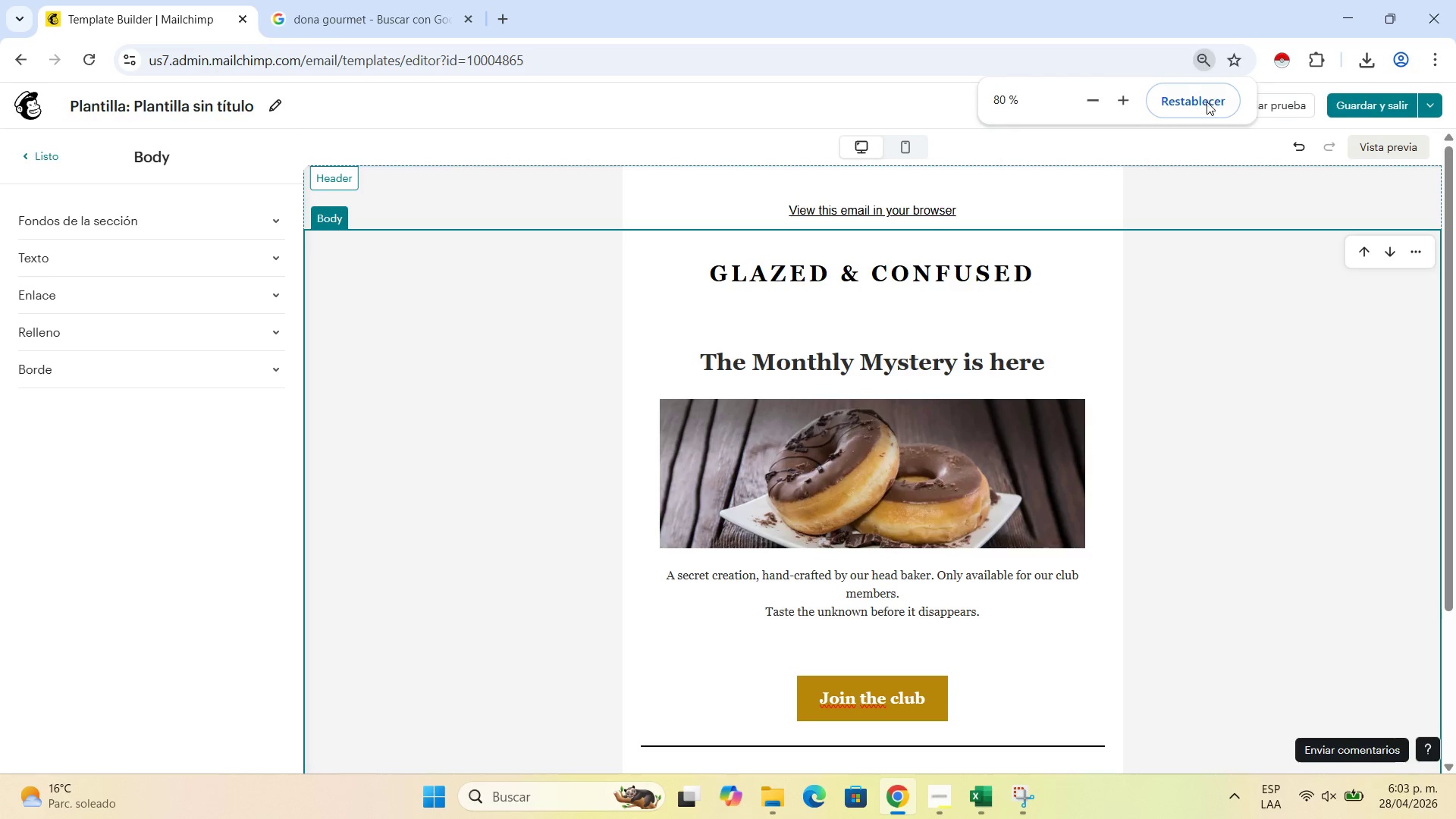 
left_click([1207, 102])
 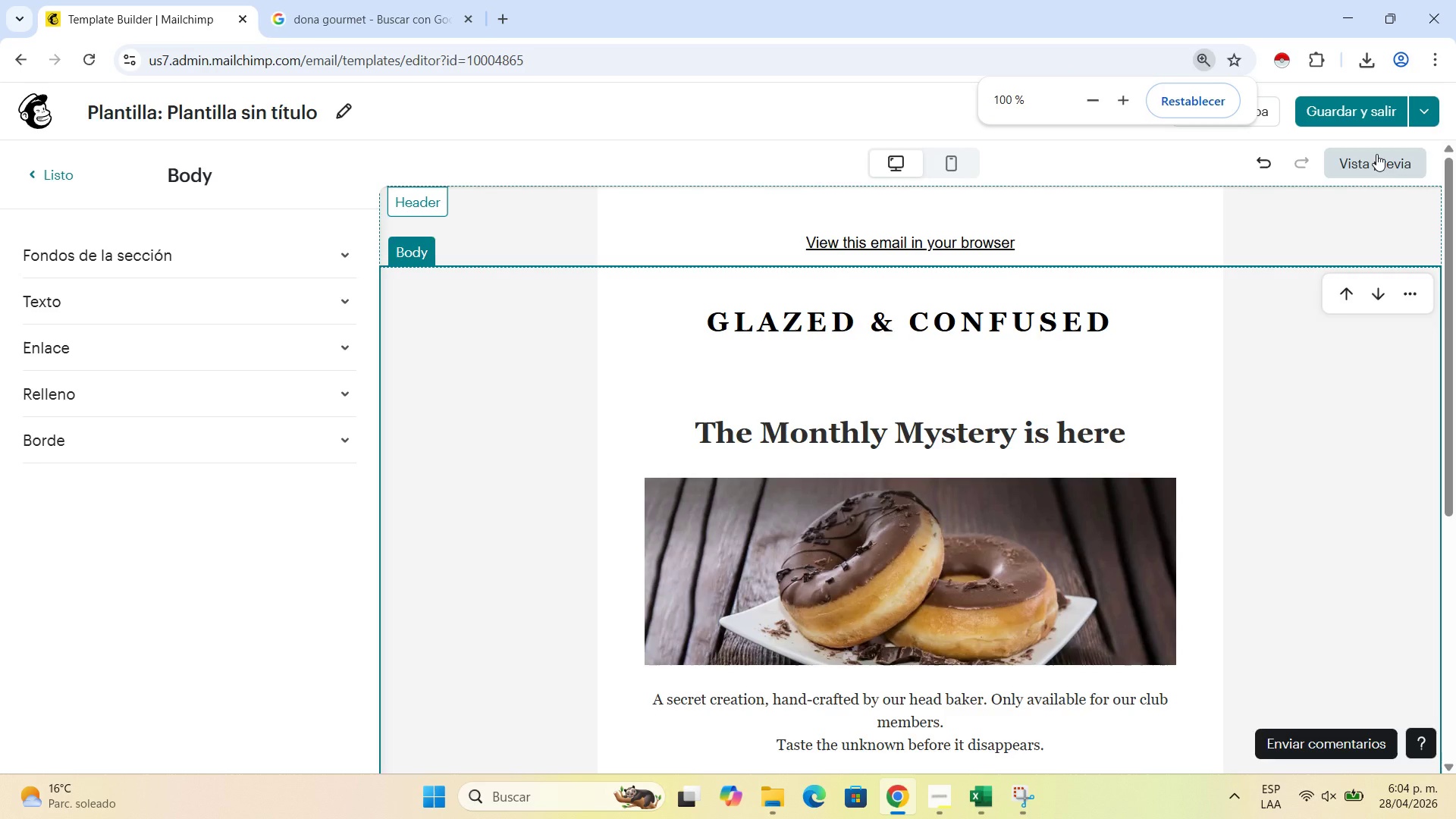 
wait(42.39)
 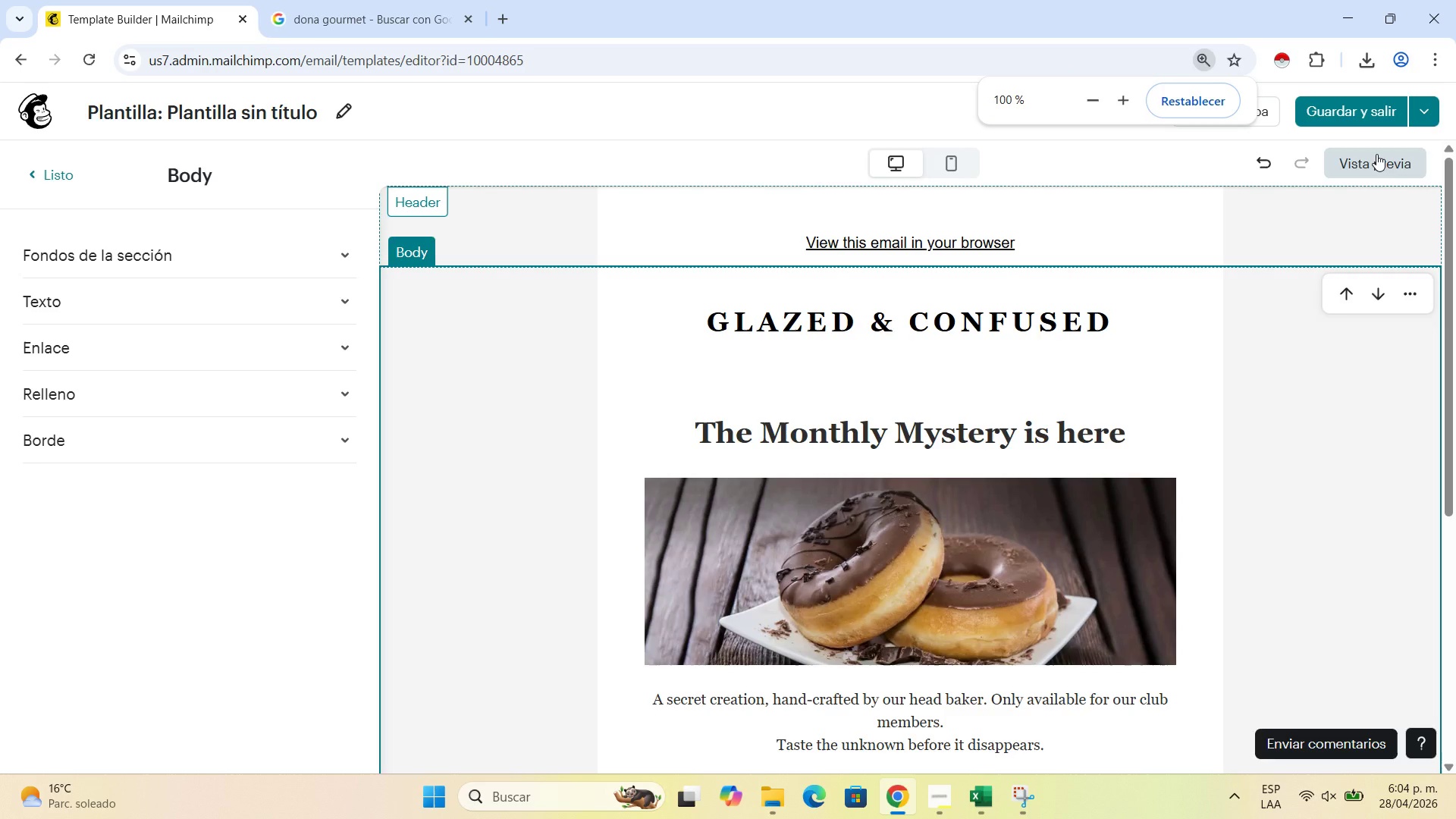 
scroll: coordinate [1121, 491], scroll_direction: down, amount: 3.0
 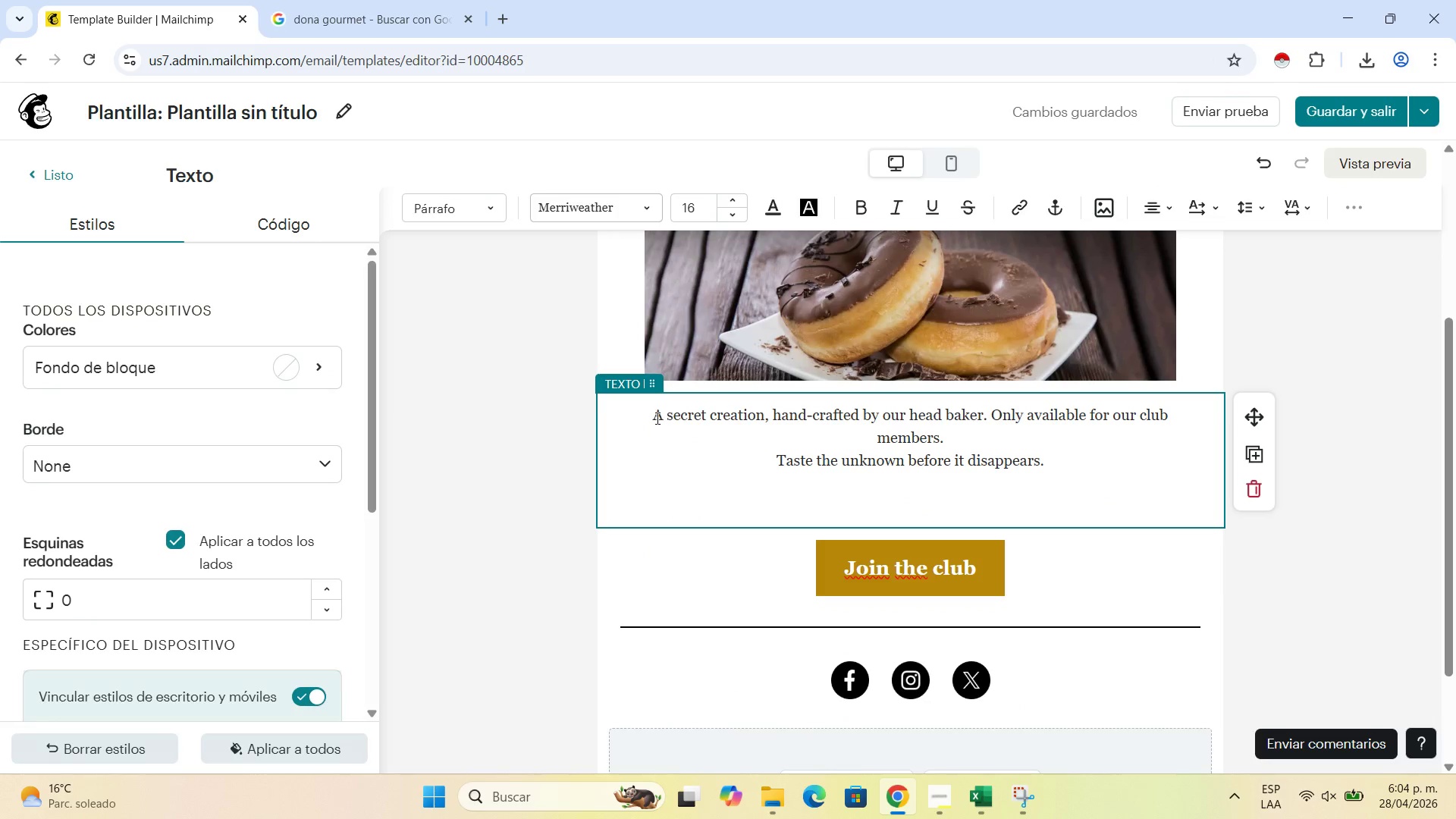 
left_click([656, 417])
 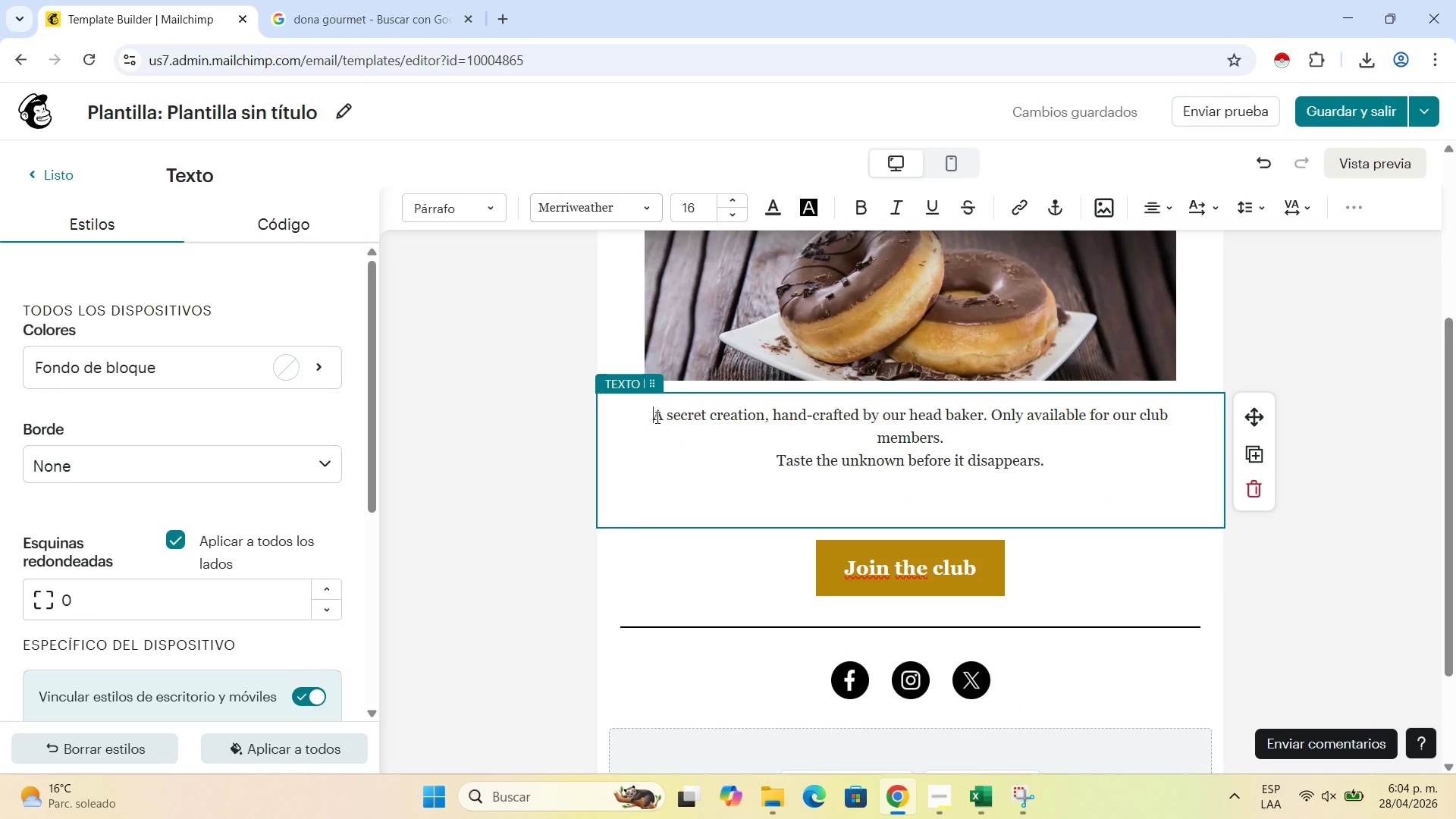 
key(Enter)
 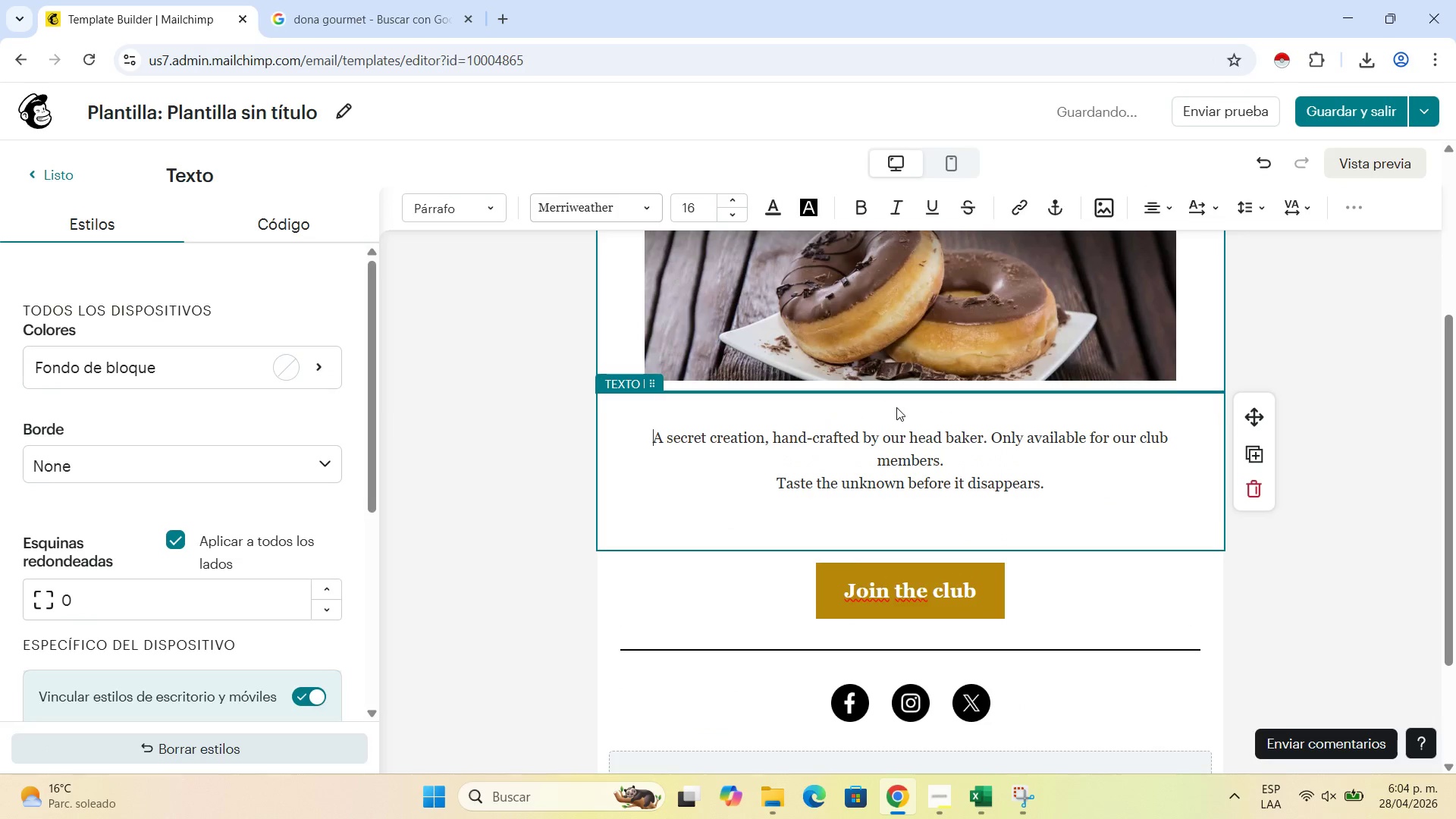 
left_click([896, 407])
 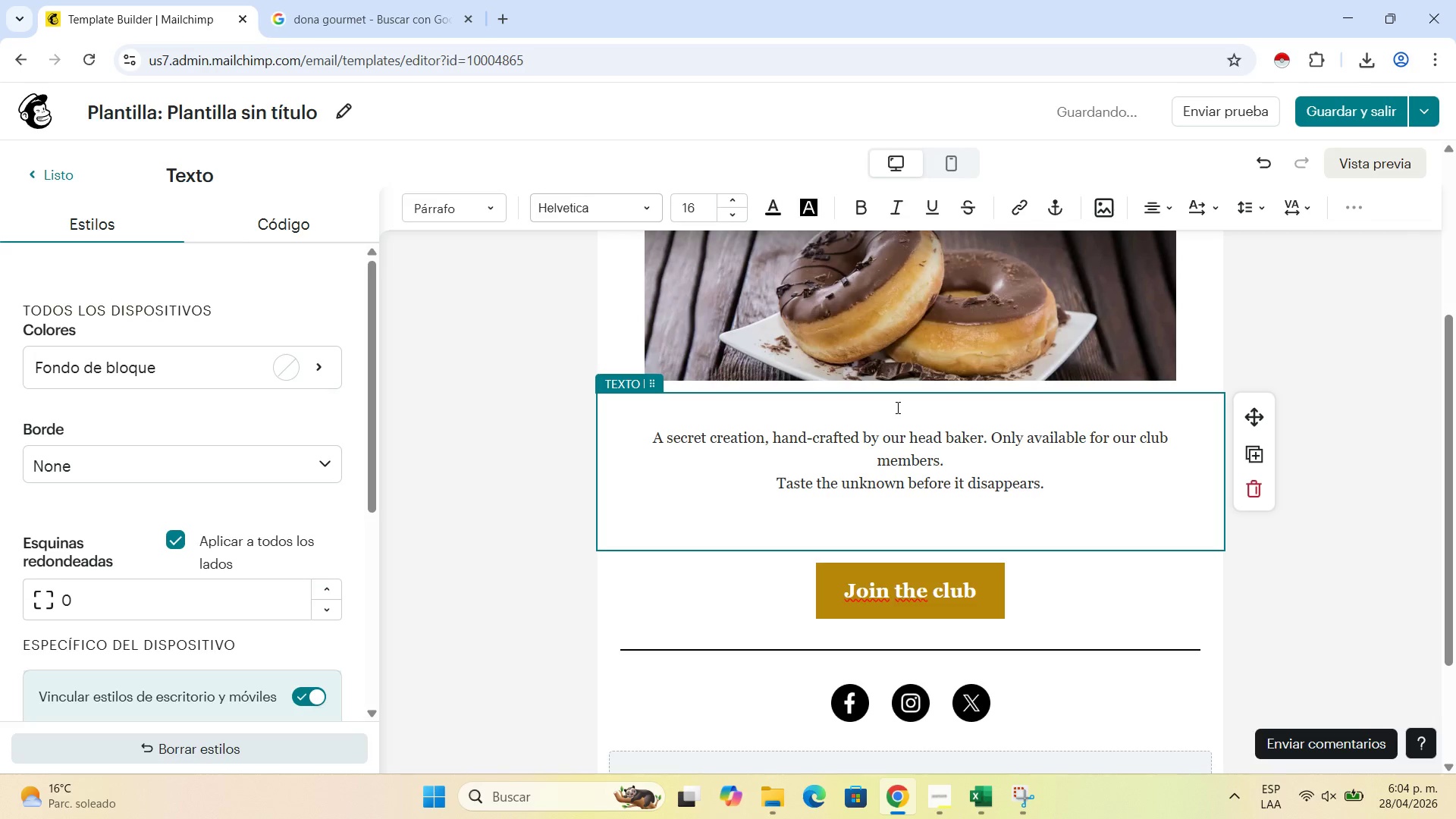 
hold_key(key=ShiftLeft, duration=0.34)
 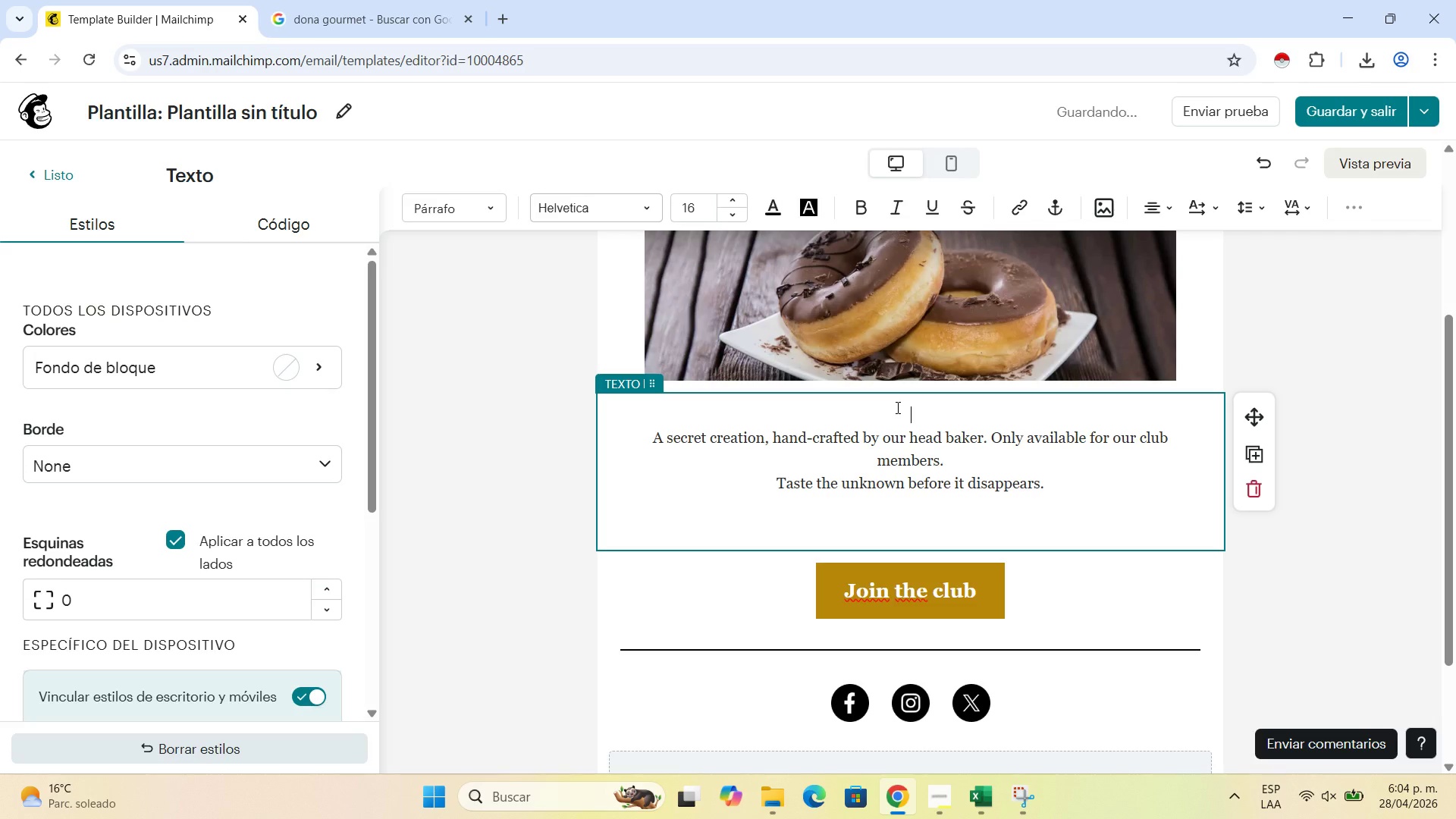 
type(HI)
key(Backspace)
key(Backspace)
type(Hi, )
 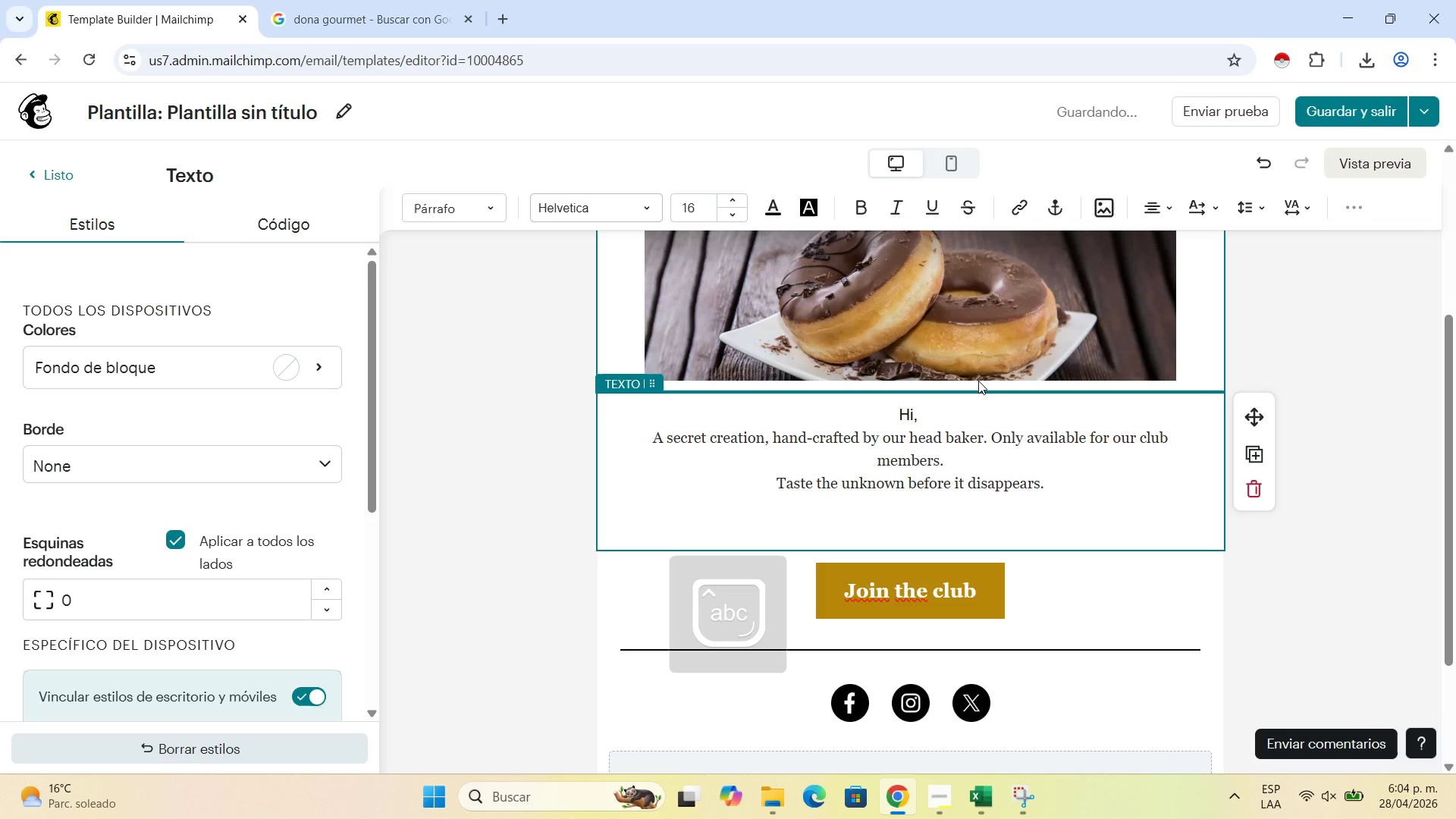 
key(Backspace)
 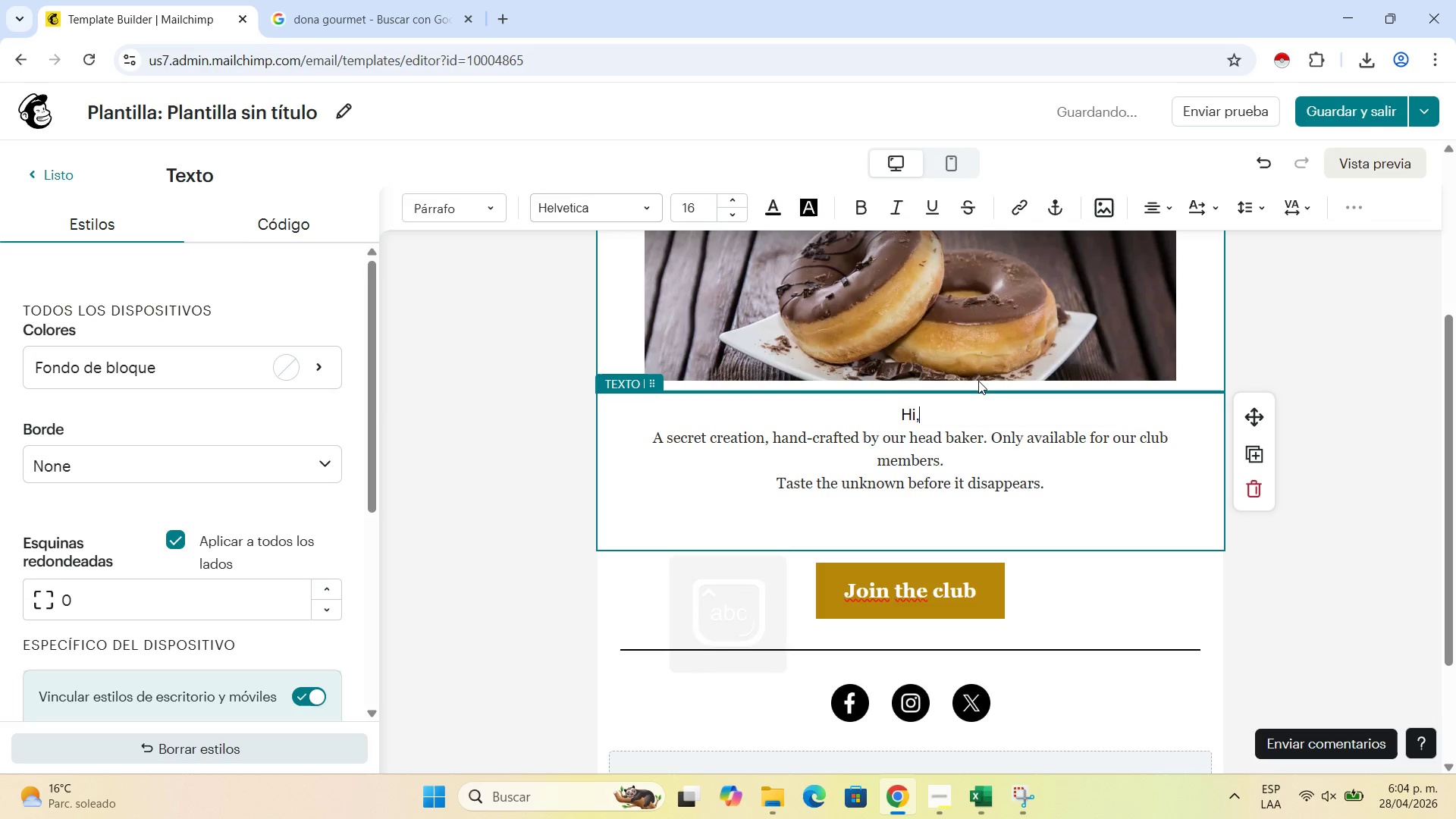 
key(Backspace)
 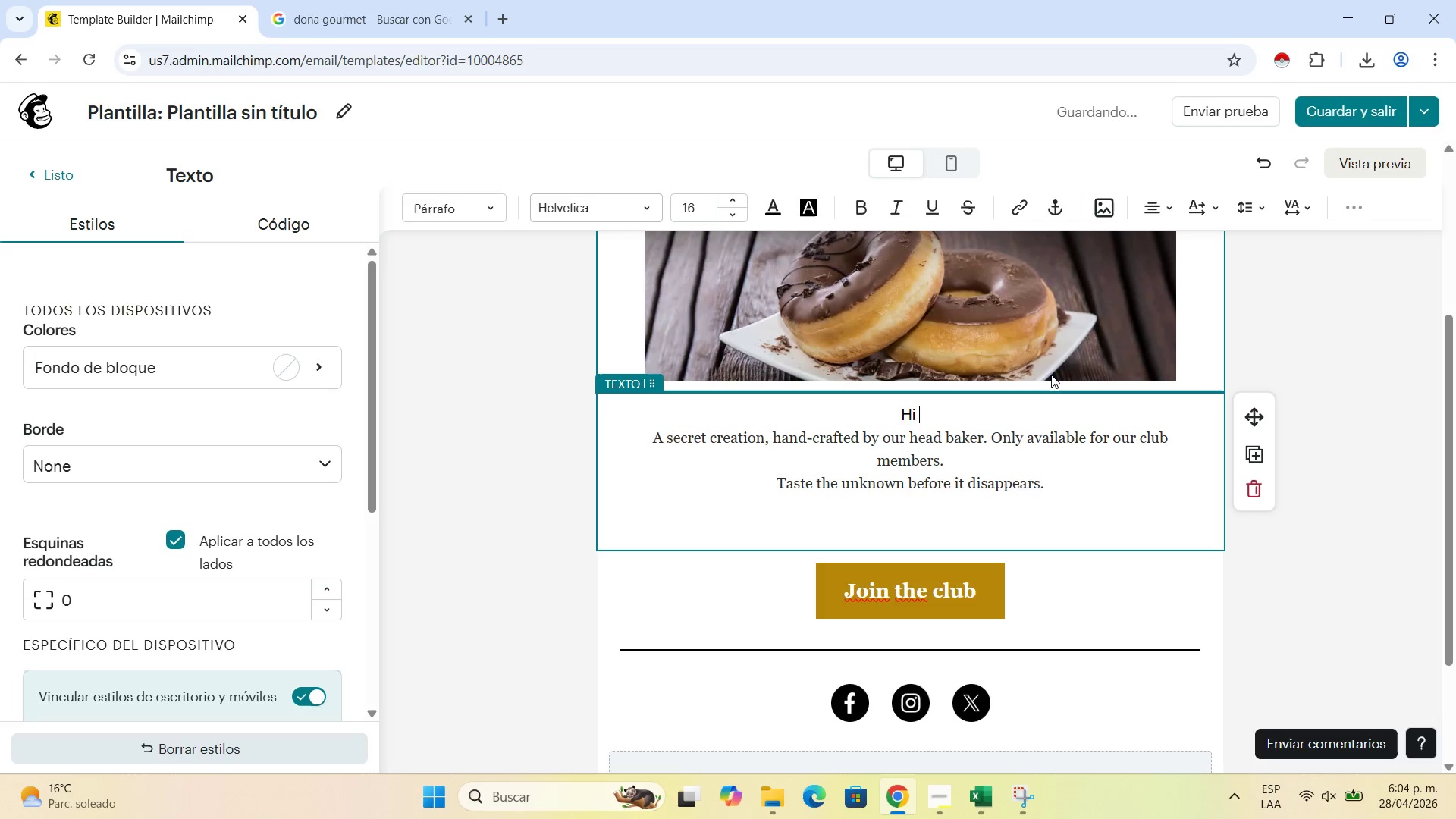 
key(Space)
 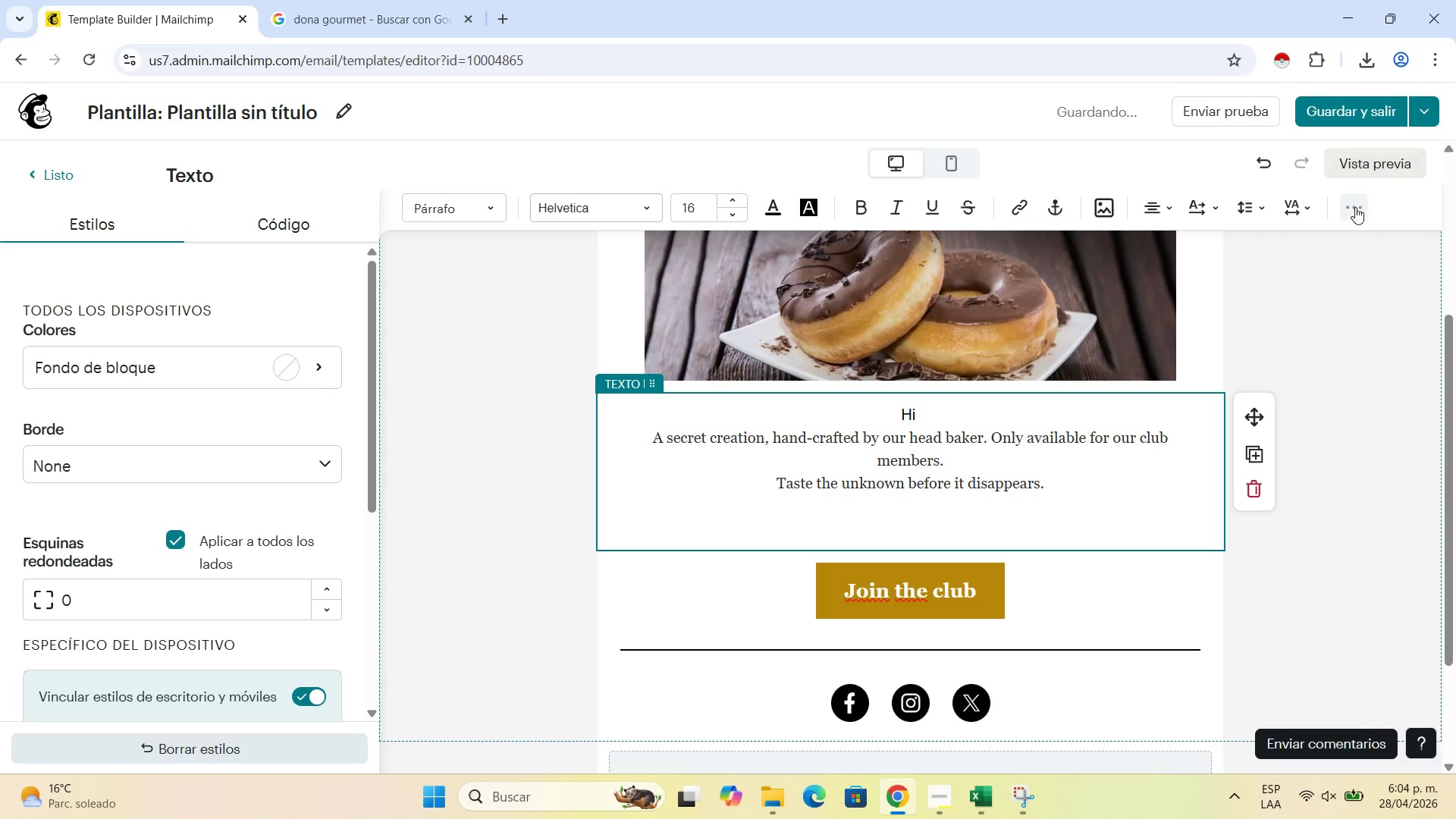 
left_click([1355, 207])
 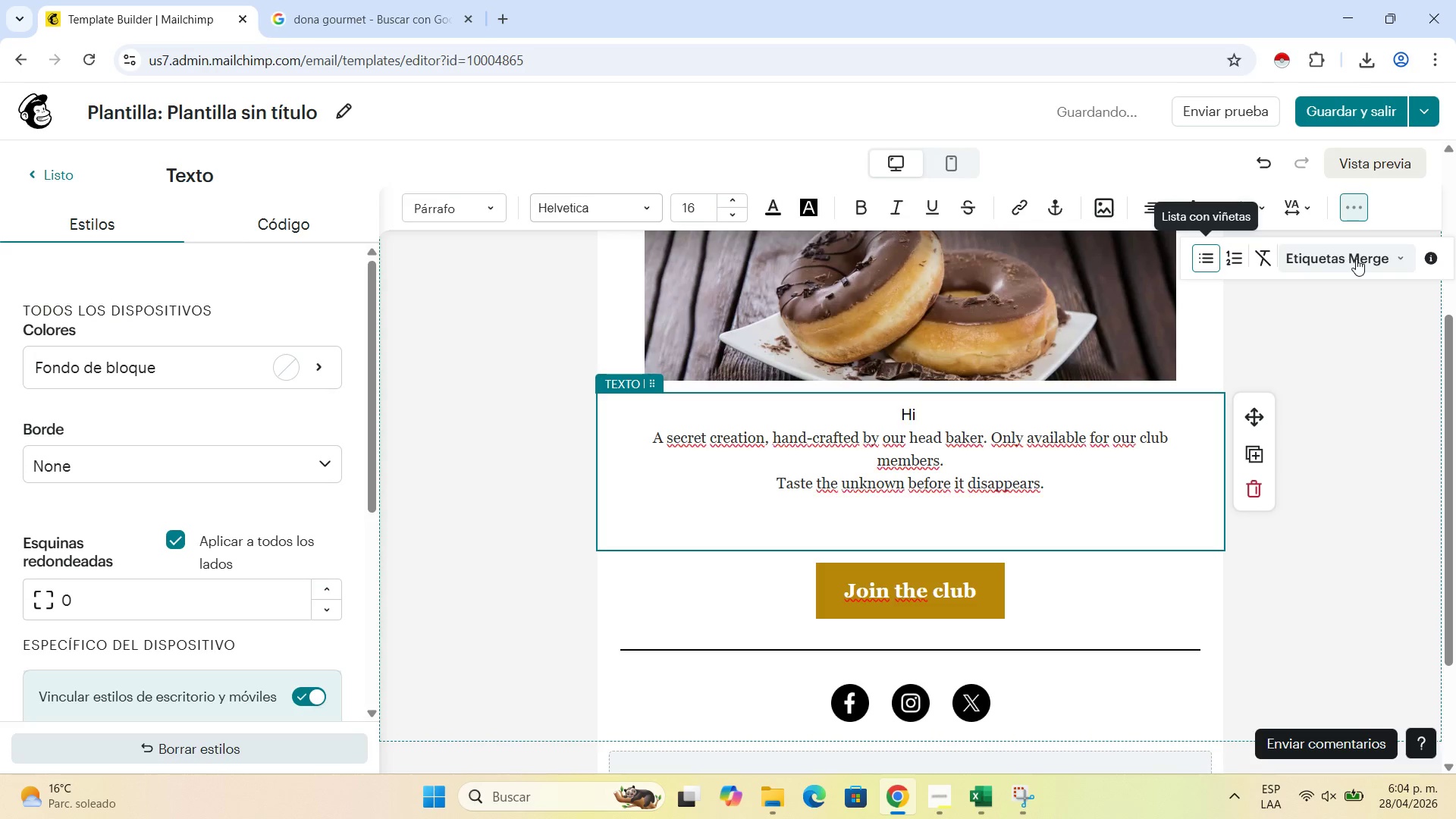 
left_click([1356, 259])
 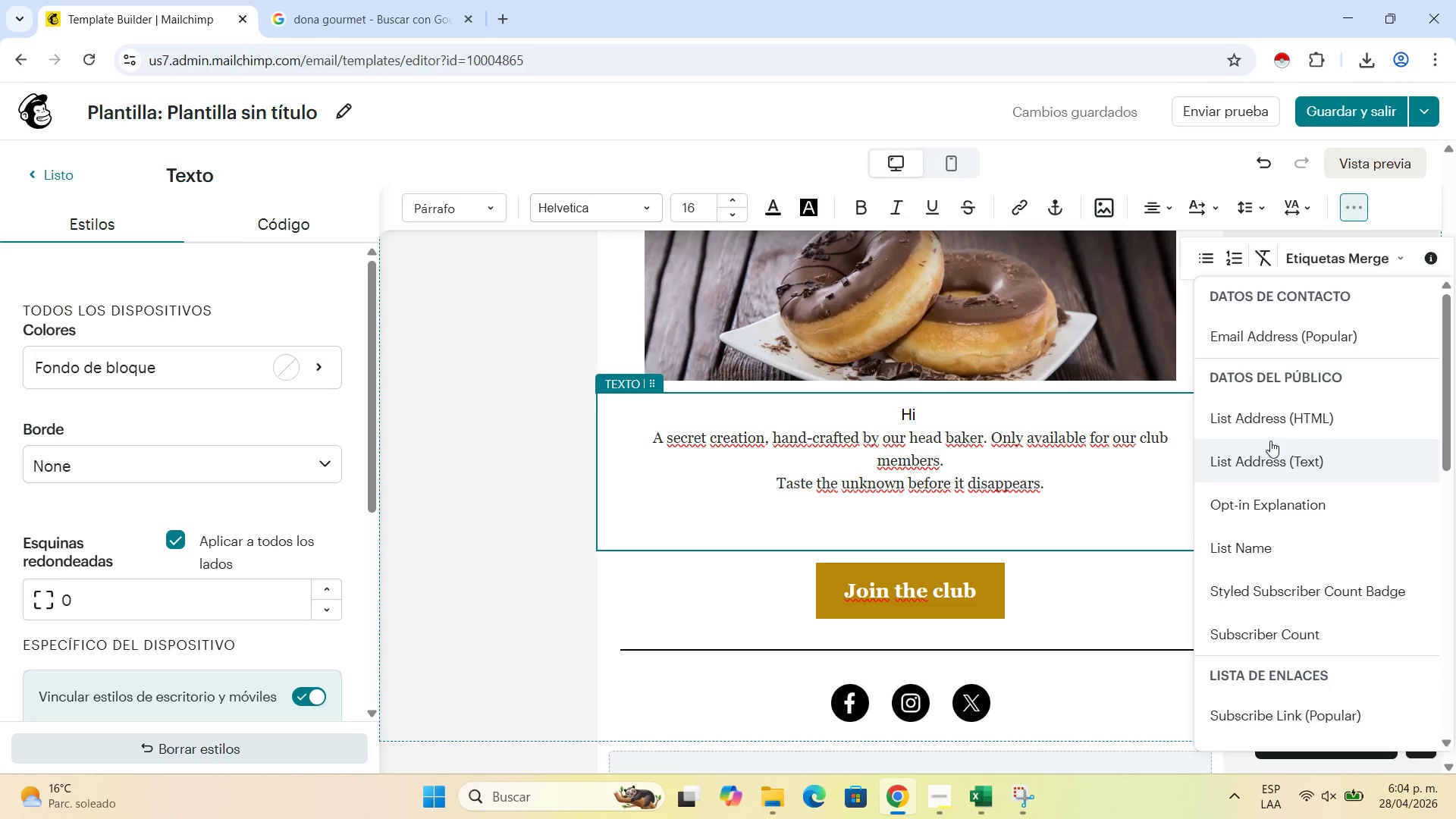 
wait(5.97)
 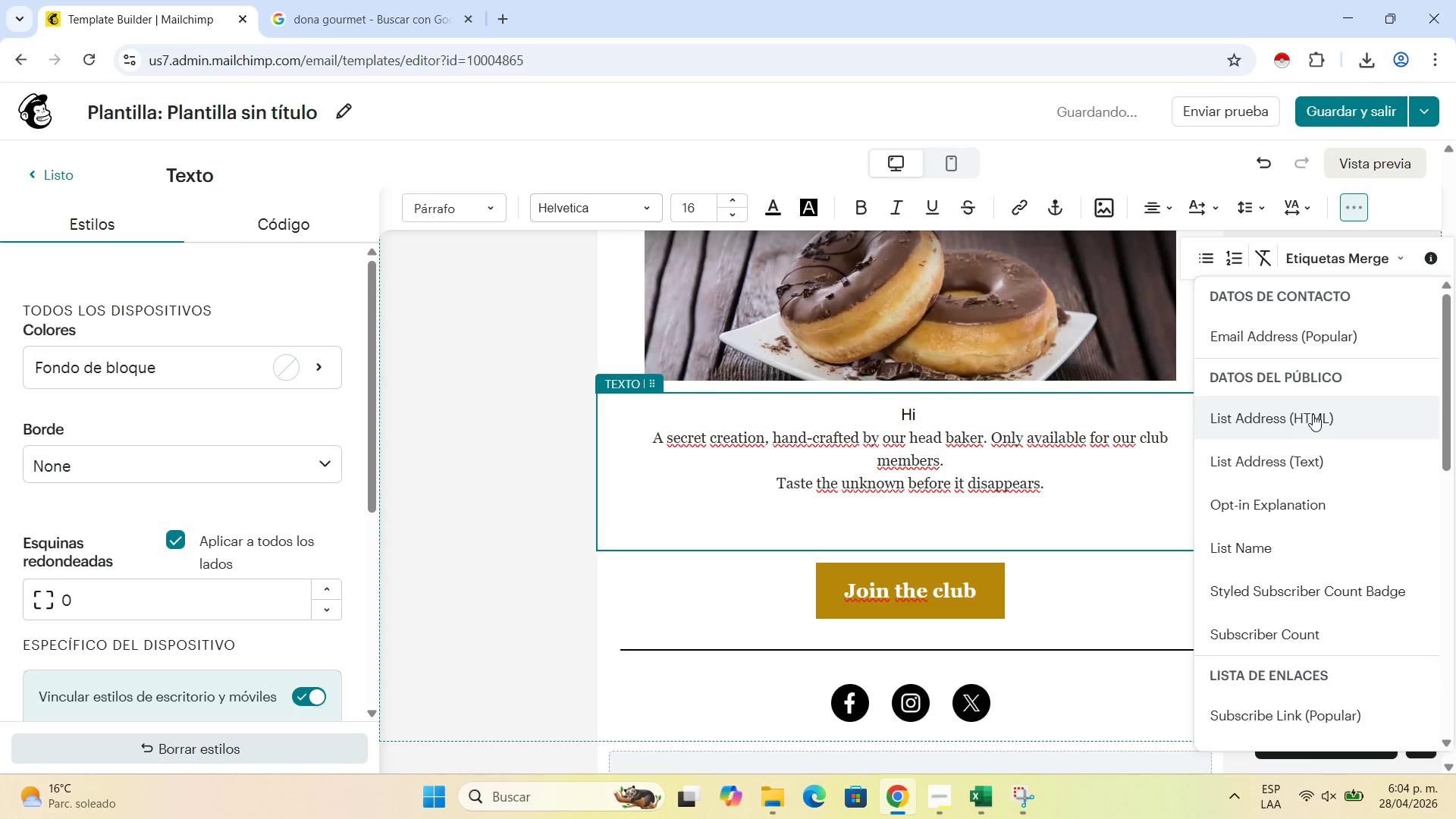 
scroll: coordinate [1270, 441], scroll_direction: down, amount: 4.0
 